 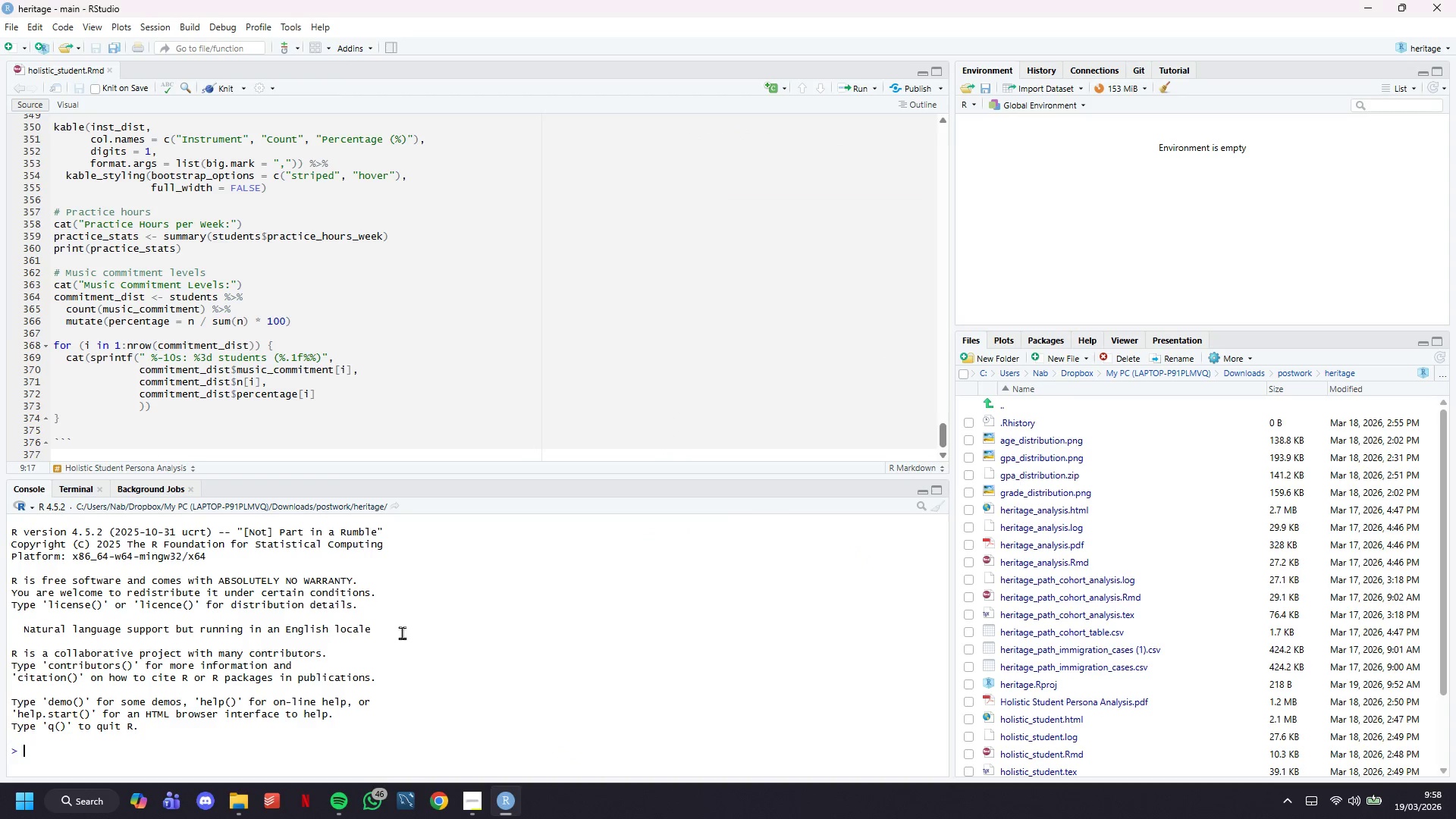 
scroll: coordinate [237, 183], scroll_direction: down, amount: 6.0
 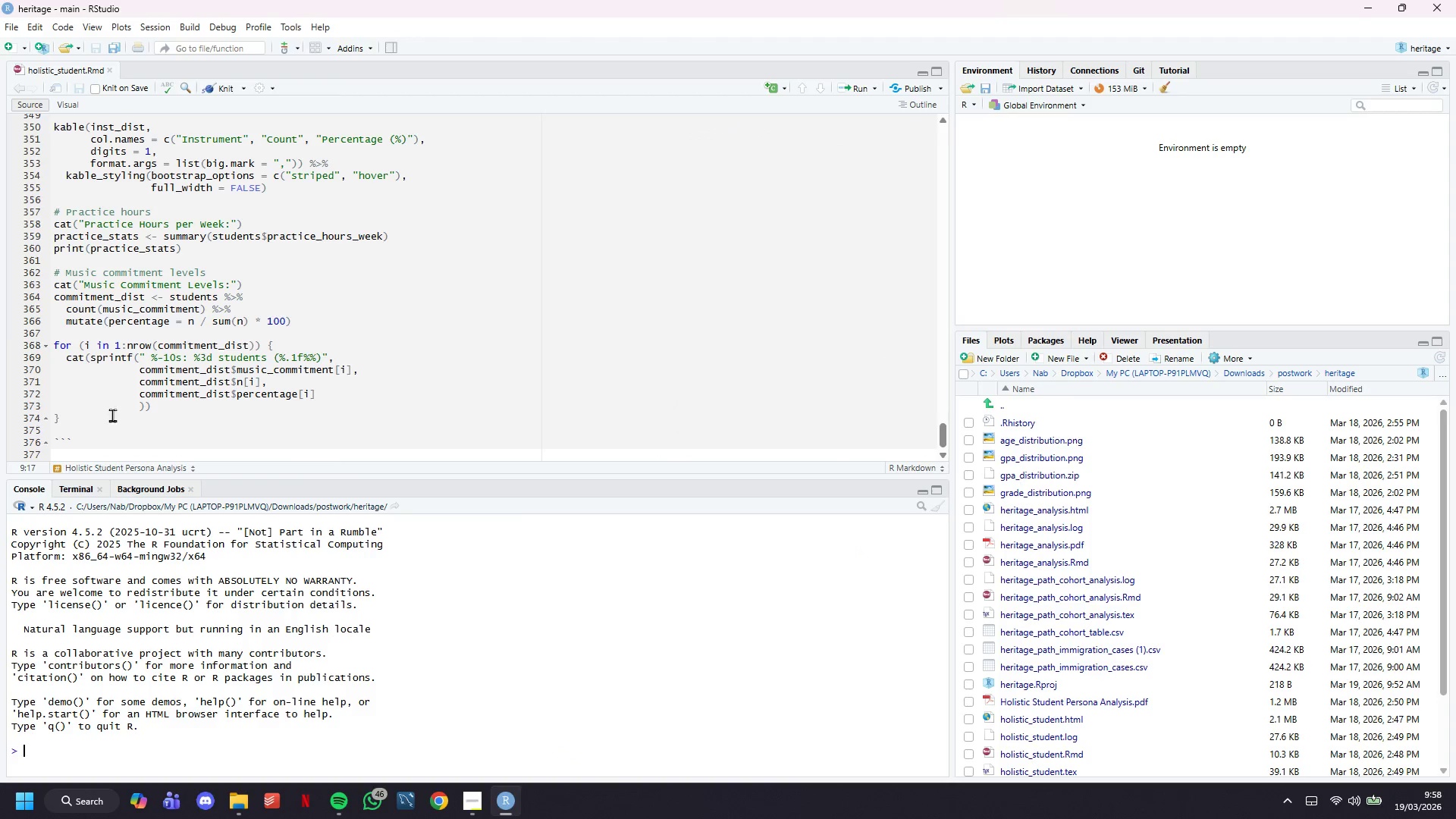 
left_click([112, 415])
 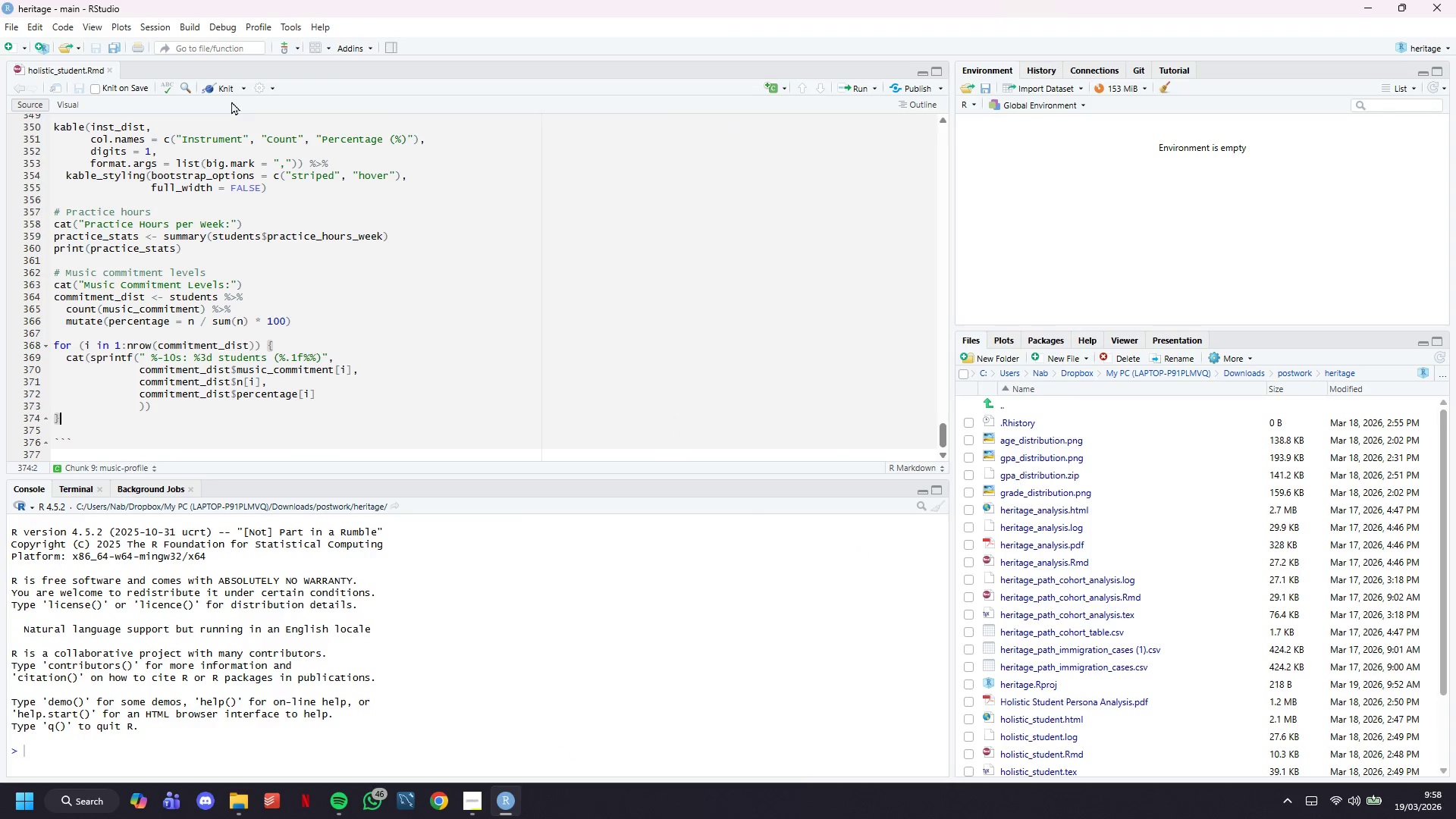 
left_click([215, 90])
 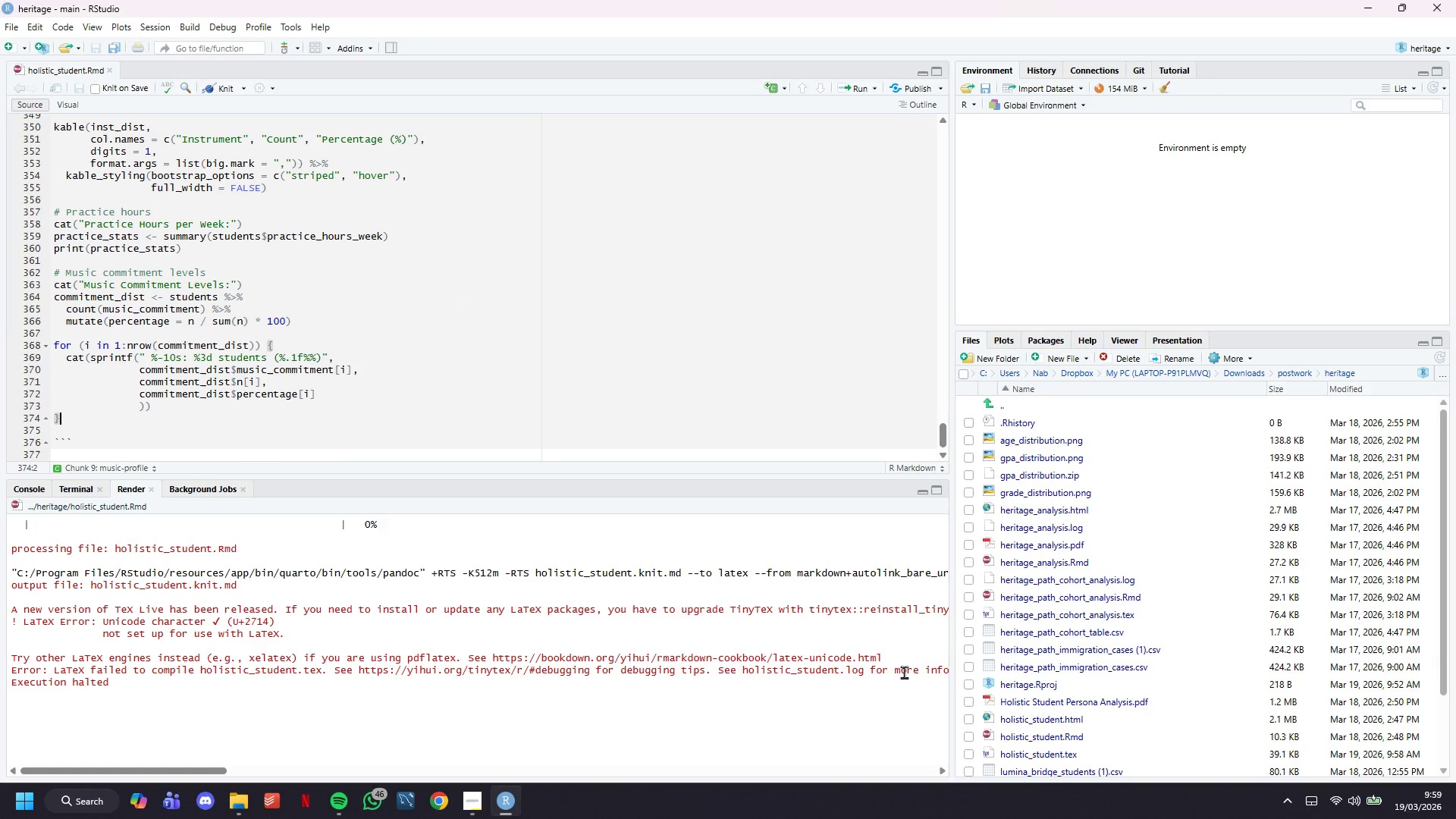 
wait(35.48)
 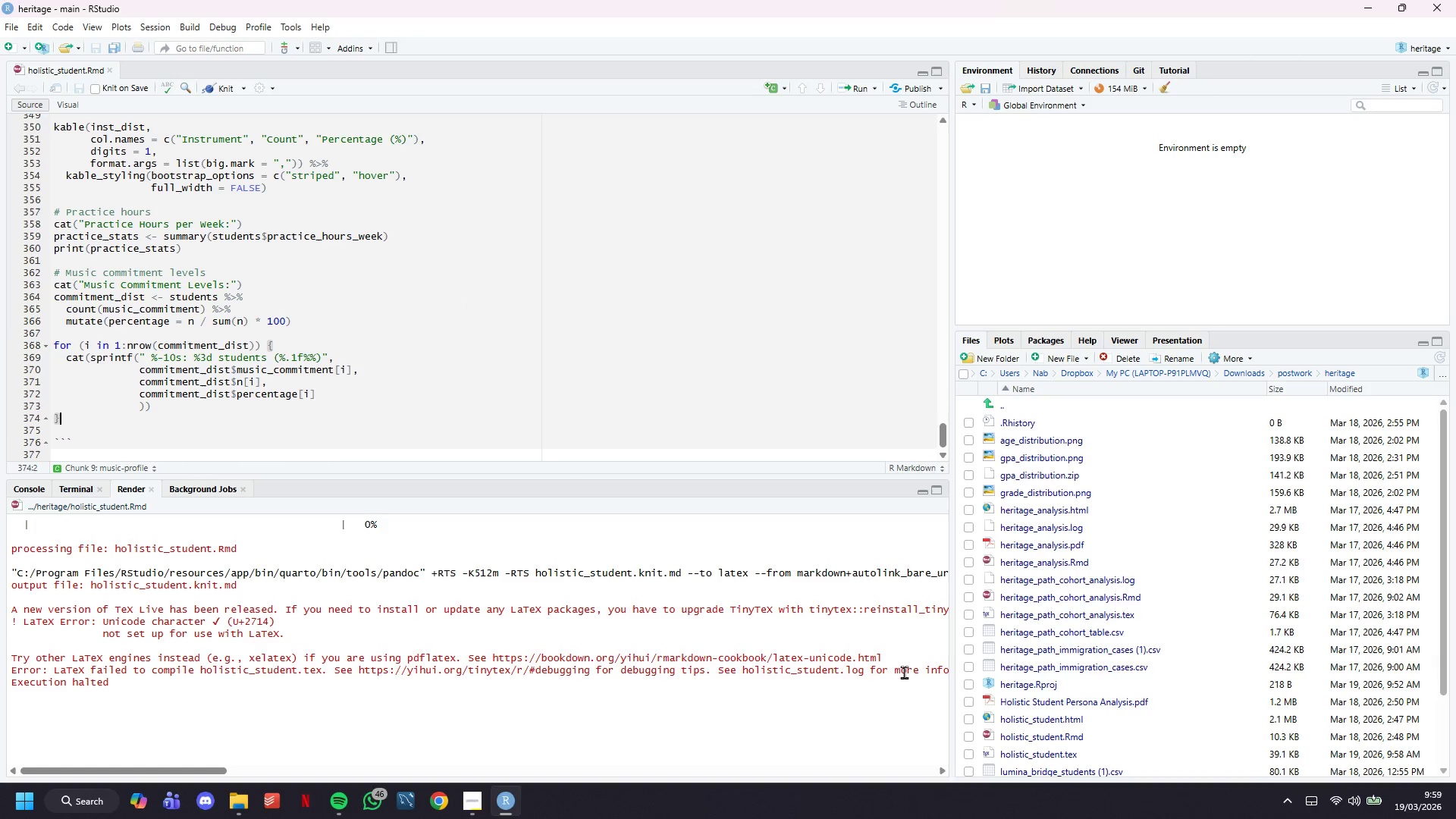 
left_click_drag(start_coordinate=[547, 607], to_coordinate=[857, 607])
 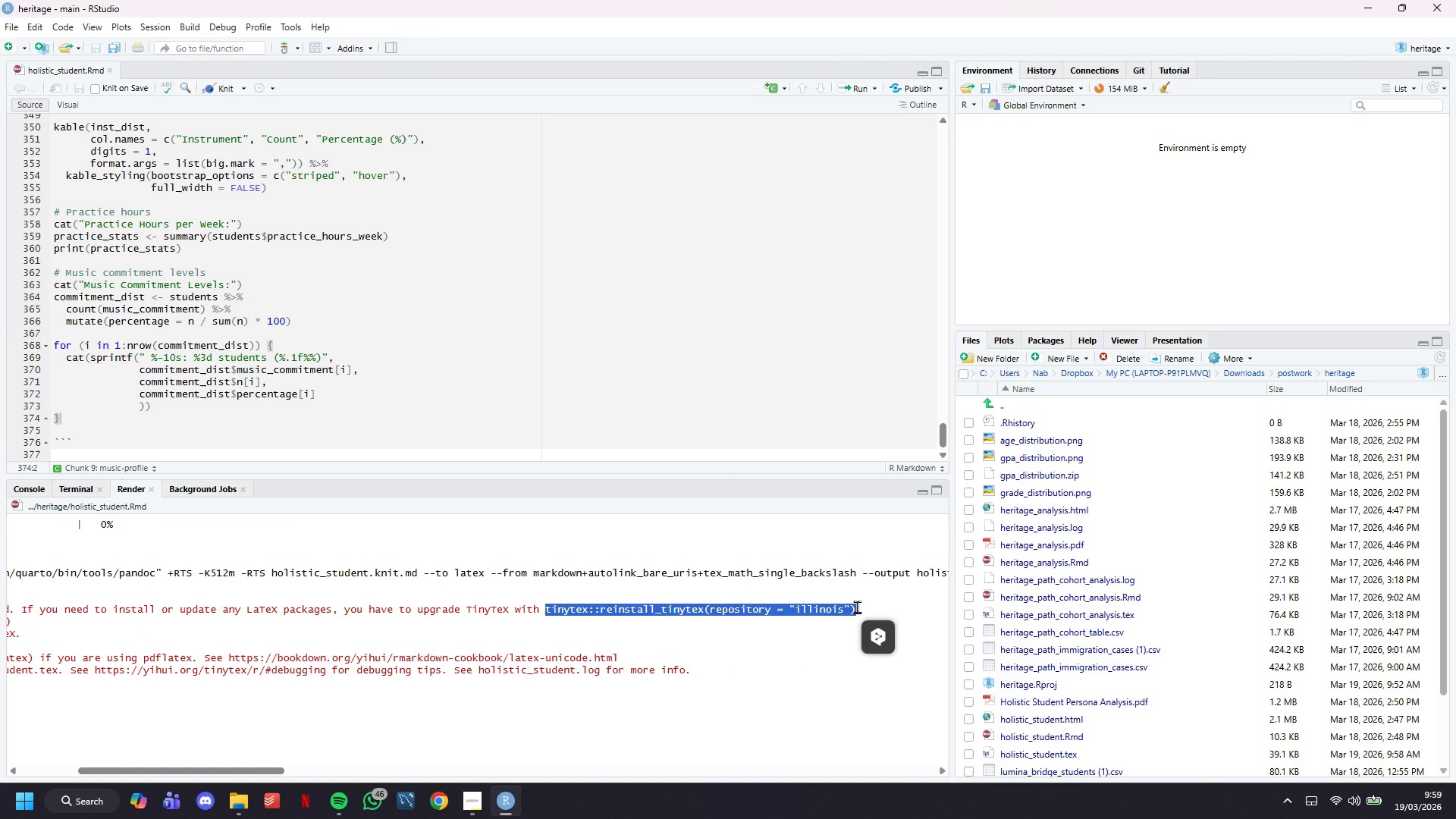 
key(Control+C)
 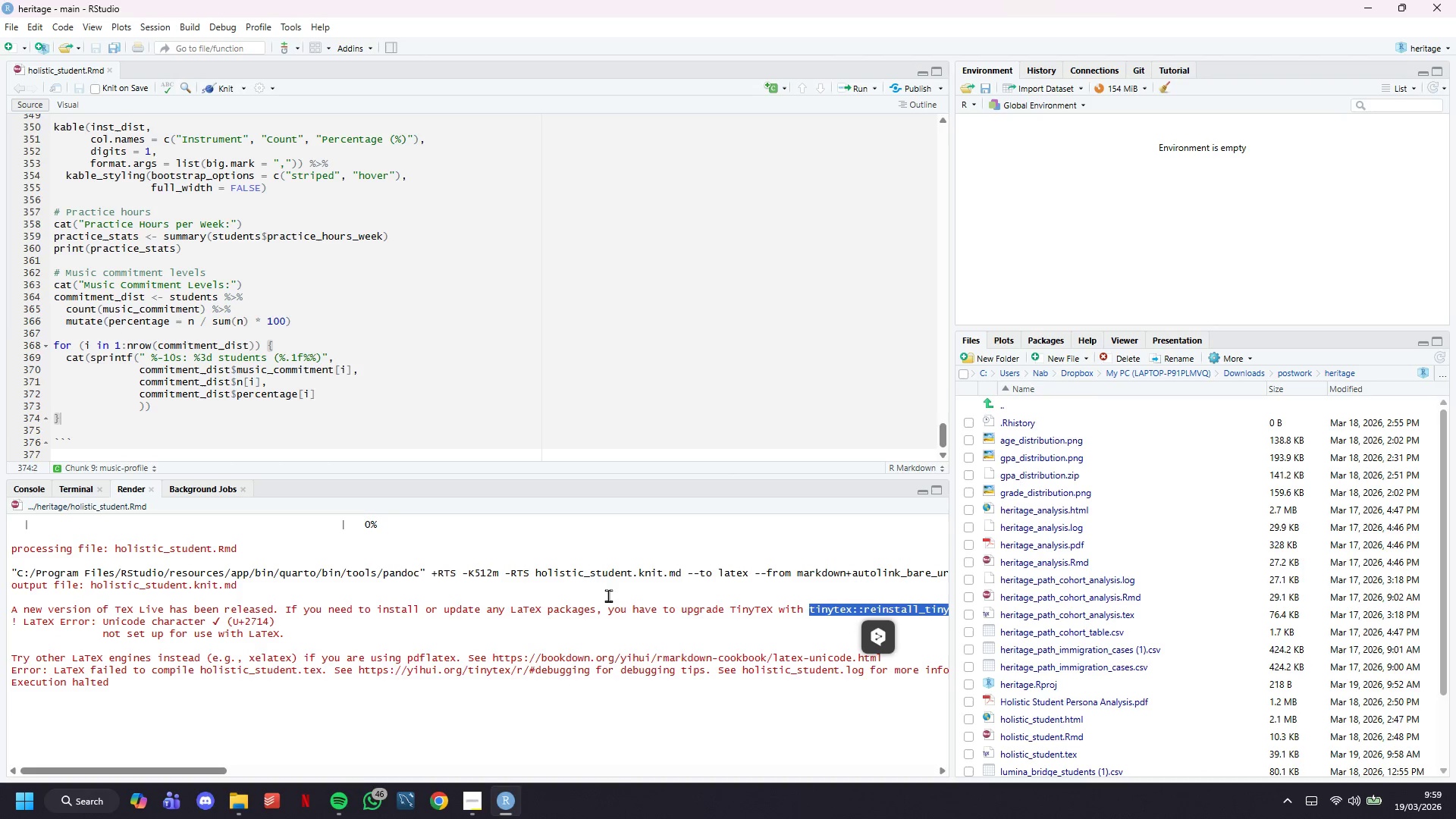 
left_click([343, 623])
 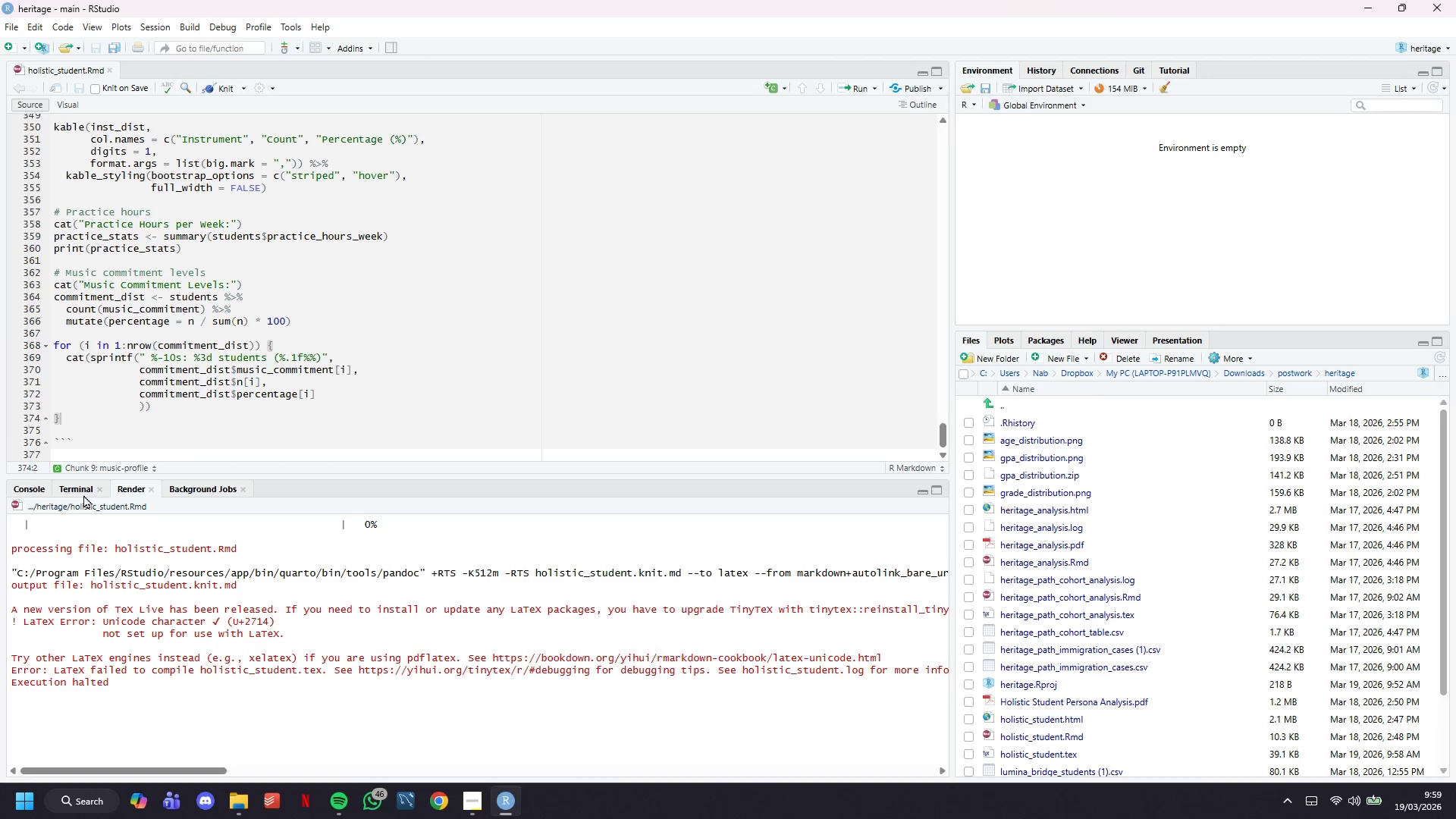 
left_click([80, 491])
 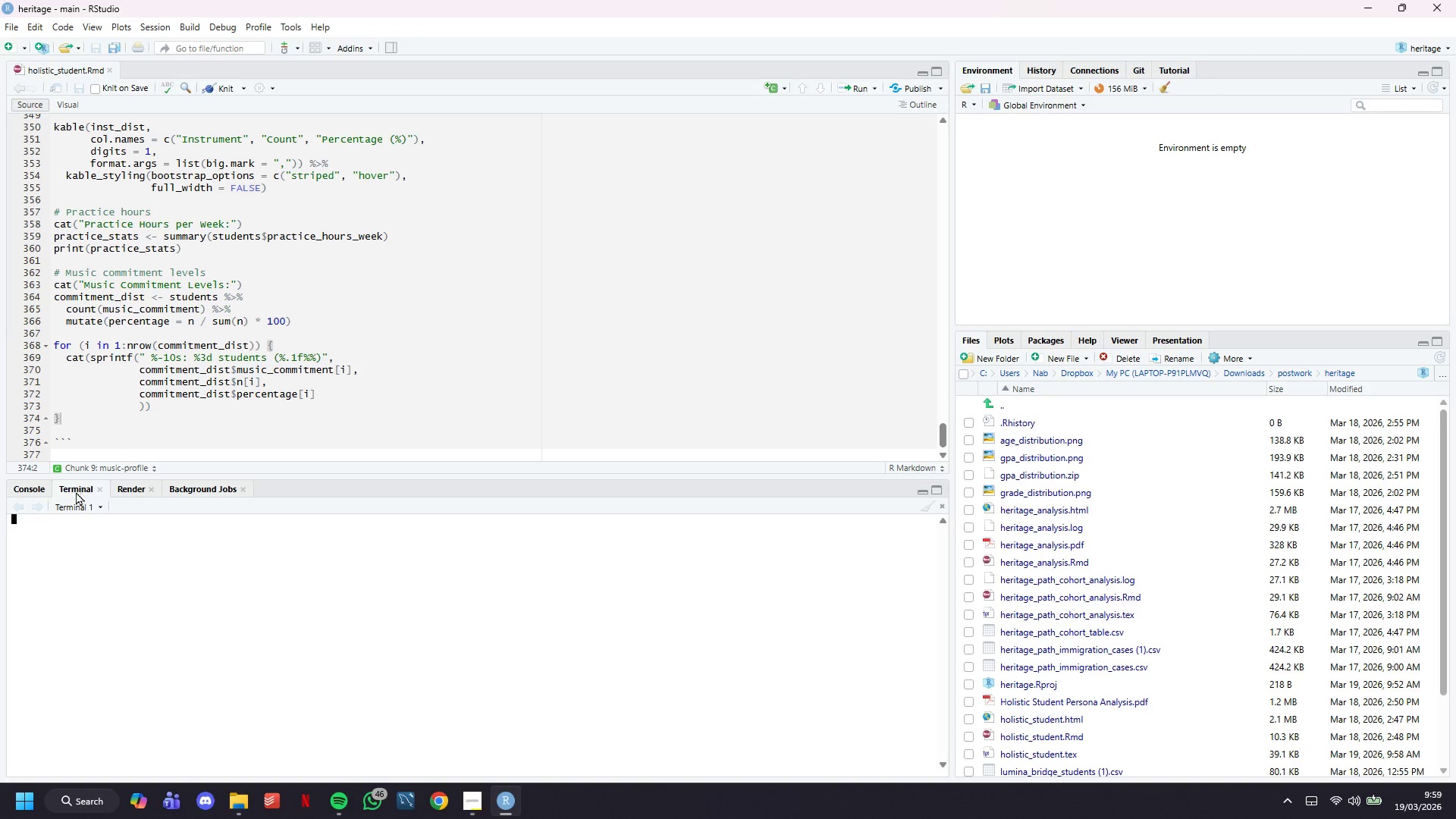 
left_click([30, 491])
 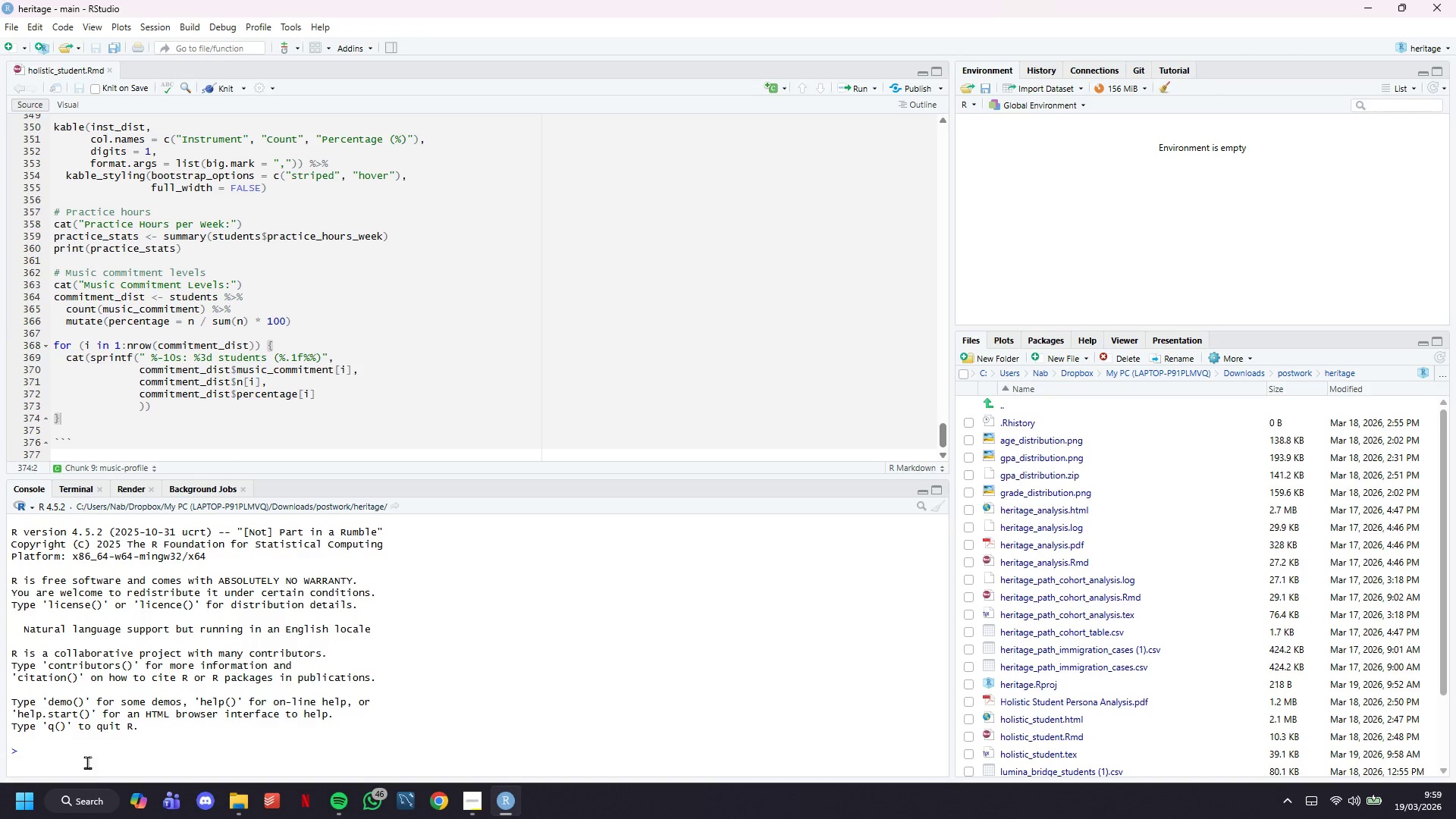 
right_click([83, 759])
 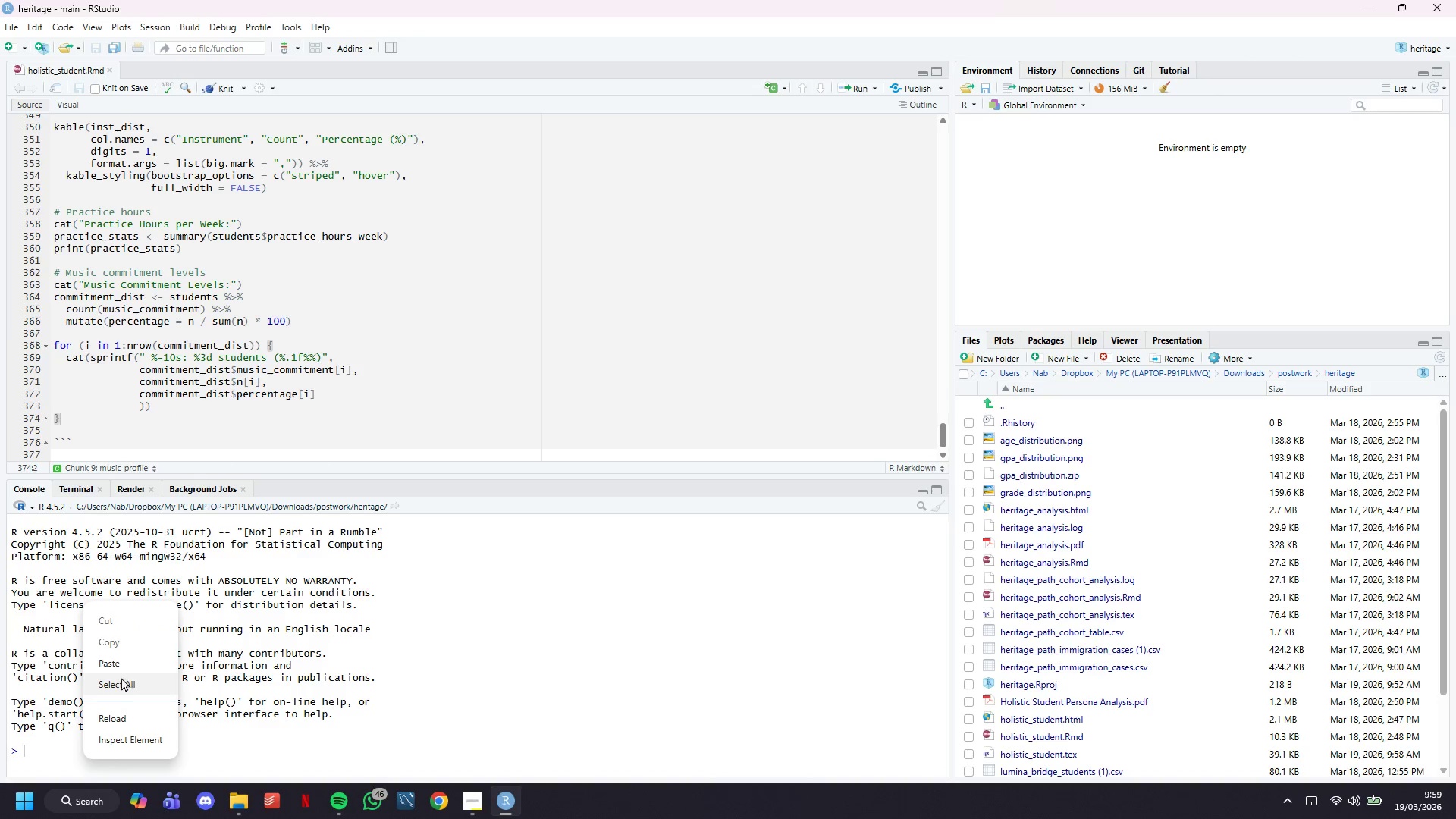 
left_click([118, 669])
 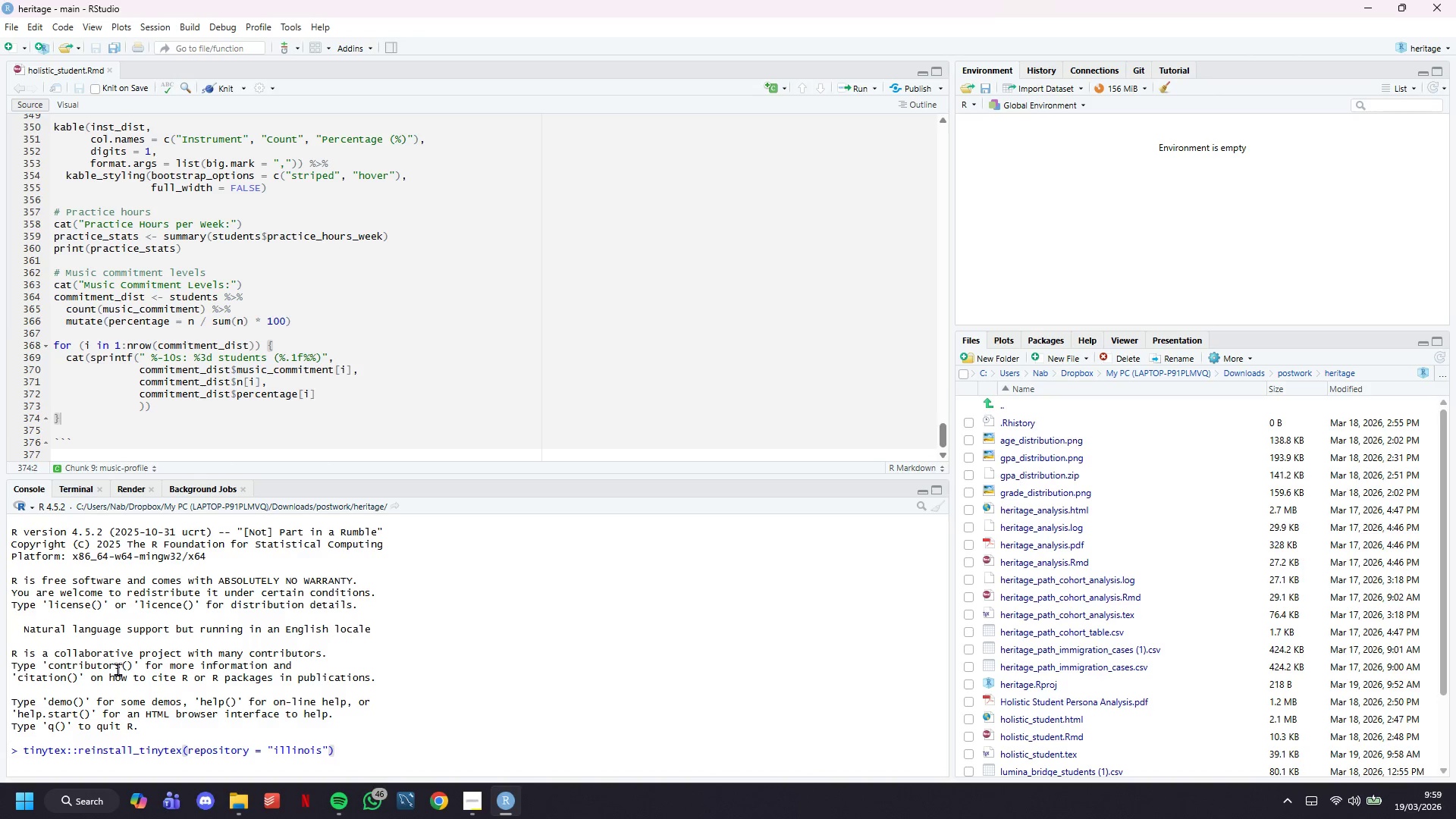 
key(Enter)
 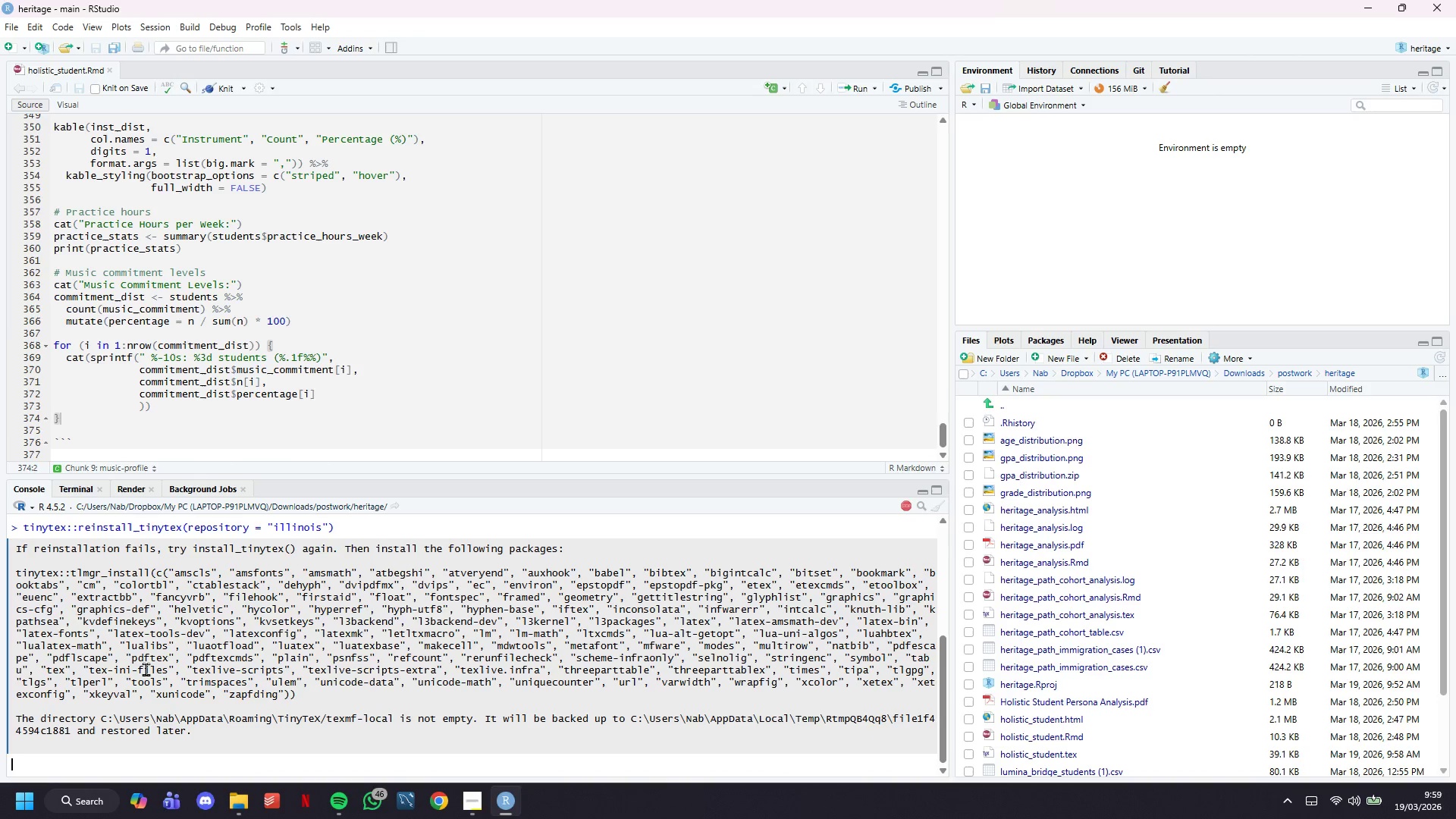 
wait(5.92)
 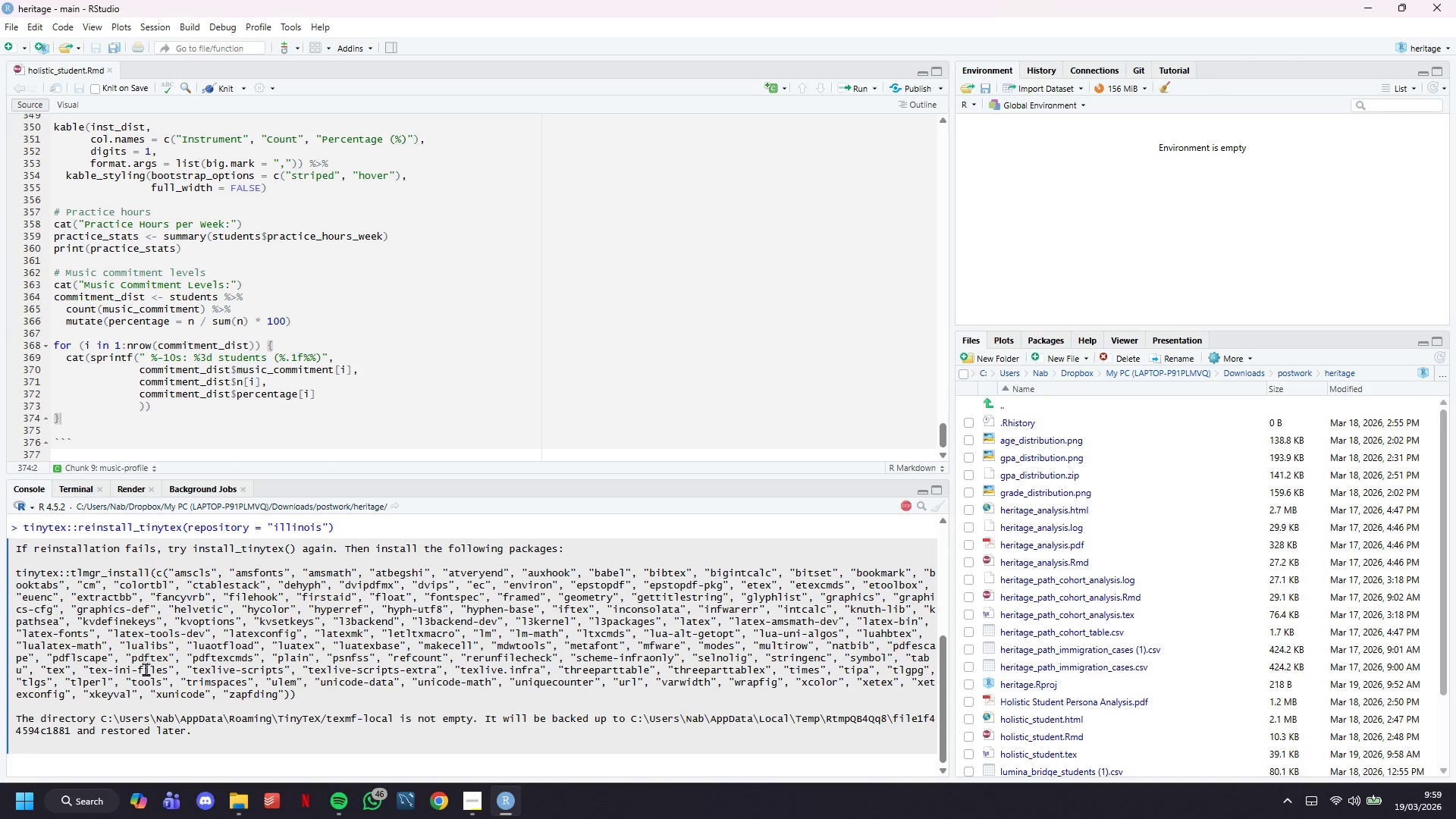 
scroll: coordinate [146, 669], scroll_direction: up, amount: 2.0
 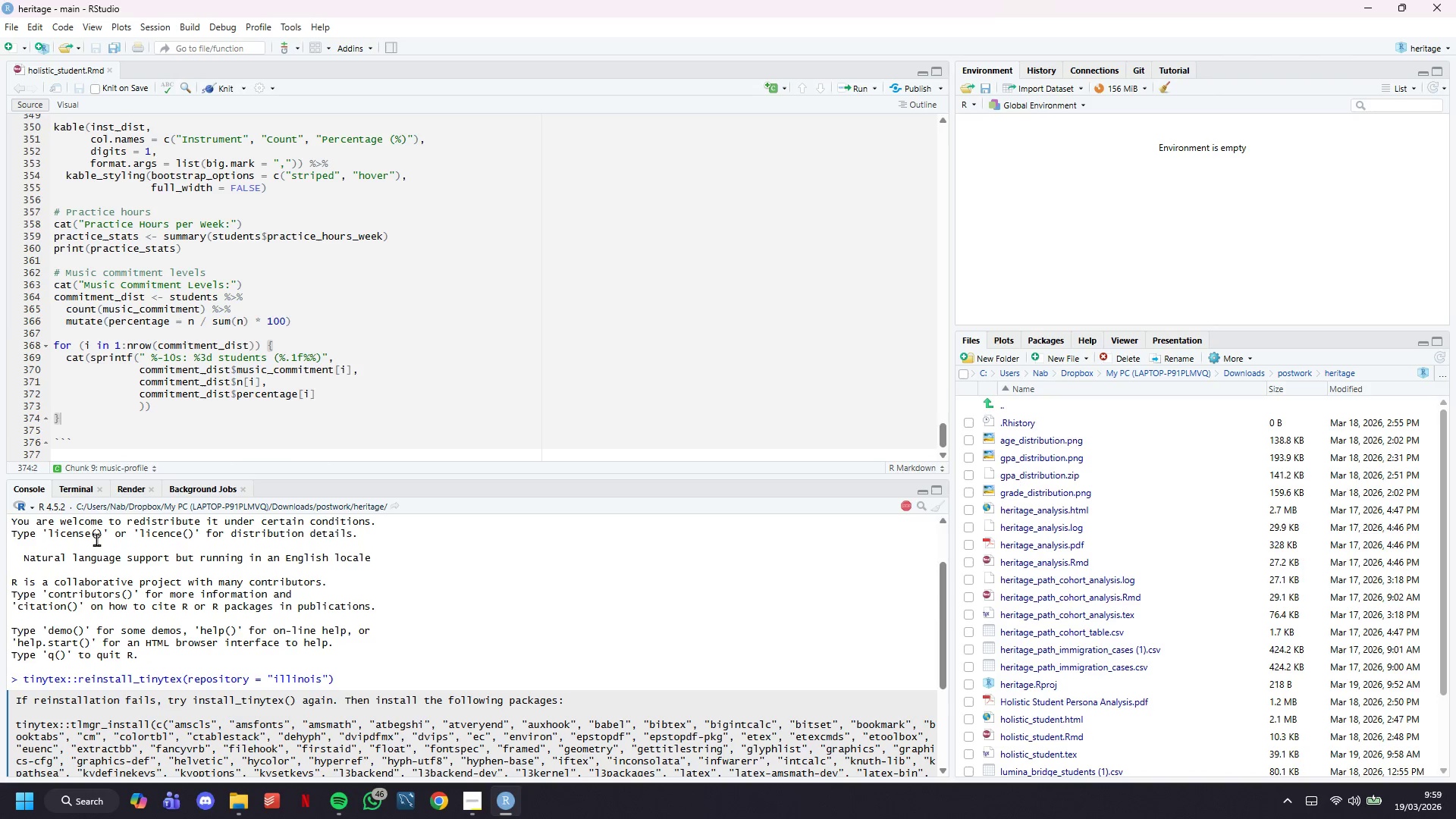 
left_click([78, 489])
 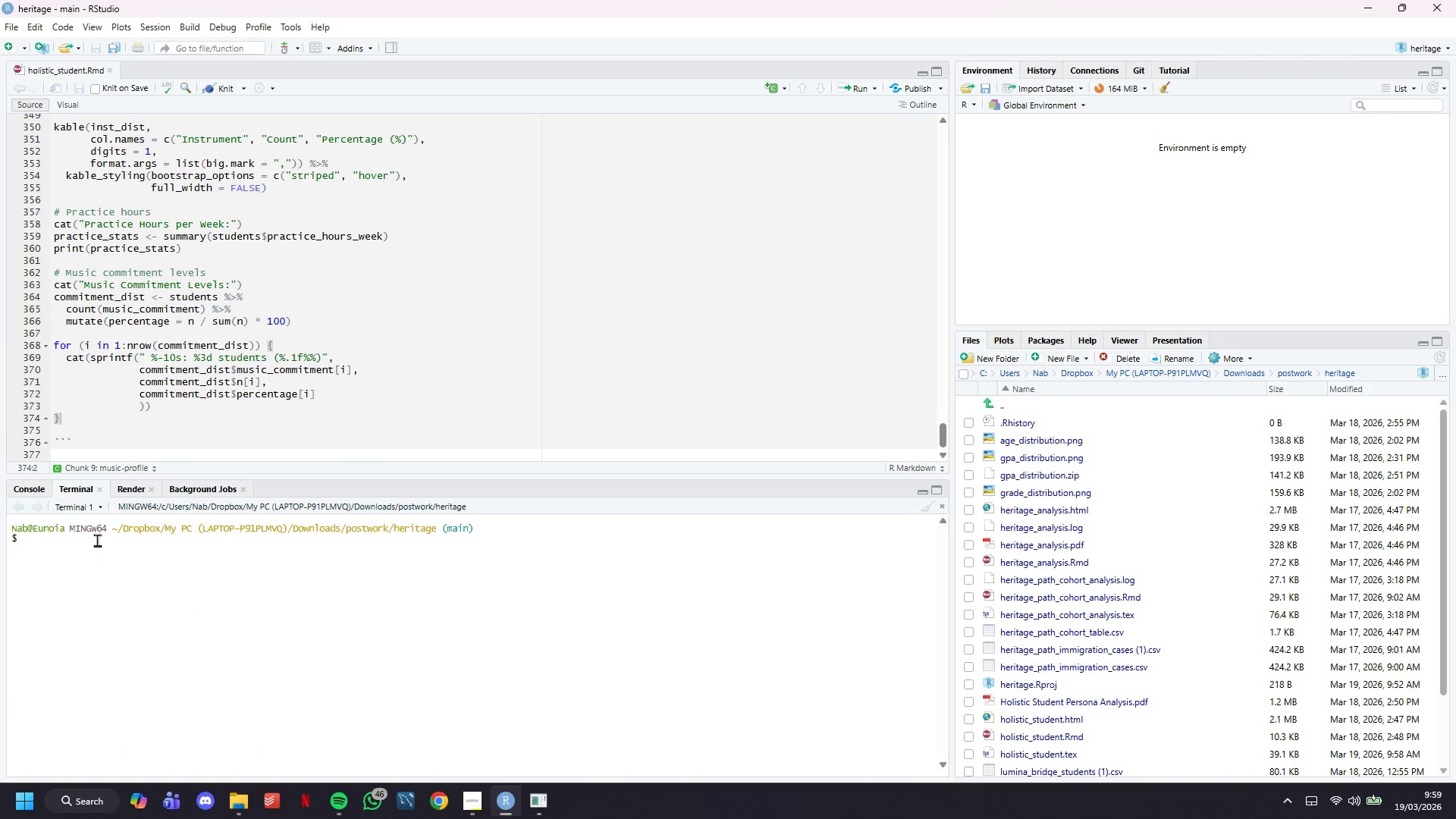 
right_click([97, 541])
 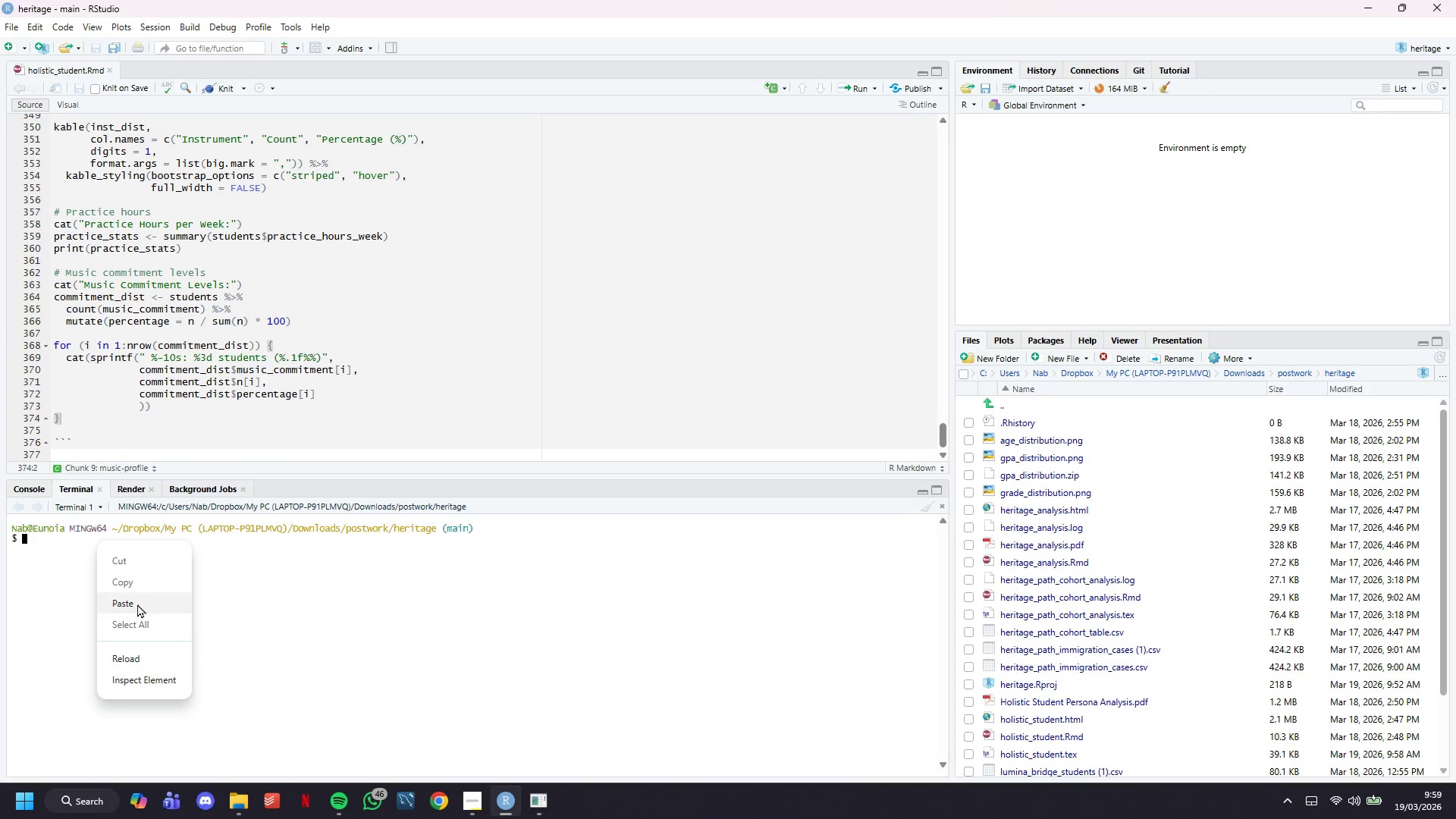 
left_click([137, 604])
 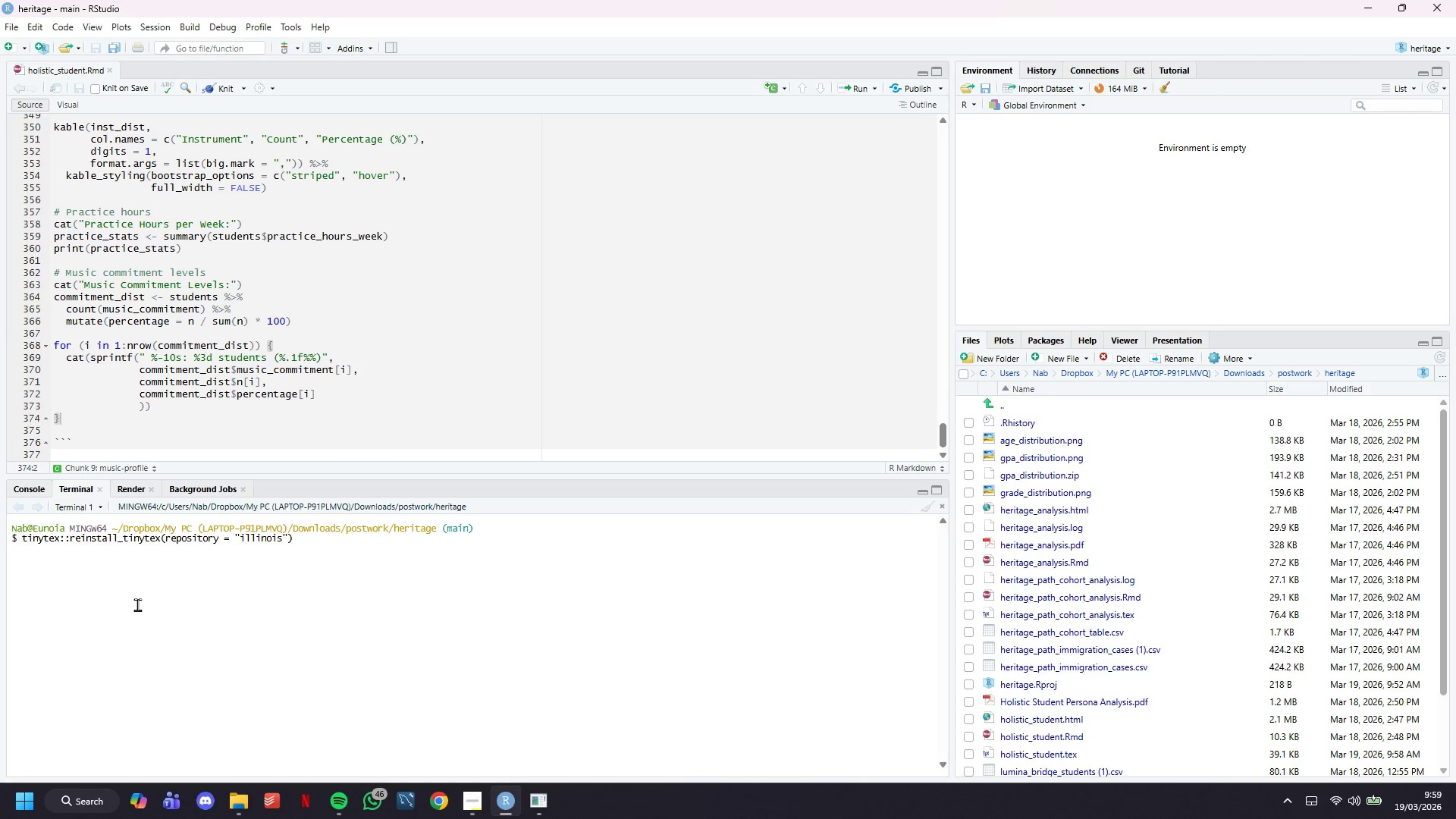 
key(Enter)
 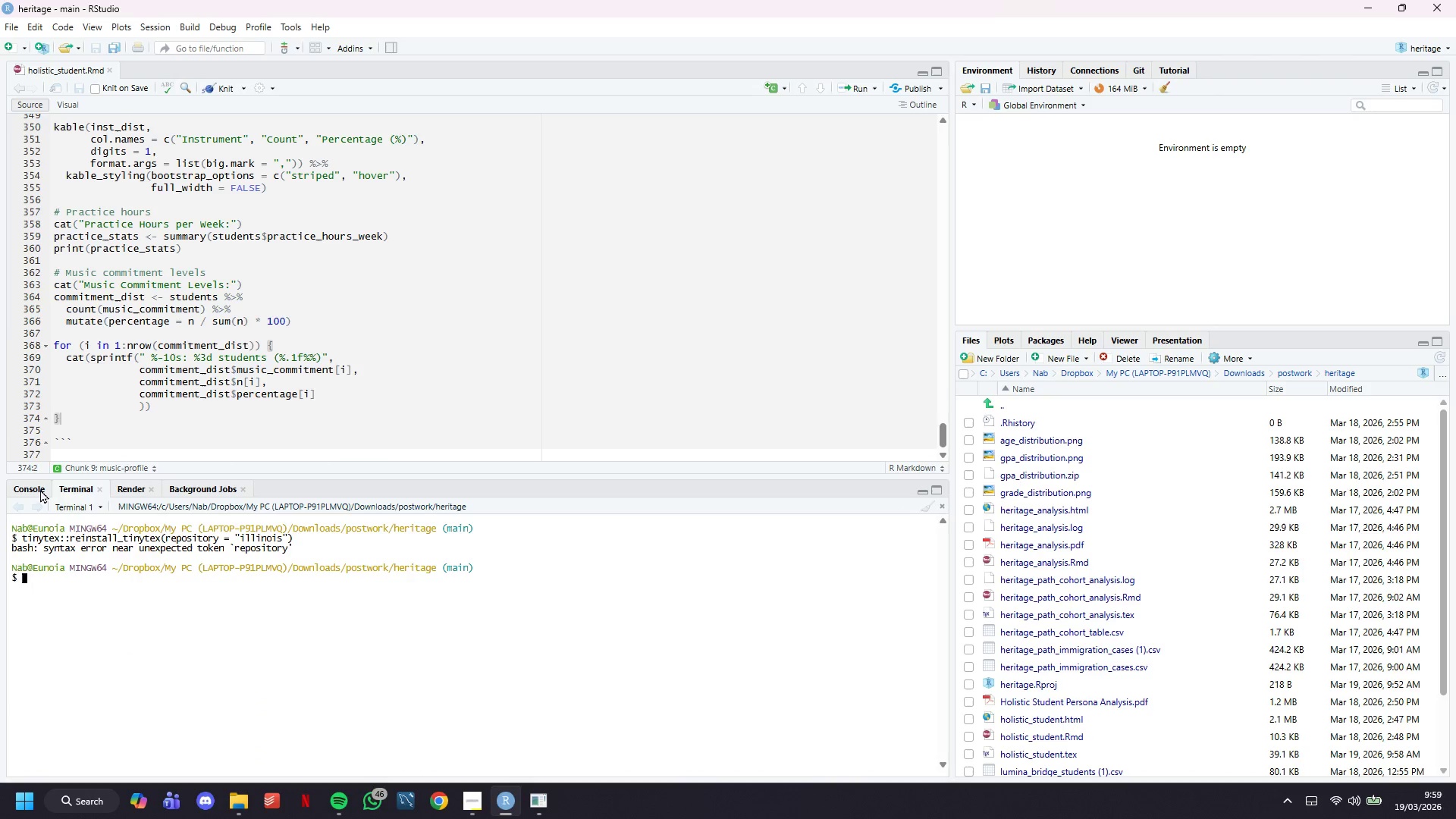 
left_click([38, 487])
 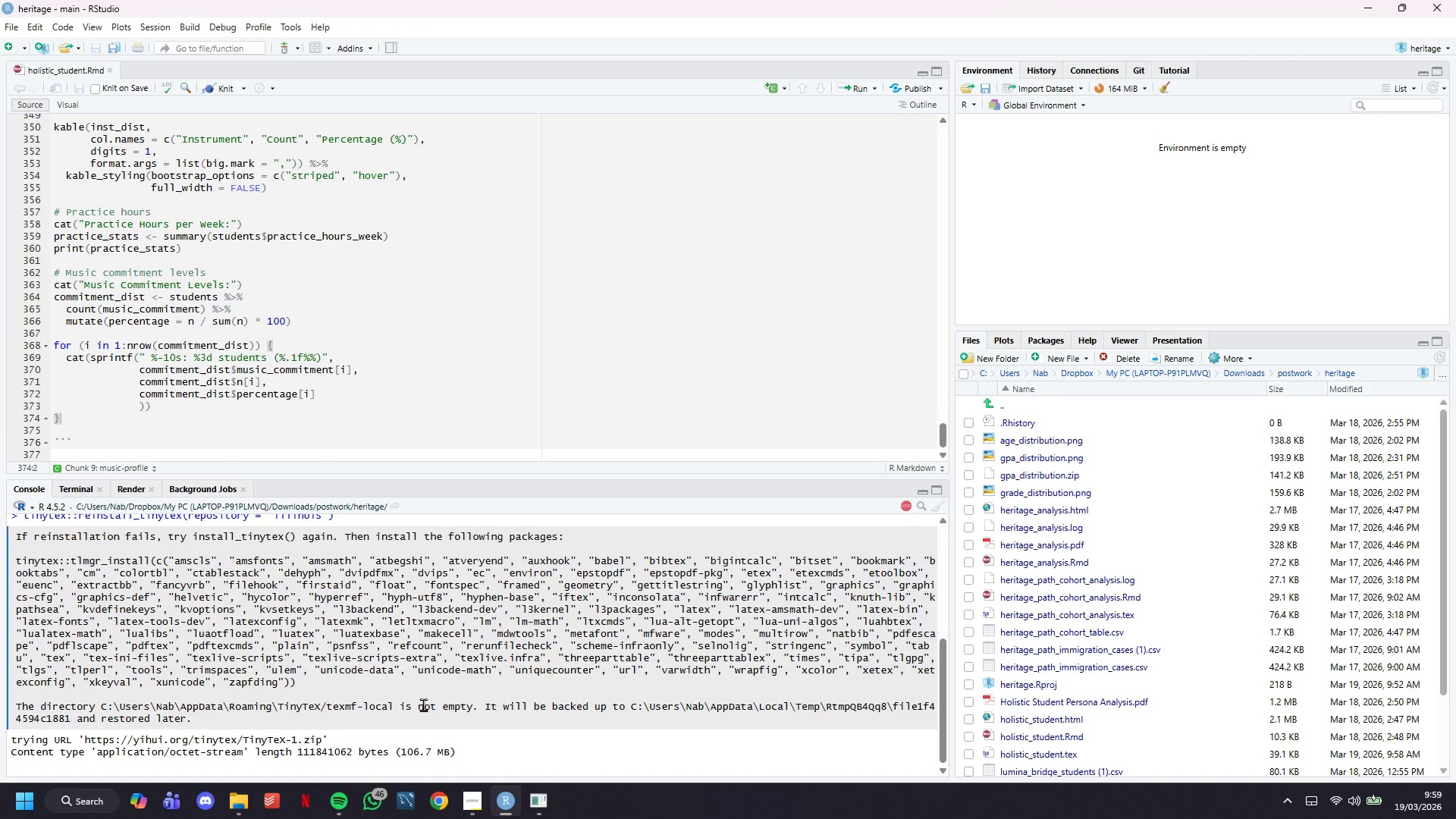 
scroll: coordinate [423, 704], scroll_direction: up, amount: 8.0
 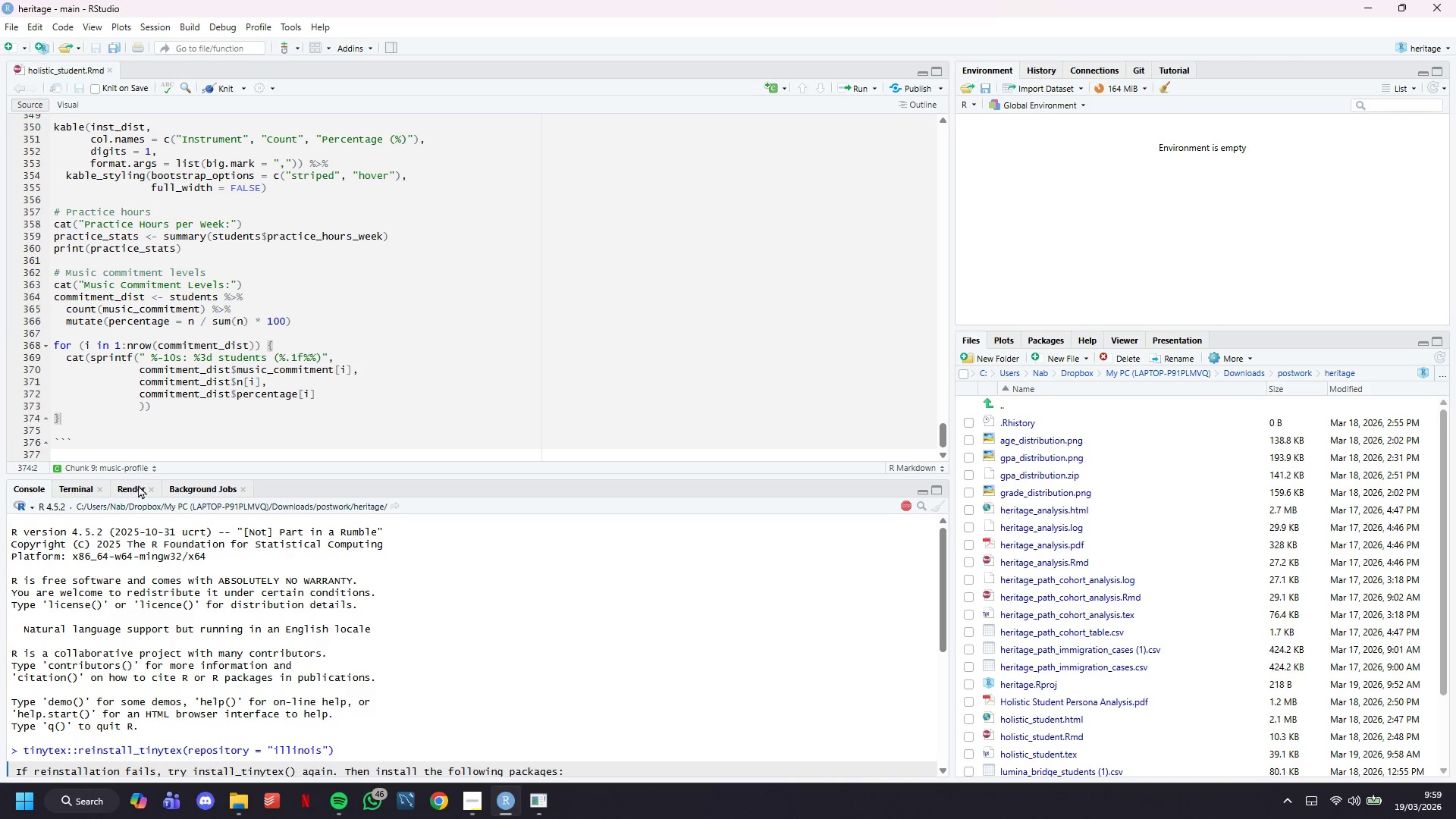 
left_click([137, 488])
 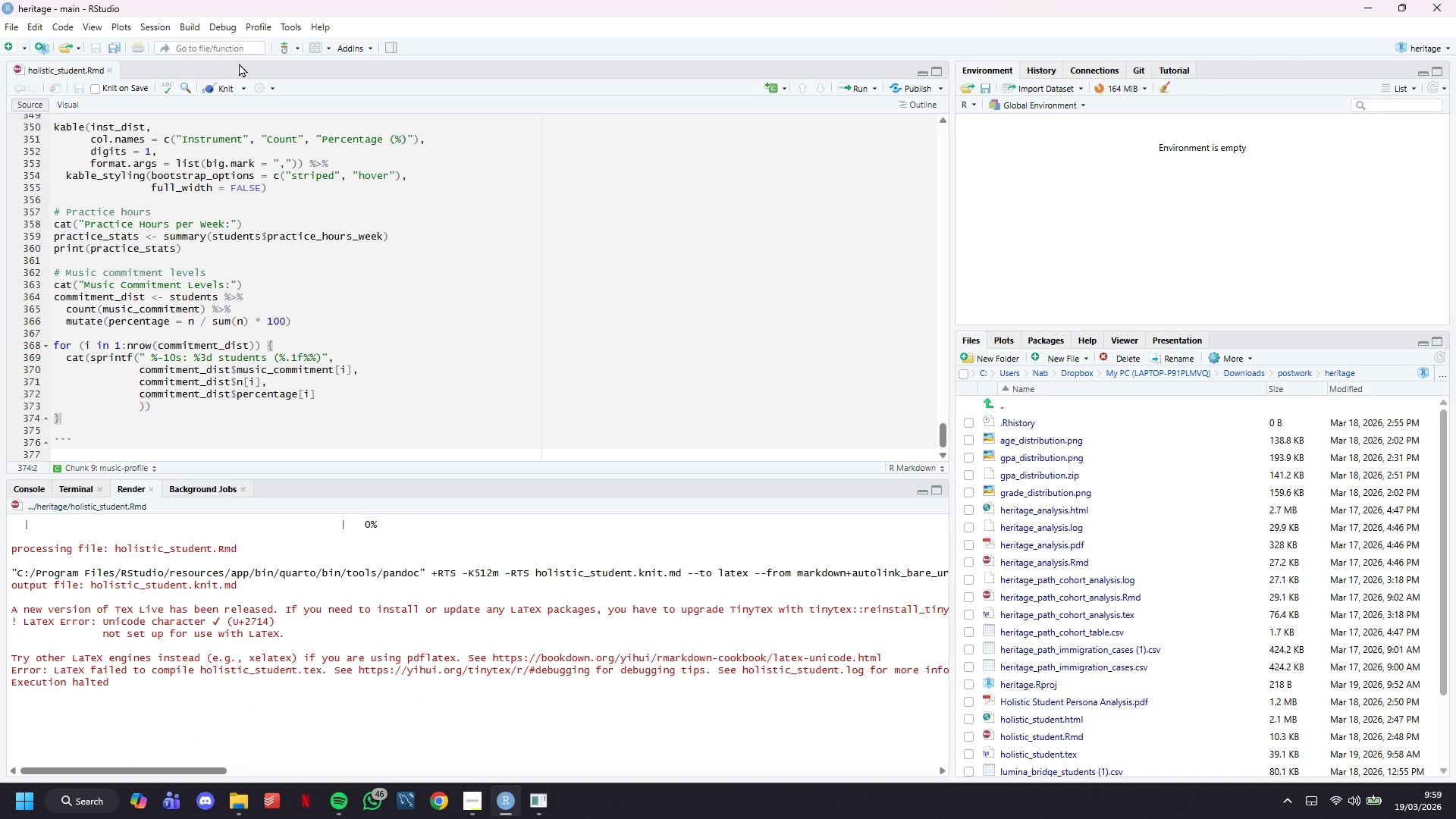 
left_click([243, 87])
 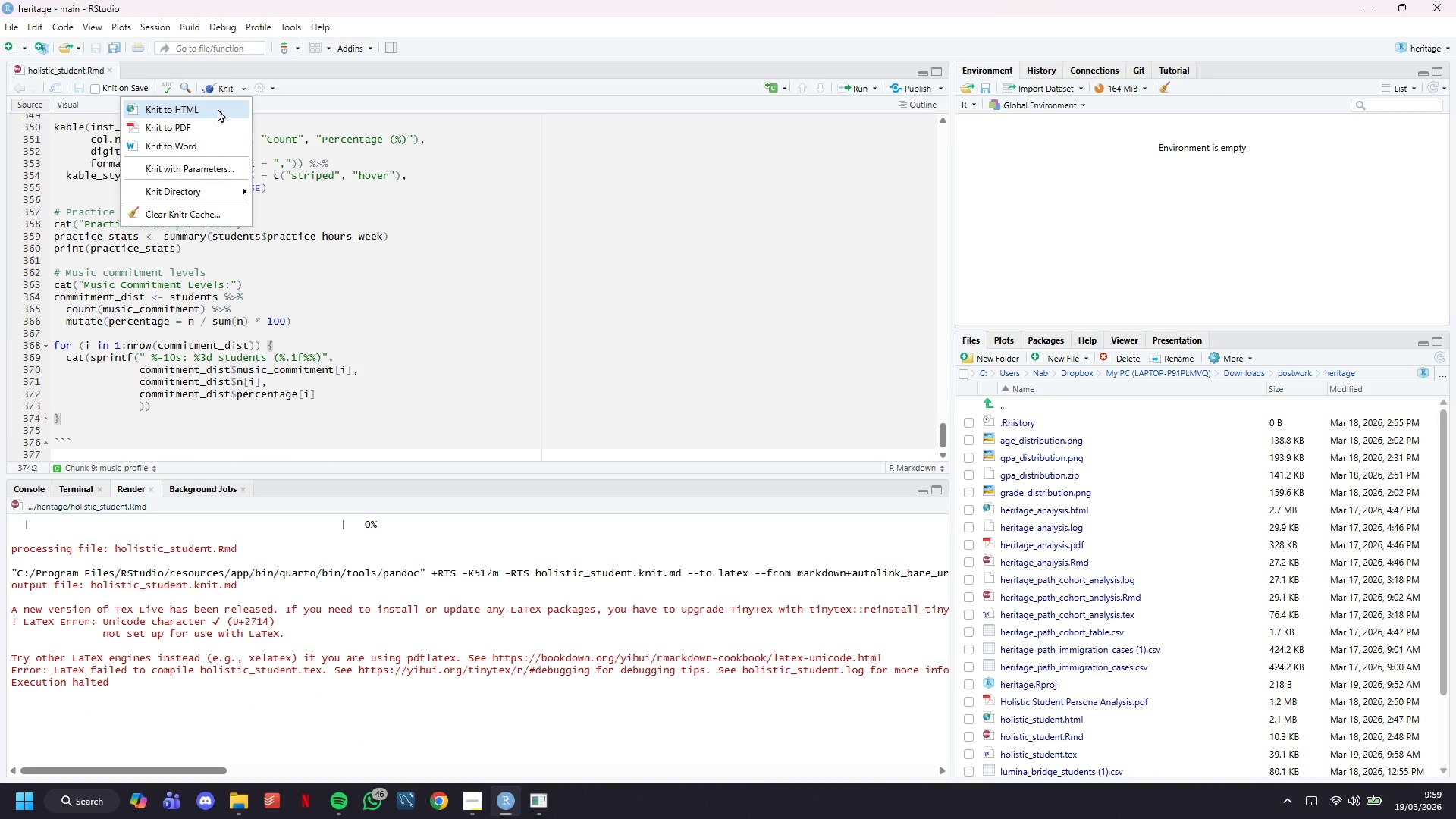 
left_click([218, 108])
 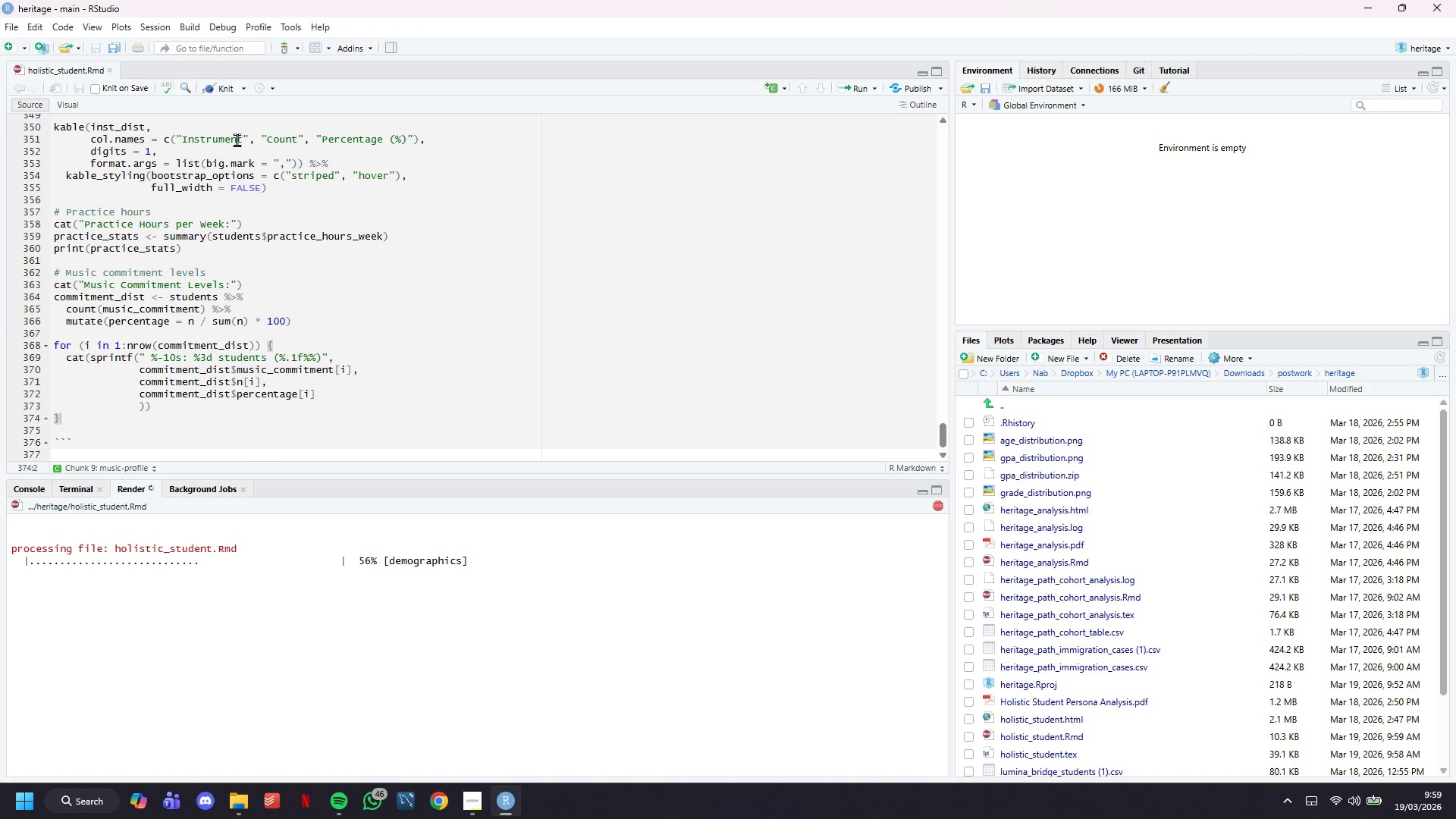 
wait(14.0)
 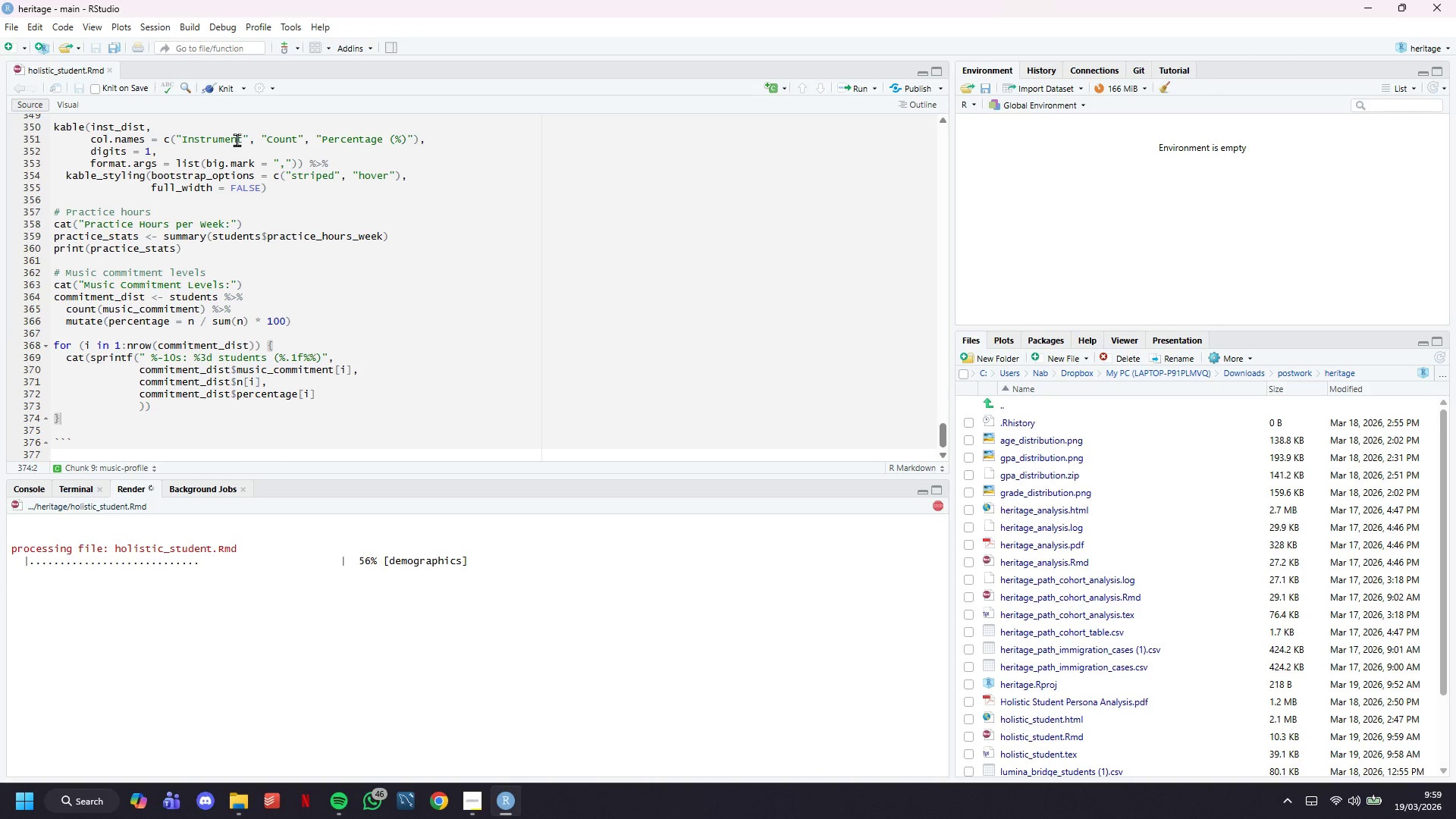 
scroll: coordinate [431, 347], scroll_direction: down, amount: 3.0
 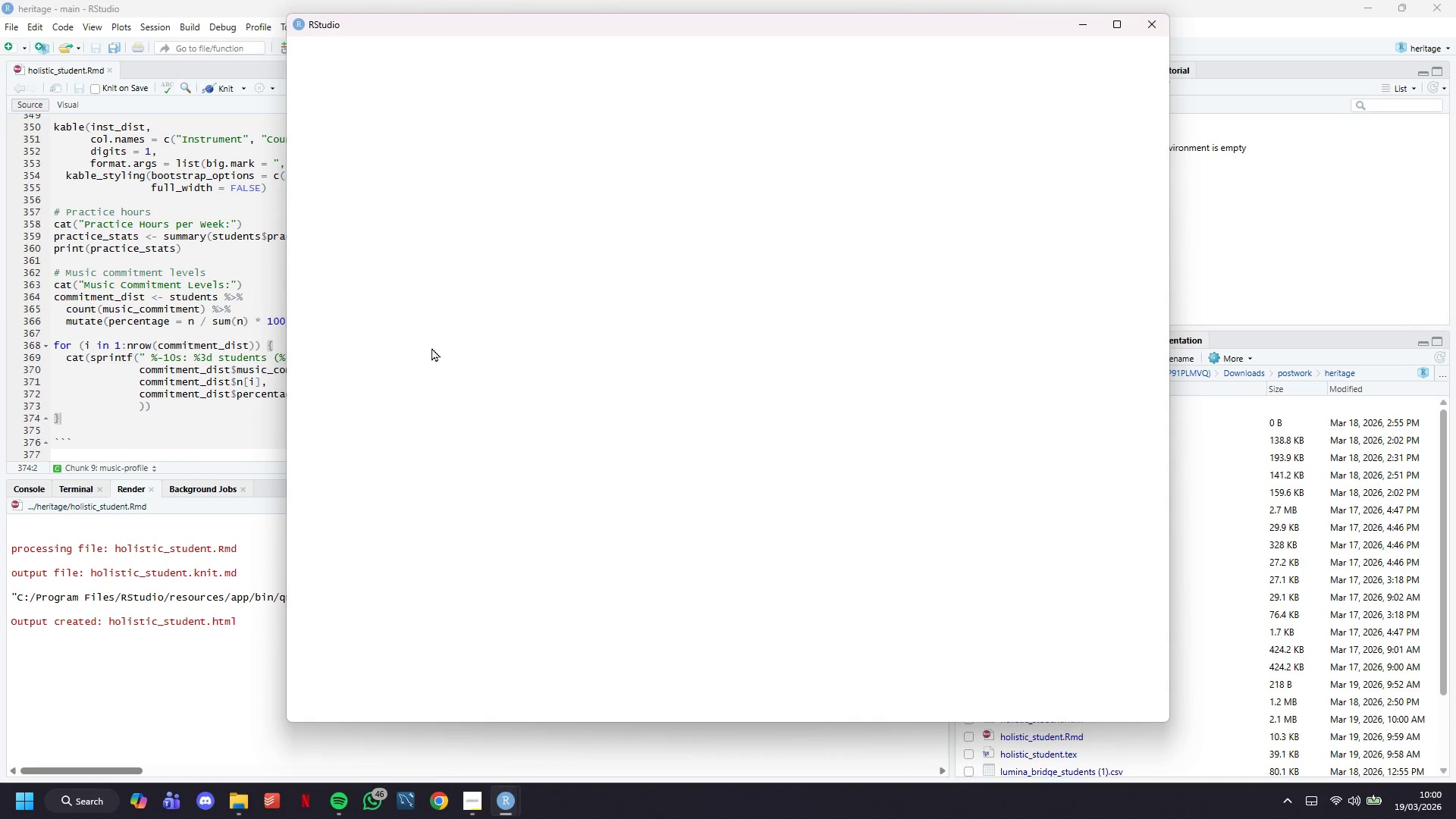 
wait(21.72)
 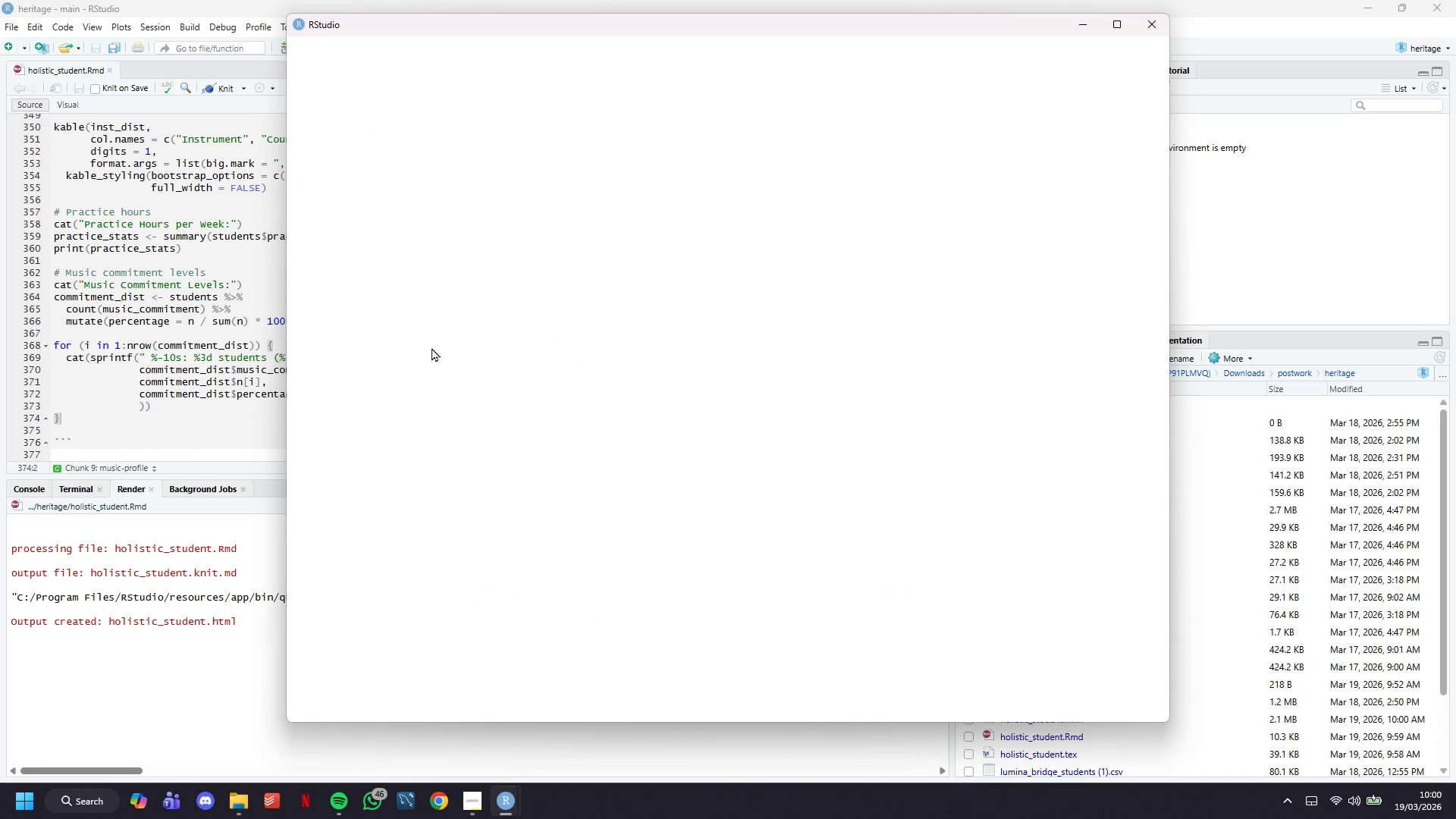 
scroll: coordinate [1075, 513], scroll_direction: down, amount: 80.0
 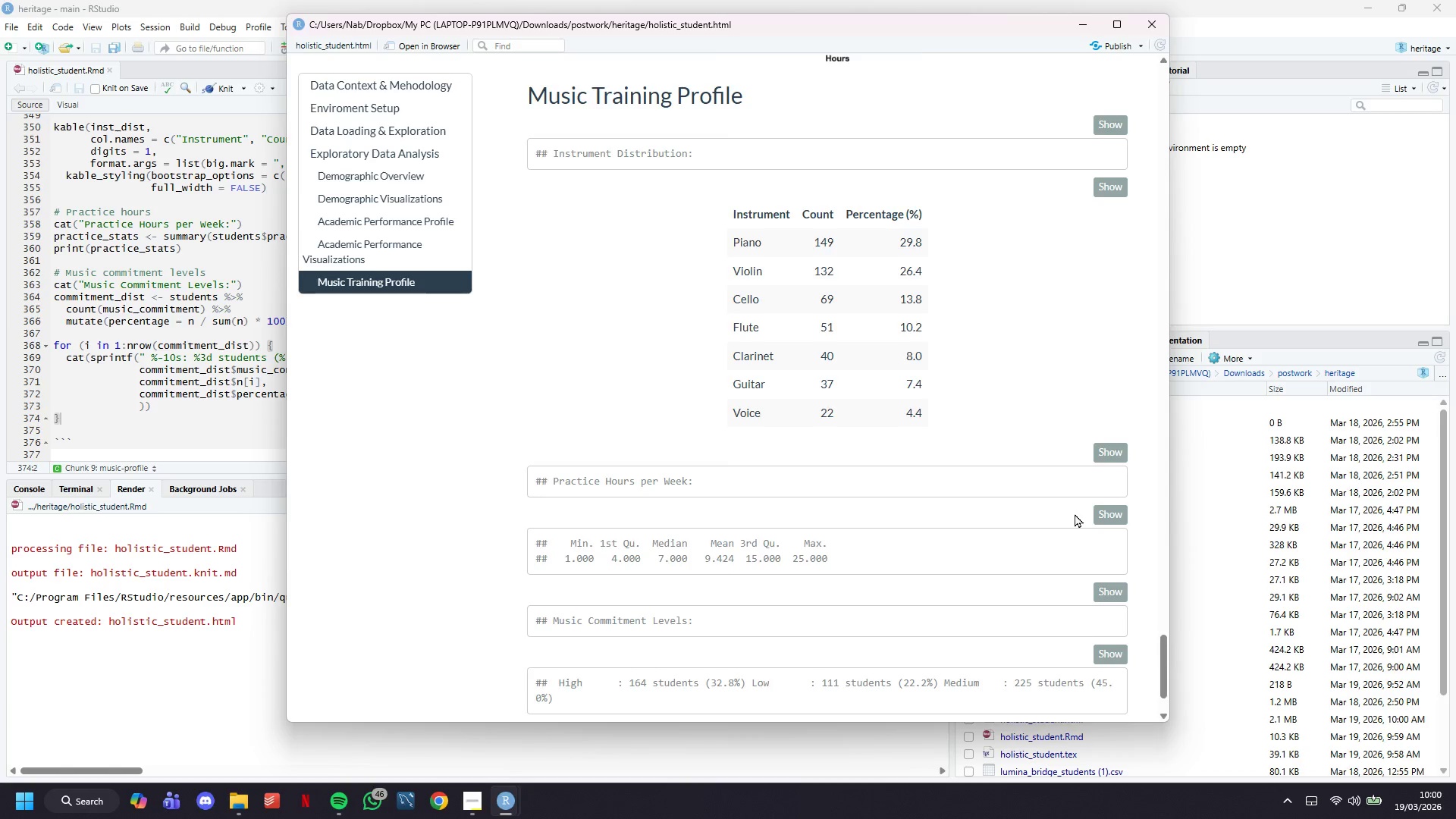 
scroll: coordinate [1075, 513], scroll_direction: up, amount: 8.0
 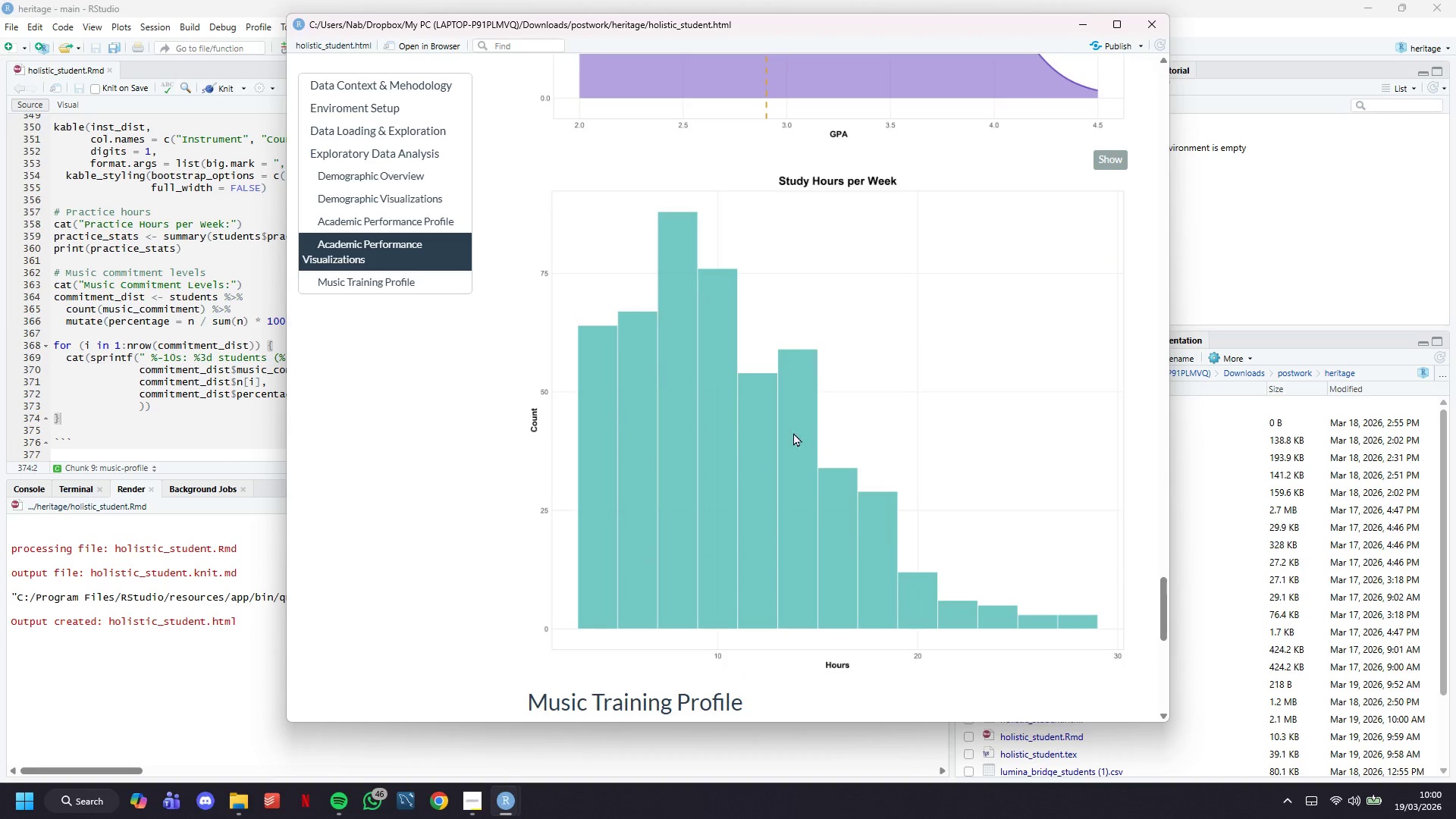 
right_click([793, 432])
 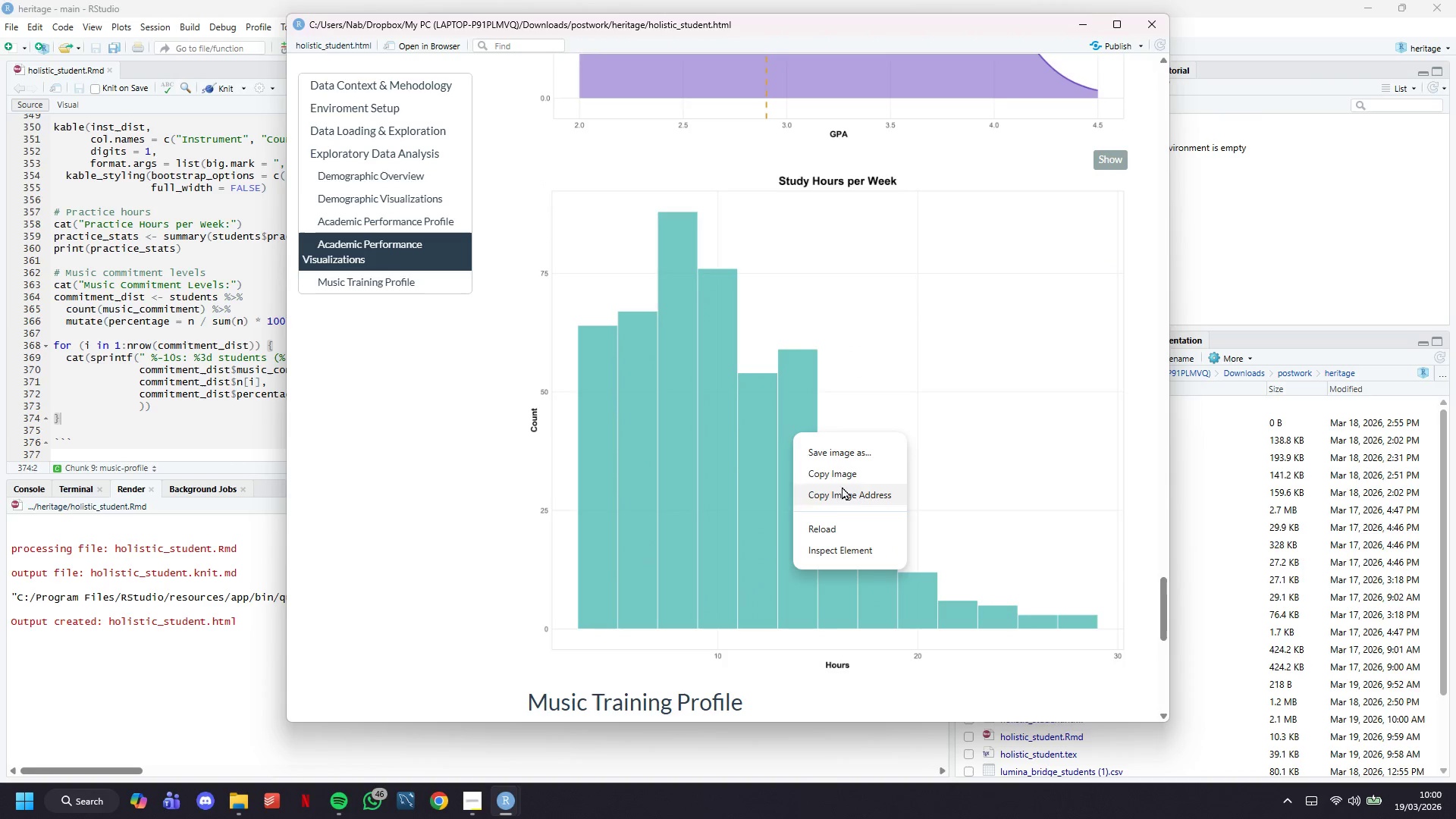 
left_click([838, 453])
 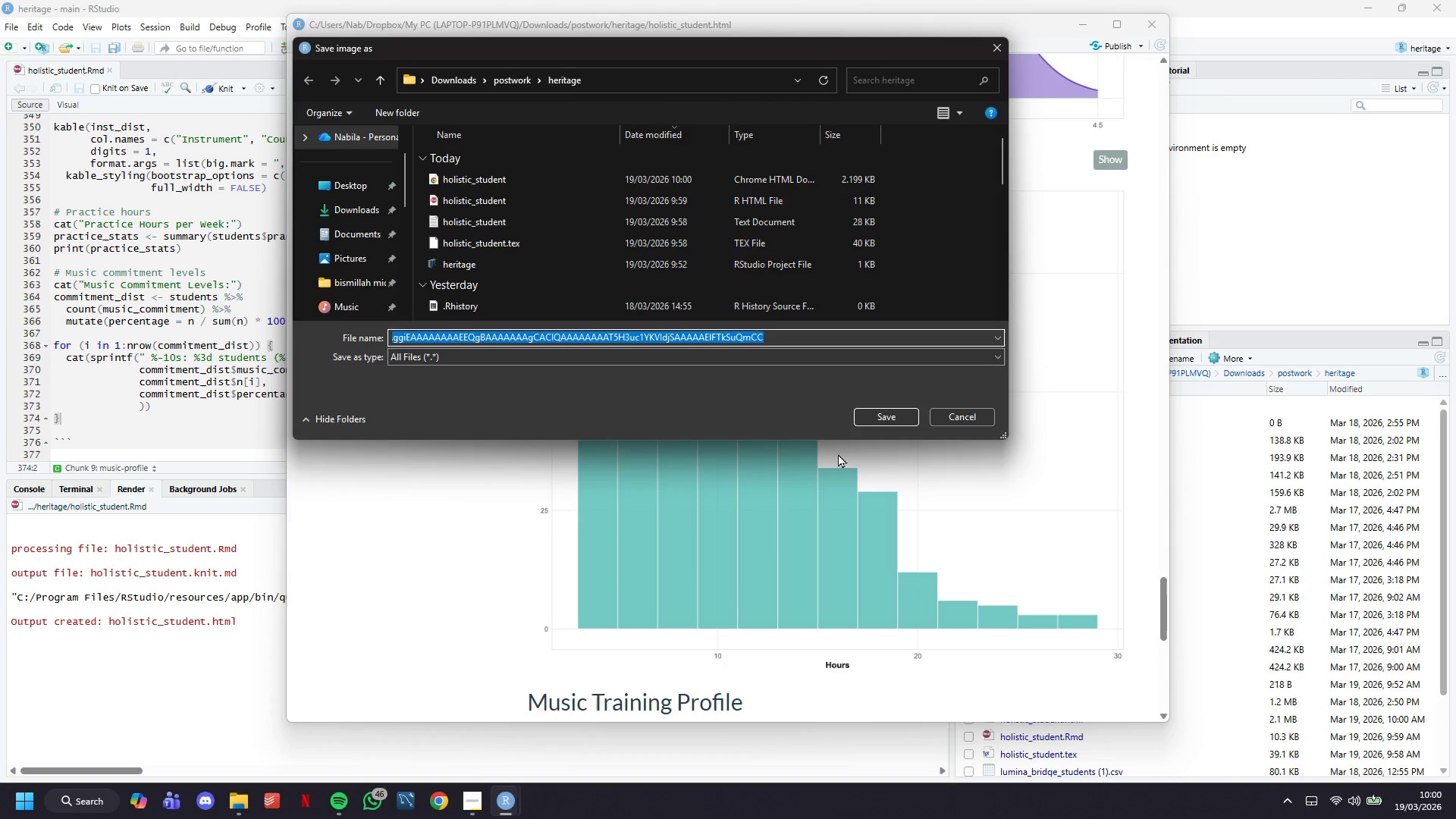 
type(sy)
key(Backspace)
type(tudy)
 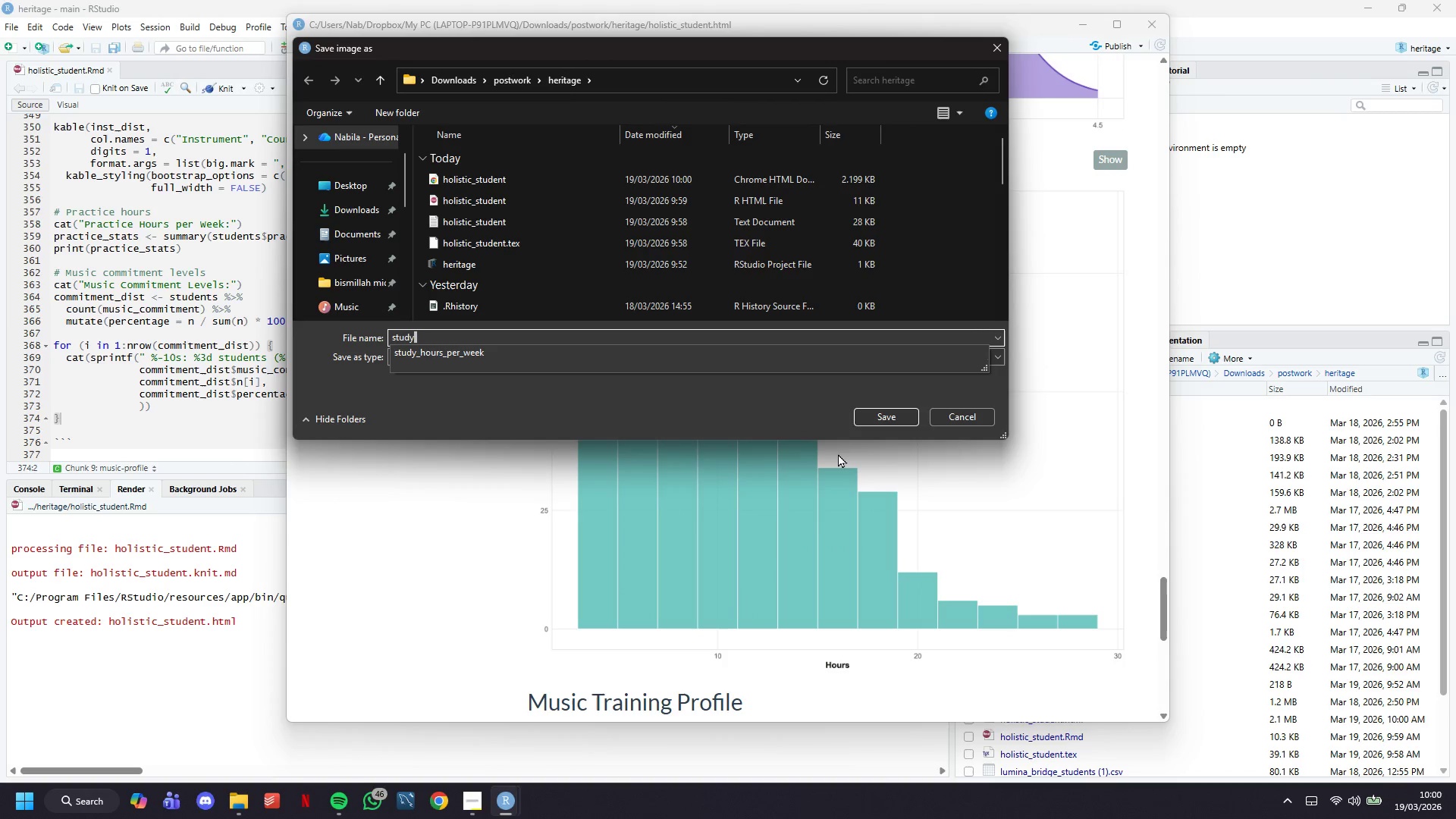 
hold_key(key=ShiftLeft, duration=0.52)
 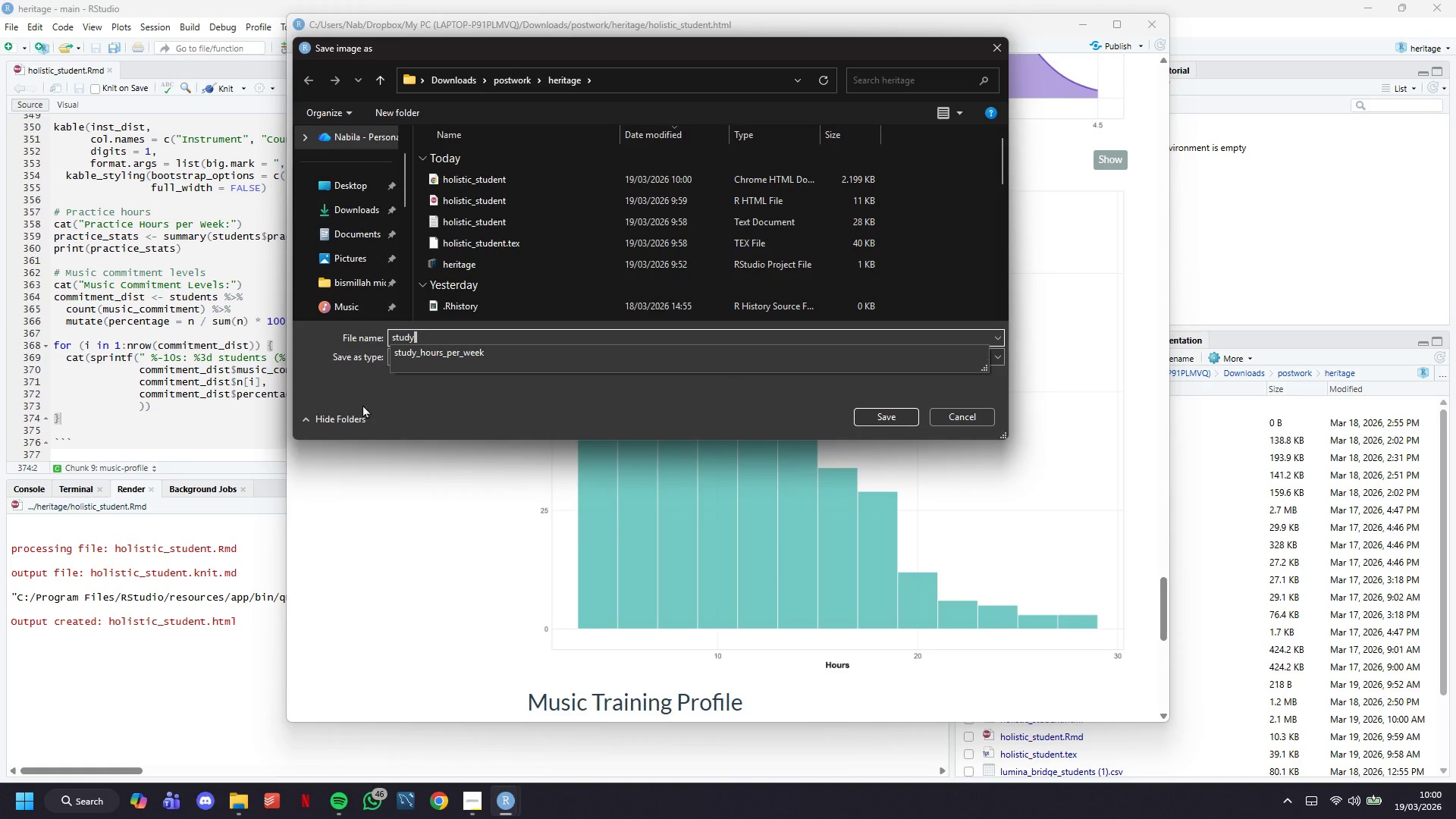 
hold_key(key=ShiftLeft, duration=15.19)
left_click([489, 353])
 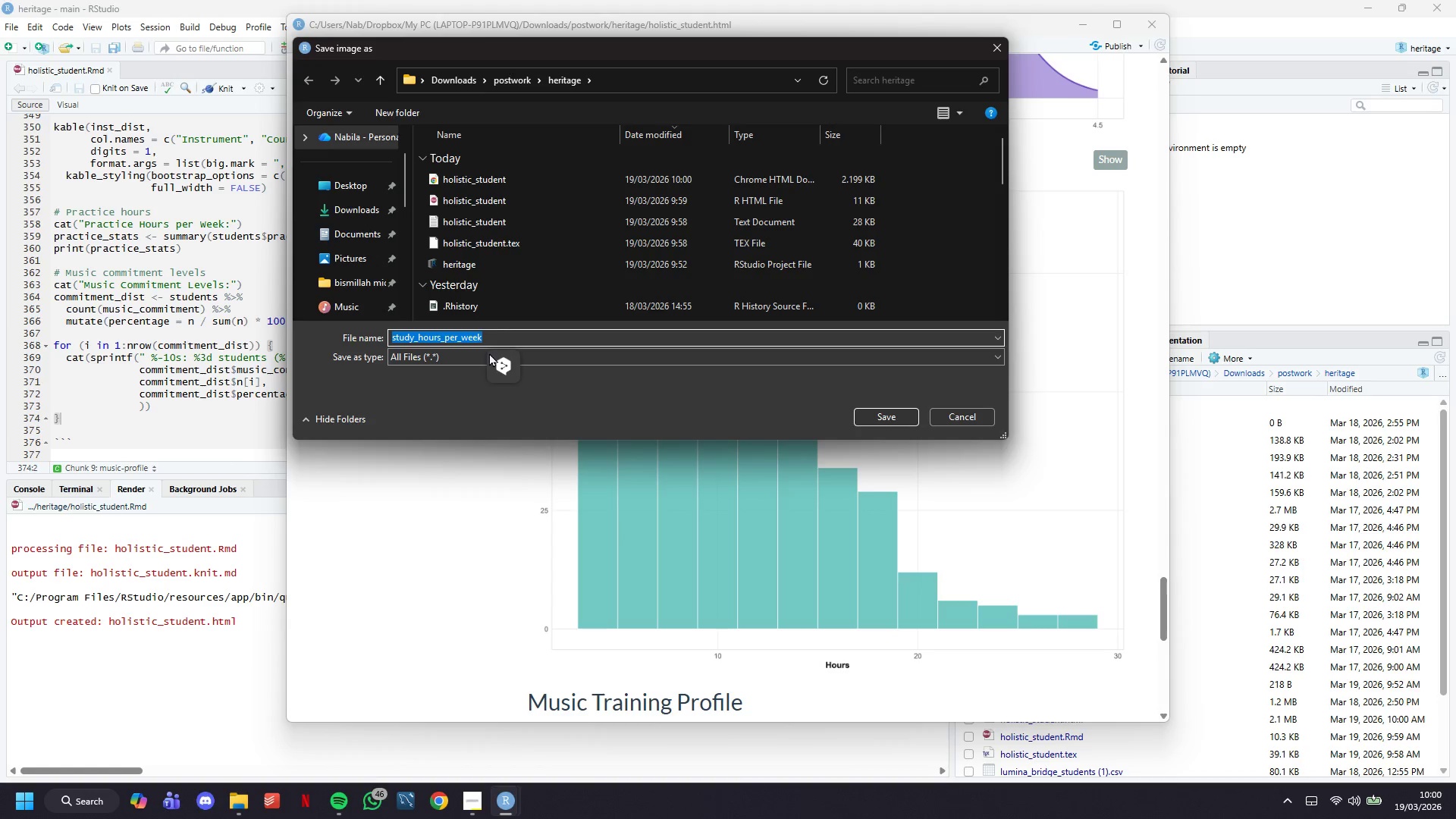 
key(Period)
 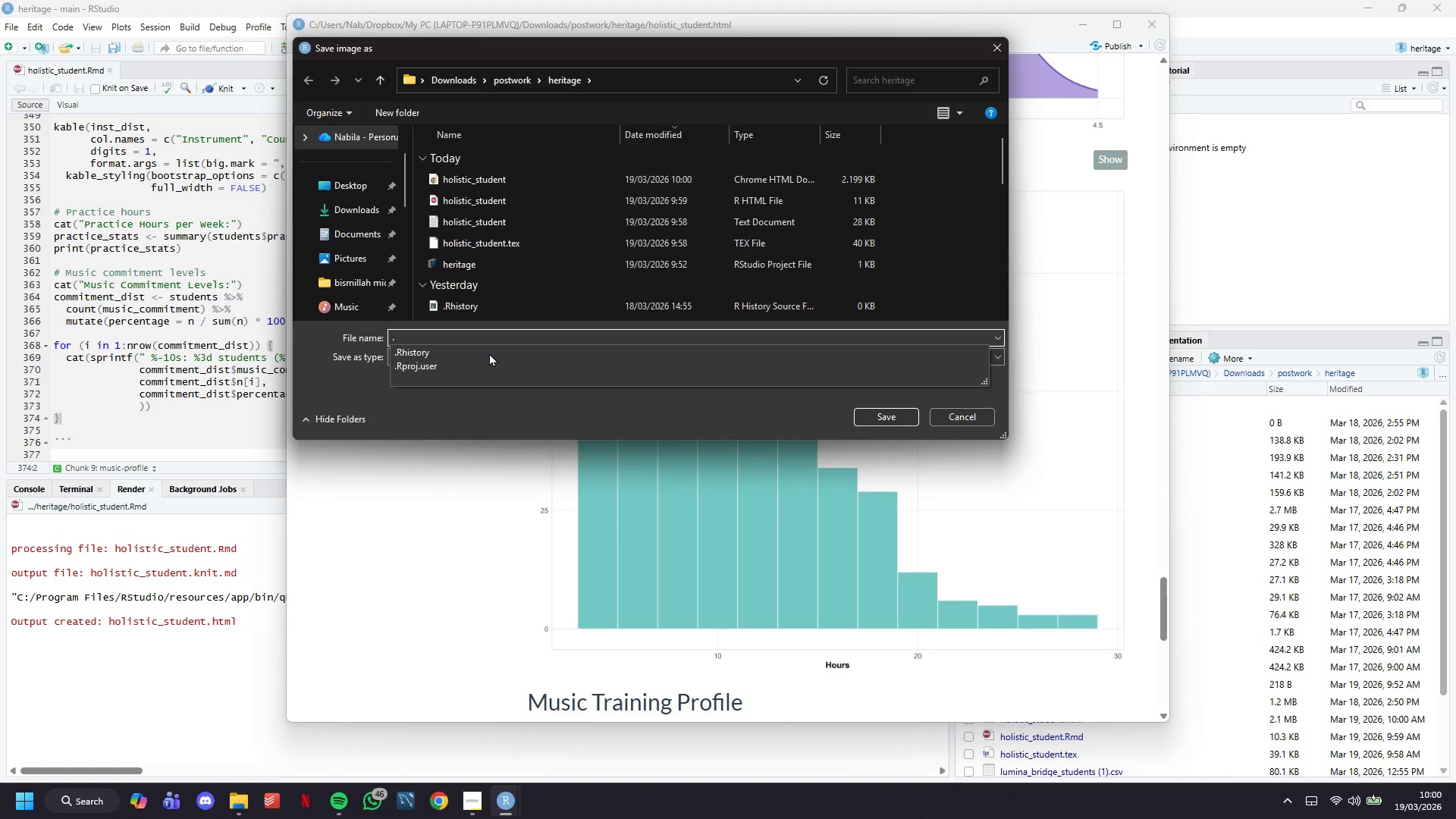 
key(Control+Z)
 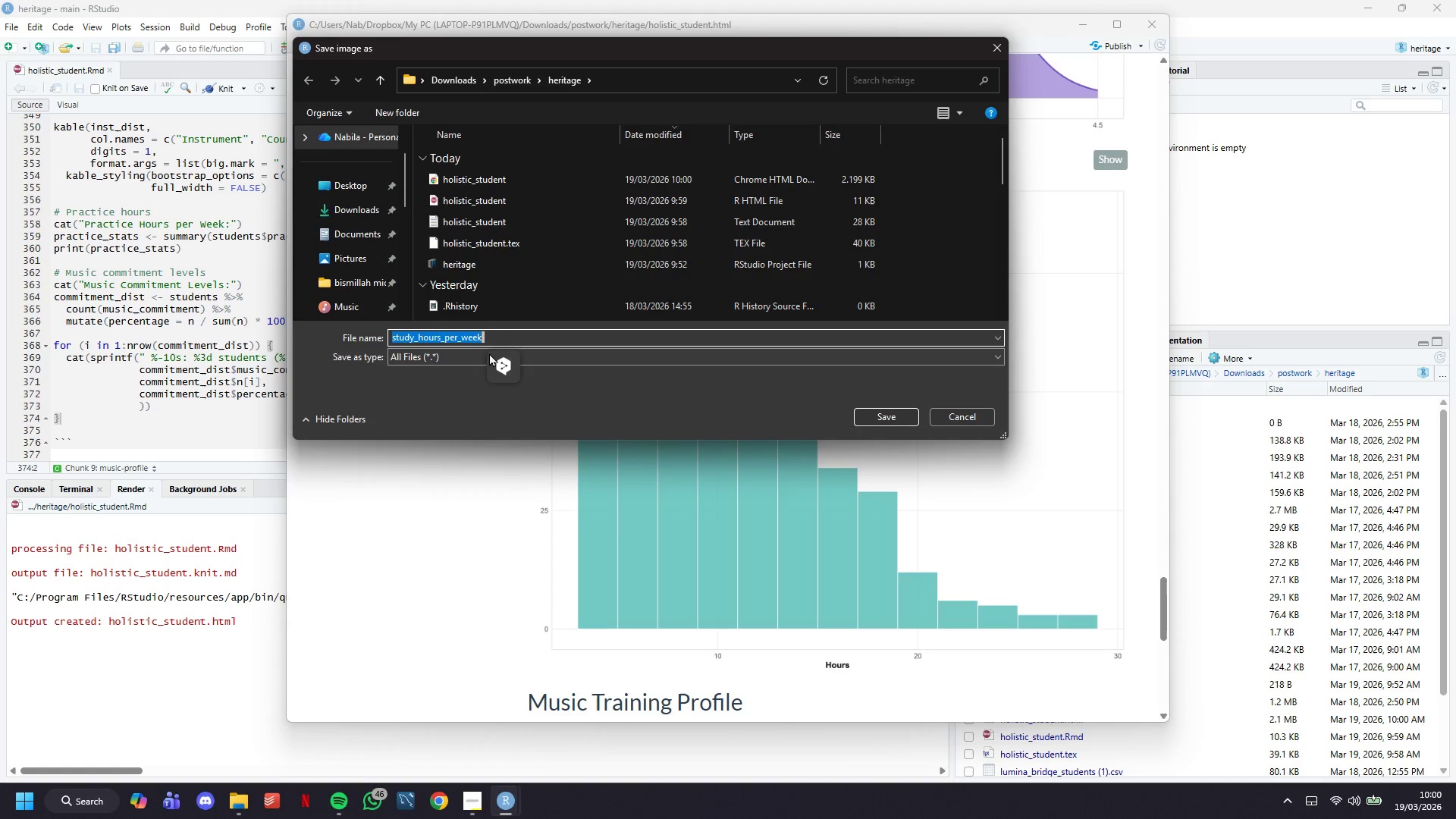 
key(ArrowRight)
 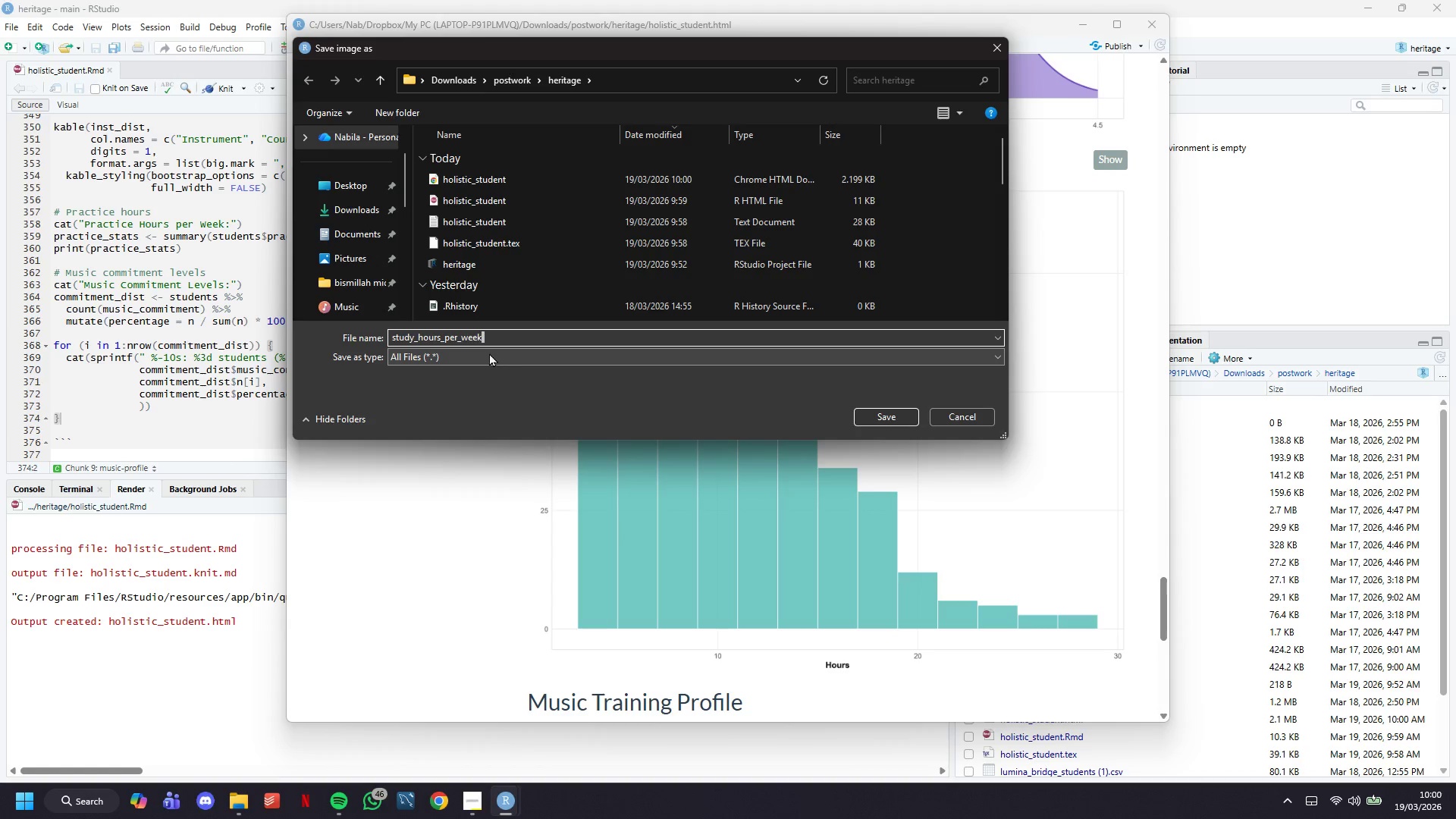 
type(.png)
 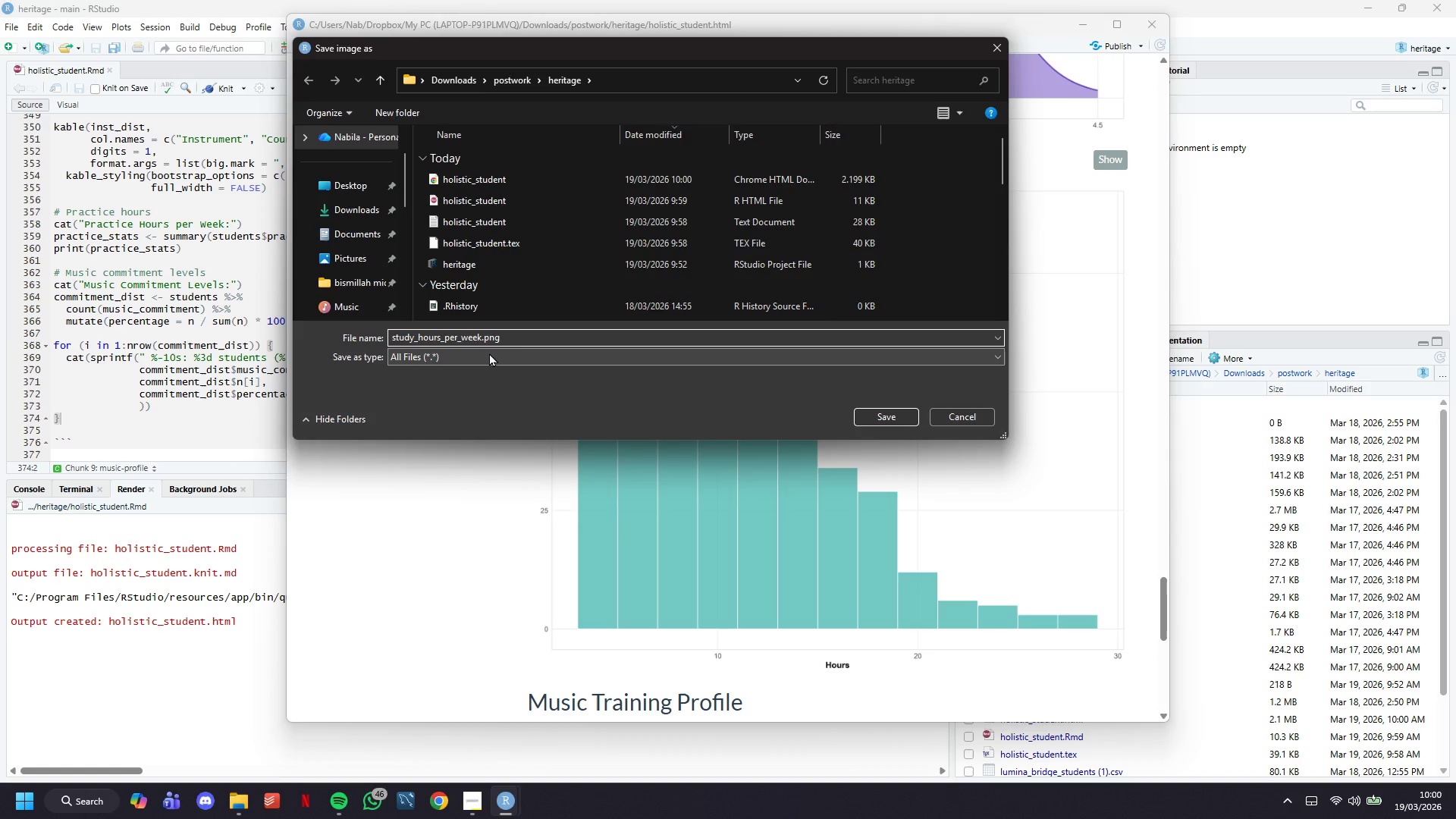 
key(Enter)
 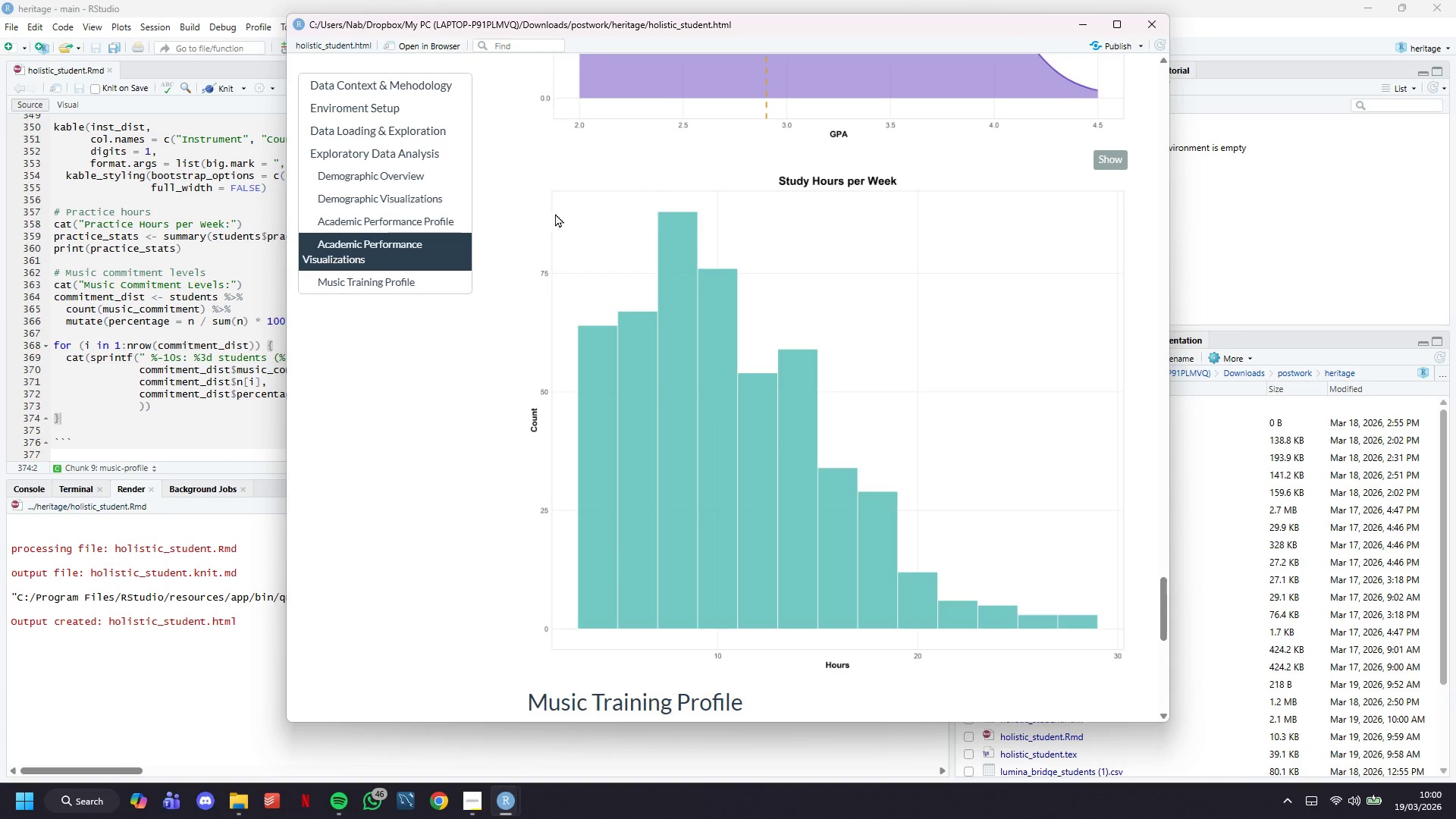 
scroll: coordinate [657, 287], scroll_direction: down, amount: 11.0
 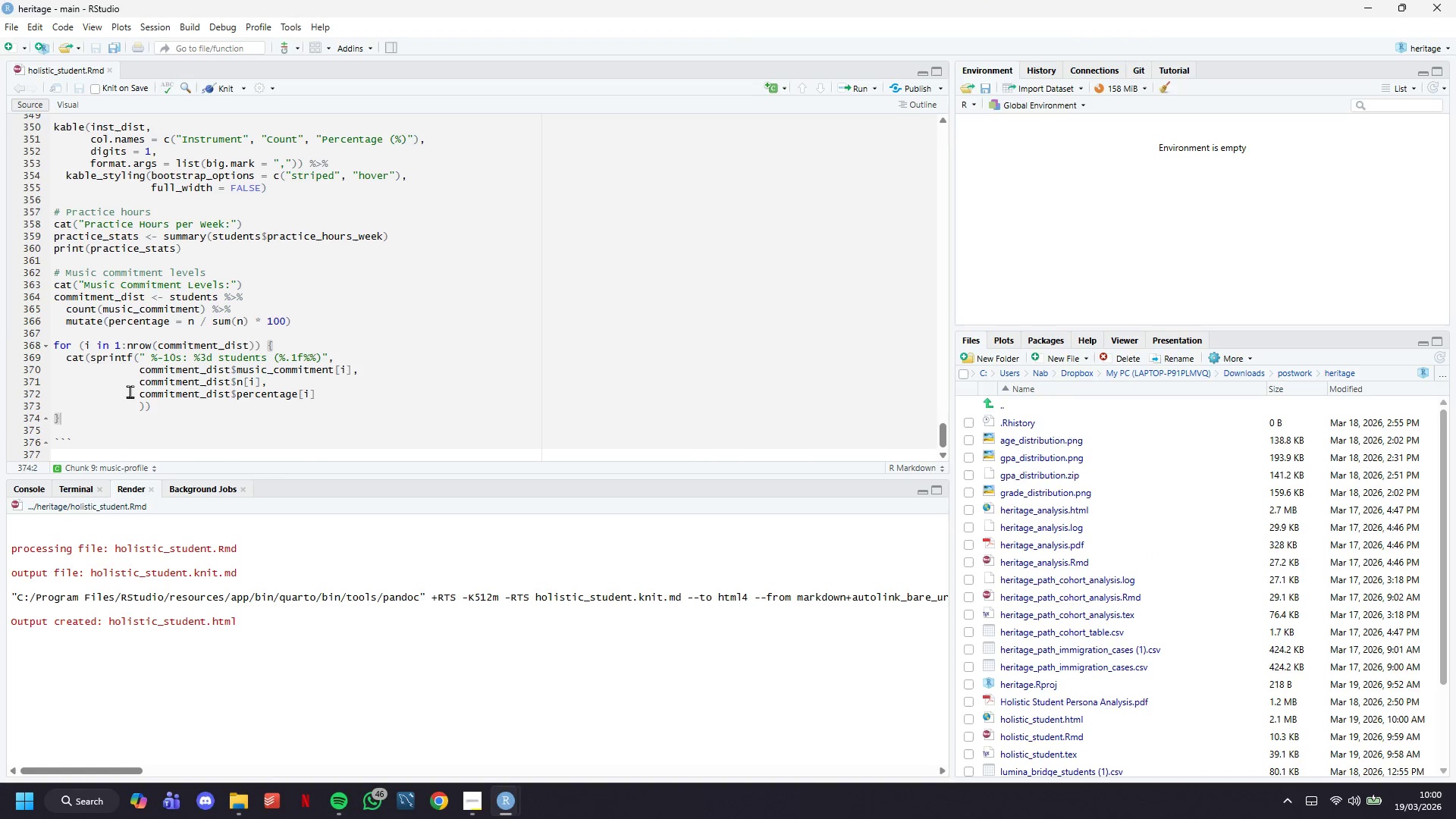 
double_click([143, 420])
 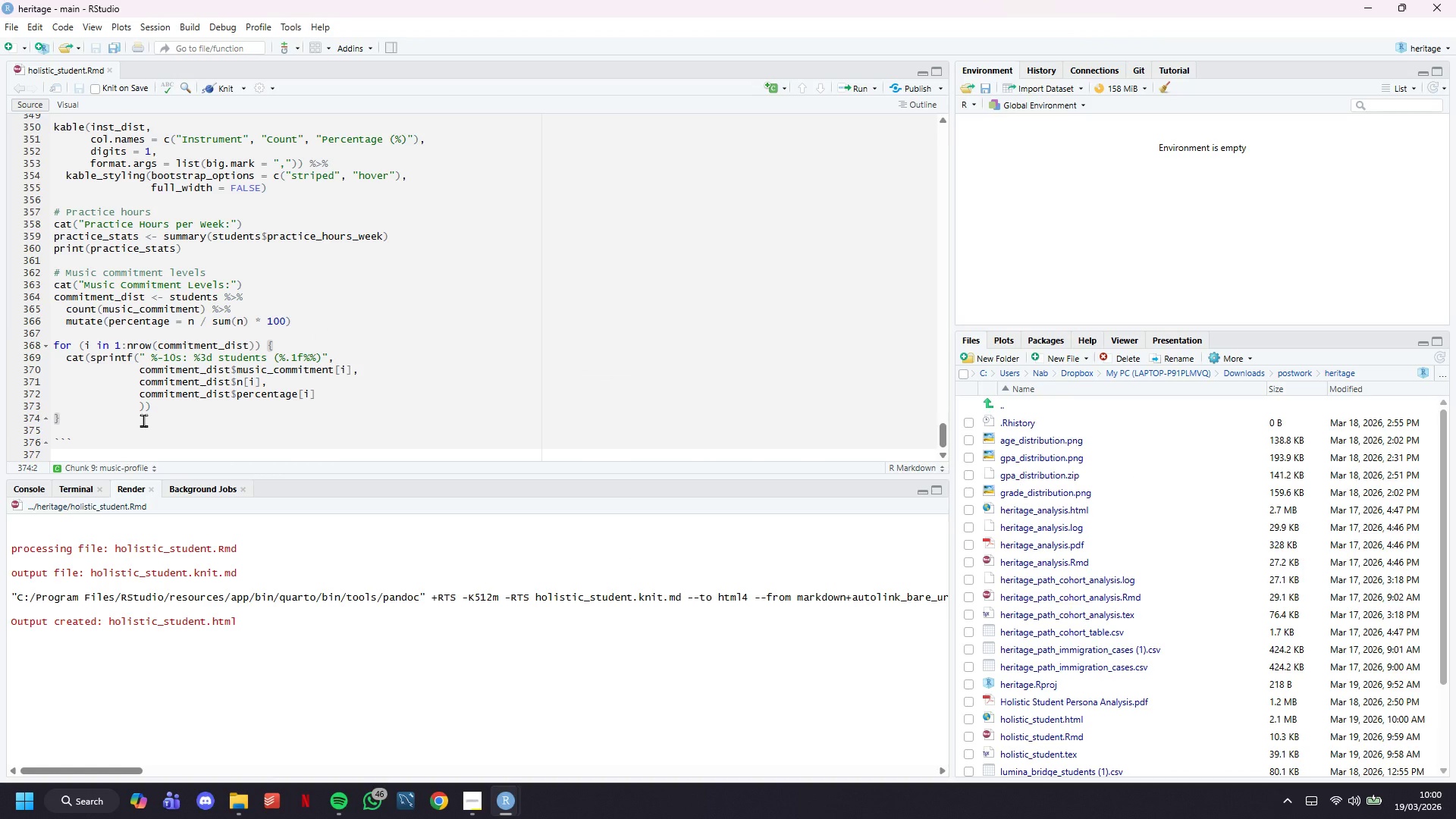 
key(Enter)
 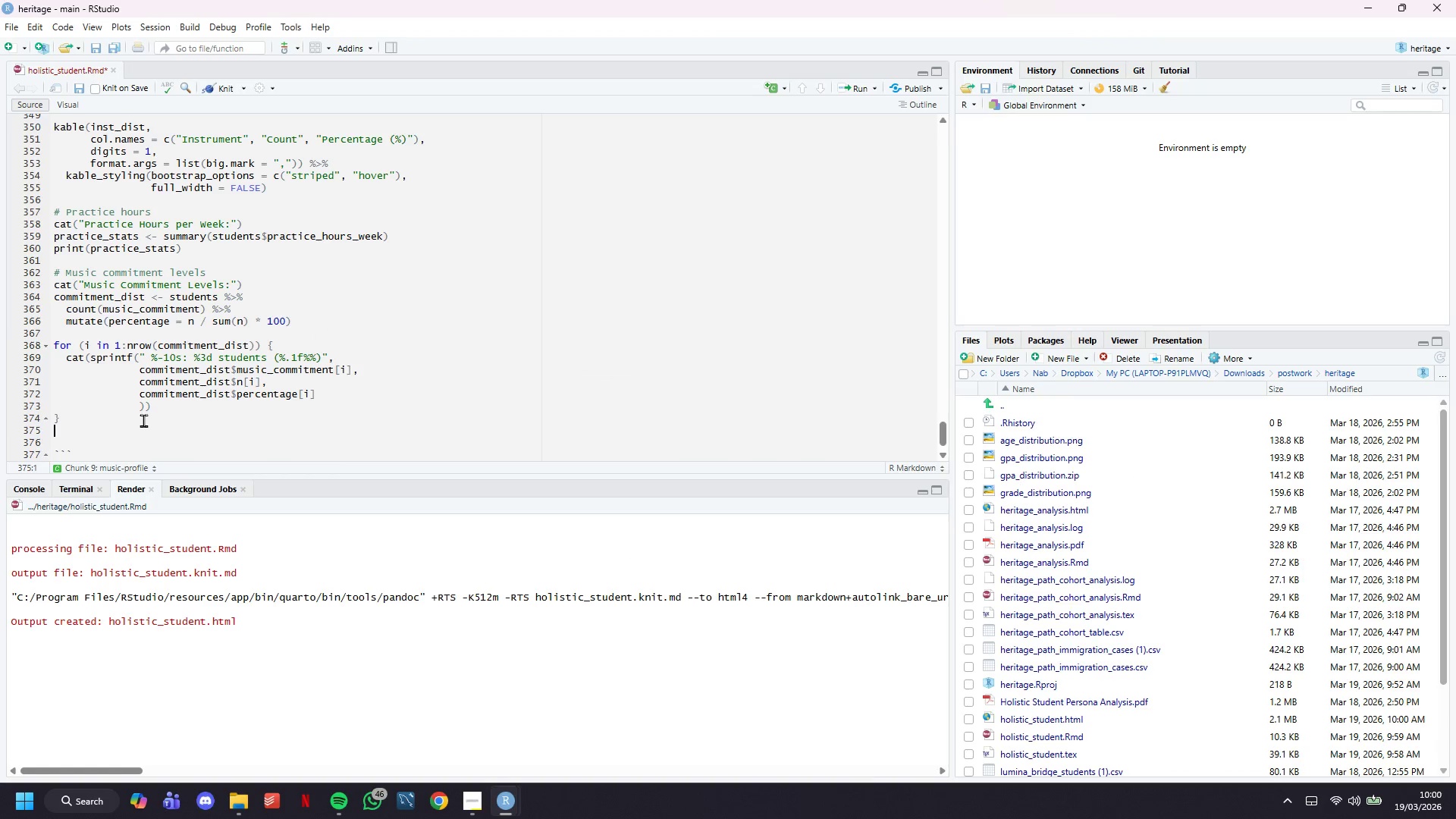 
key(Enter)
 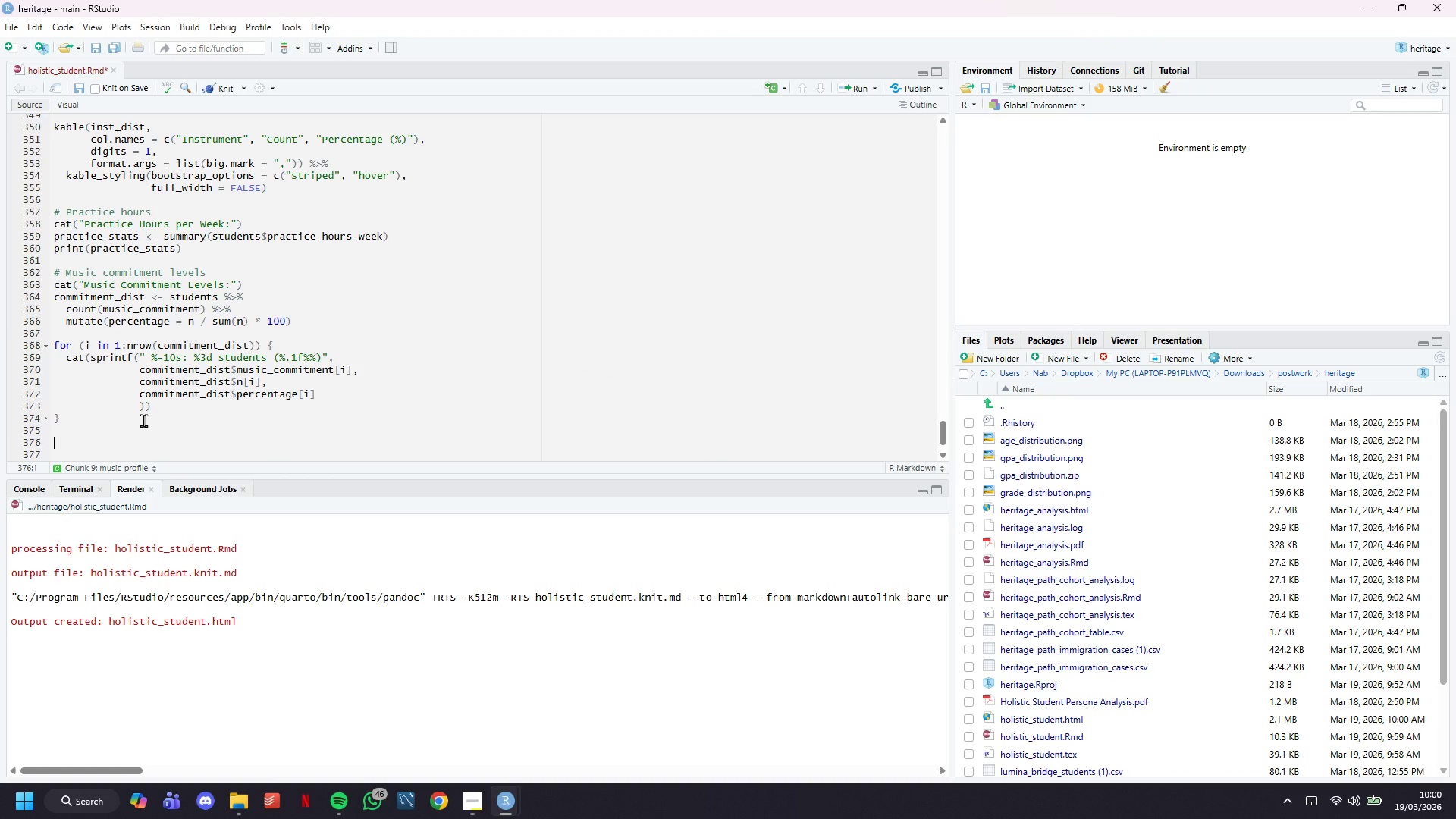 
type(# Ensemble participation)
 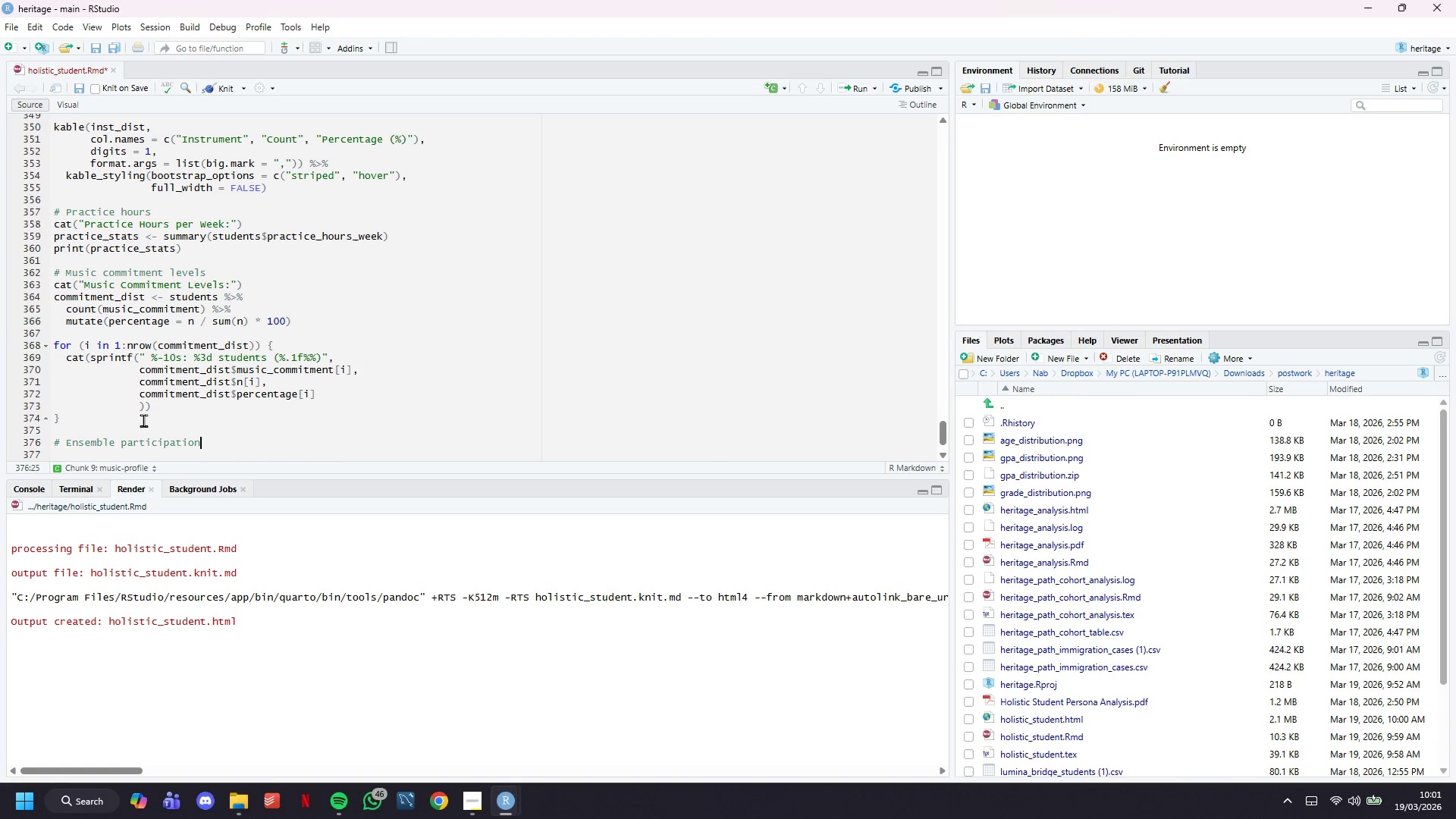 
key(Enter)
 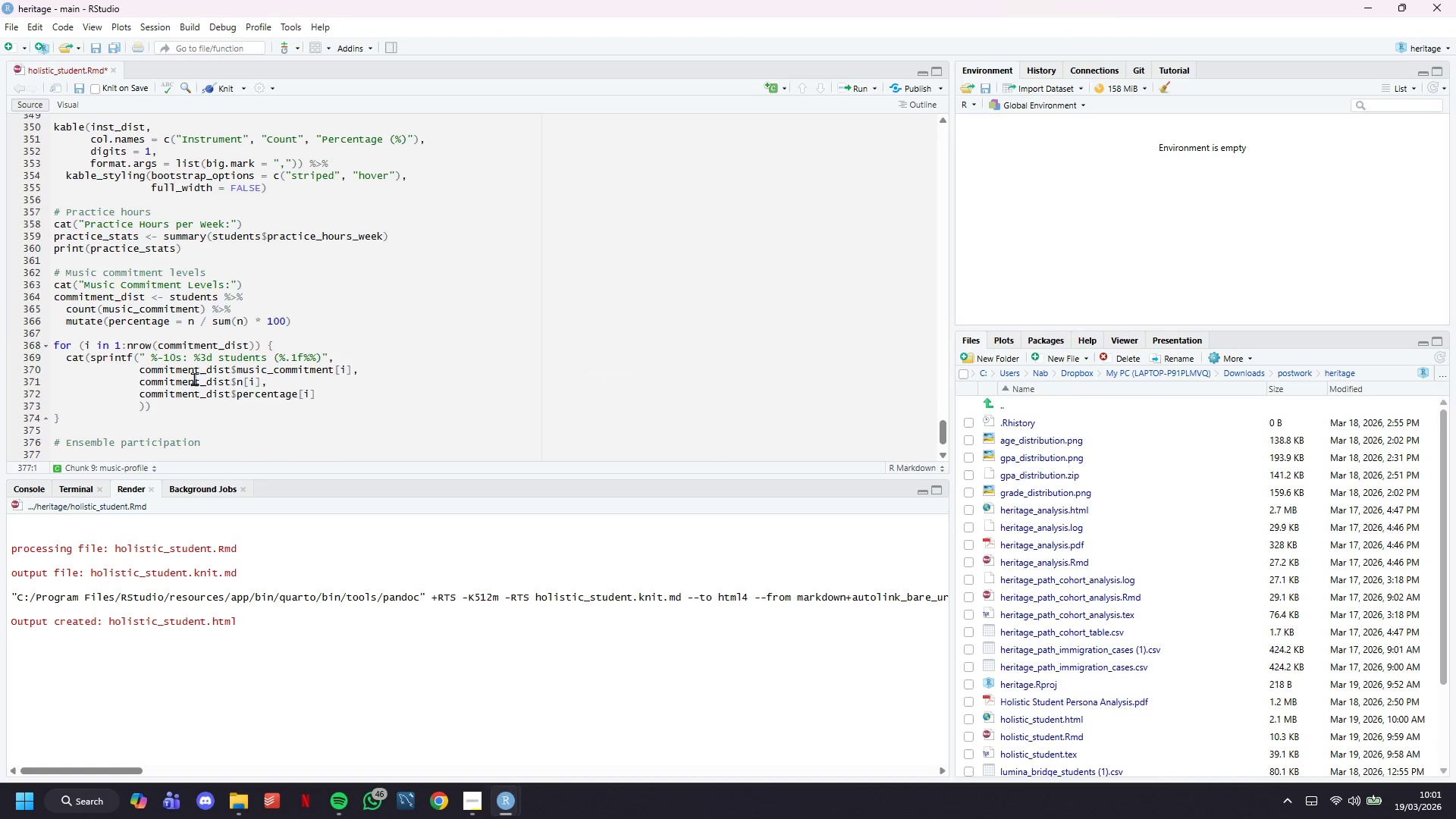 
scroll: coordinate [194, 378], scroll_direction: down, amount: 7.0
 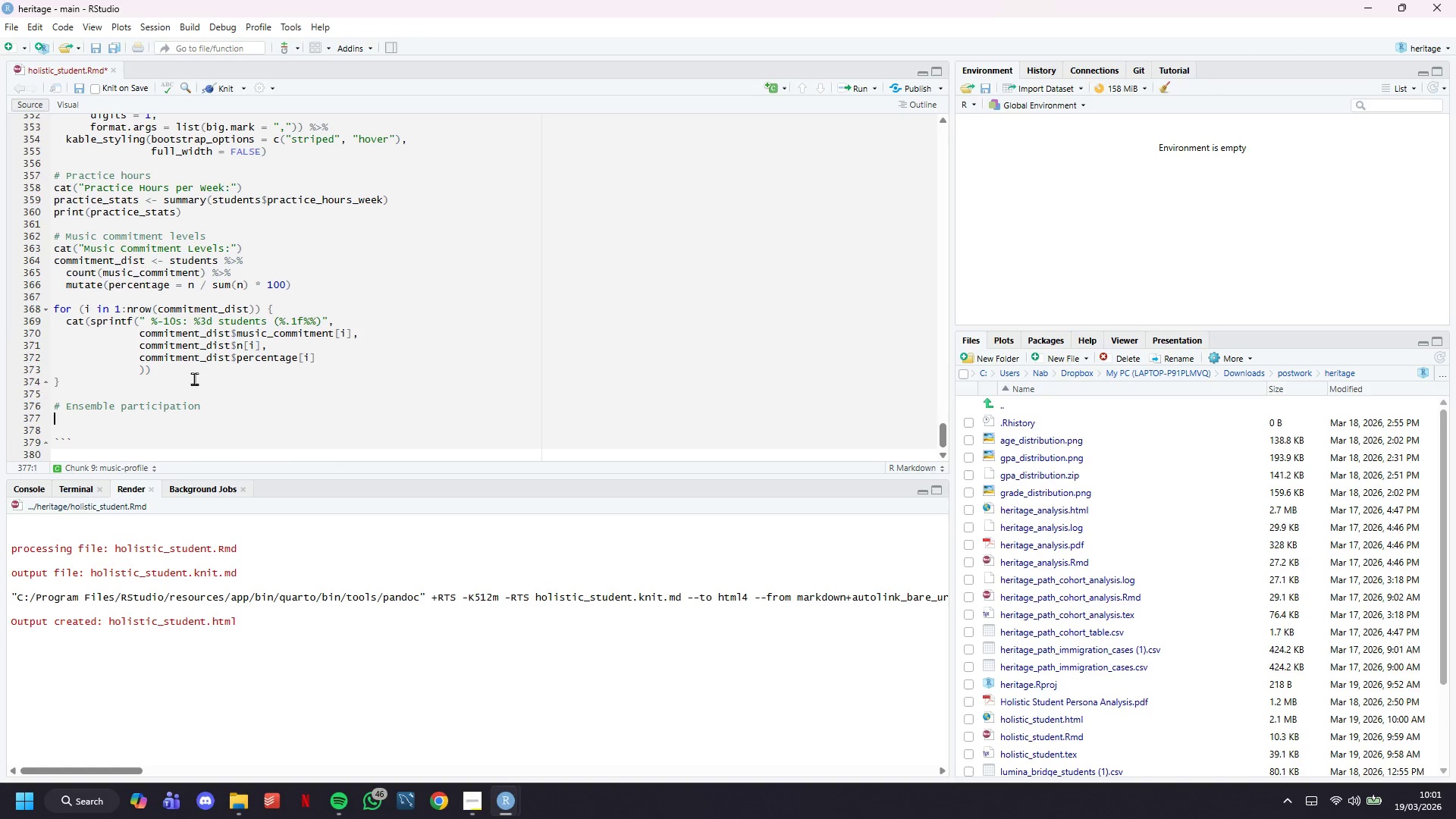 
type(ensemble_count <- sum(sy)
key(Backspace)
type(tudents$in_ensemble)
 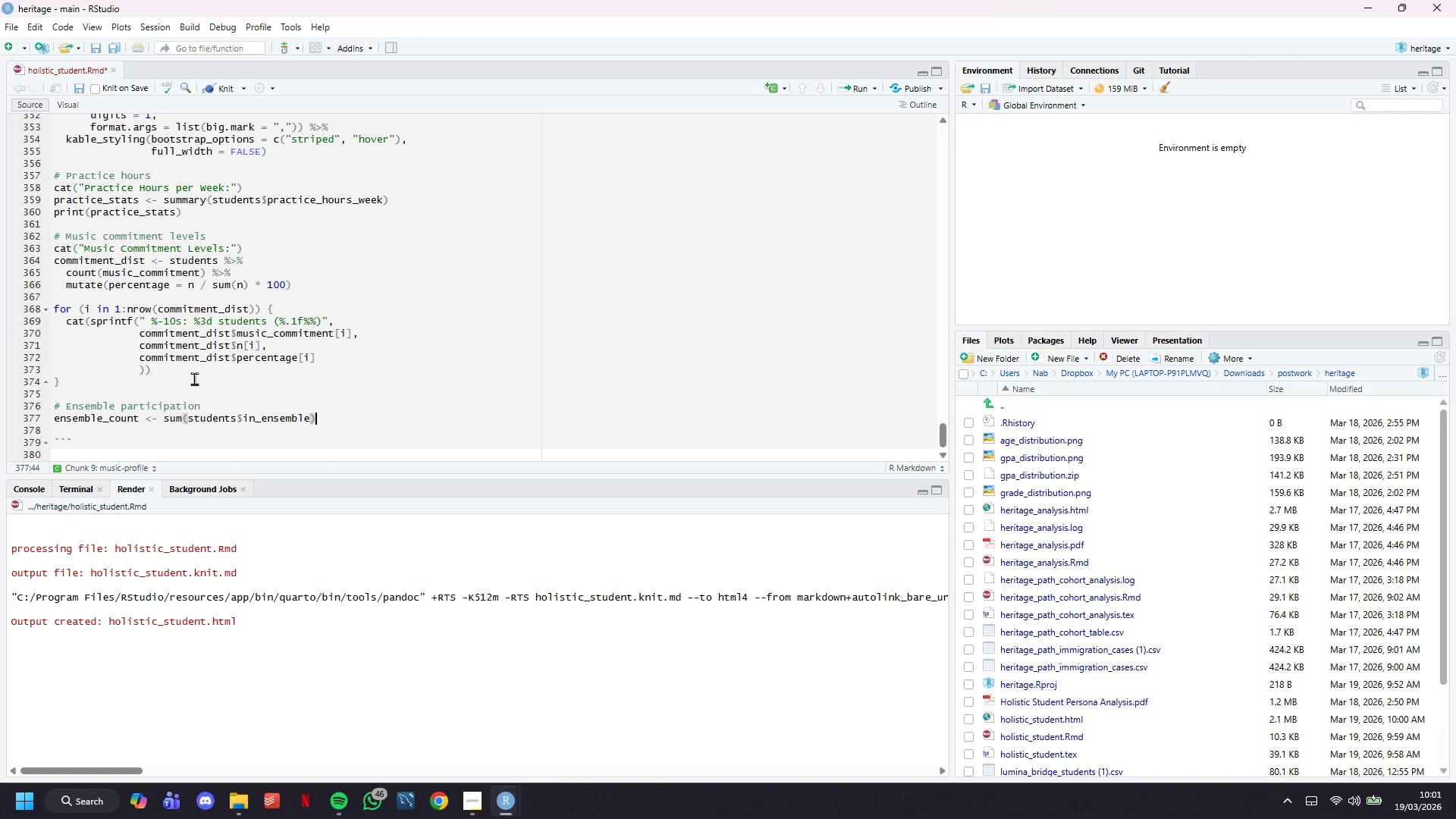 
 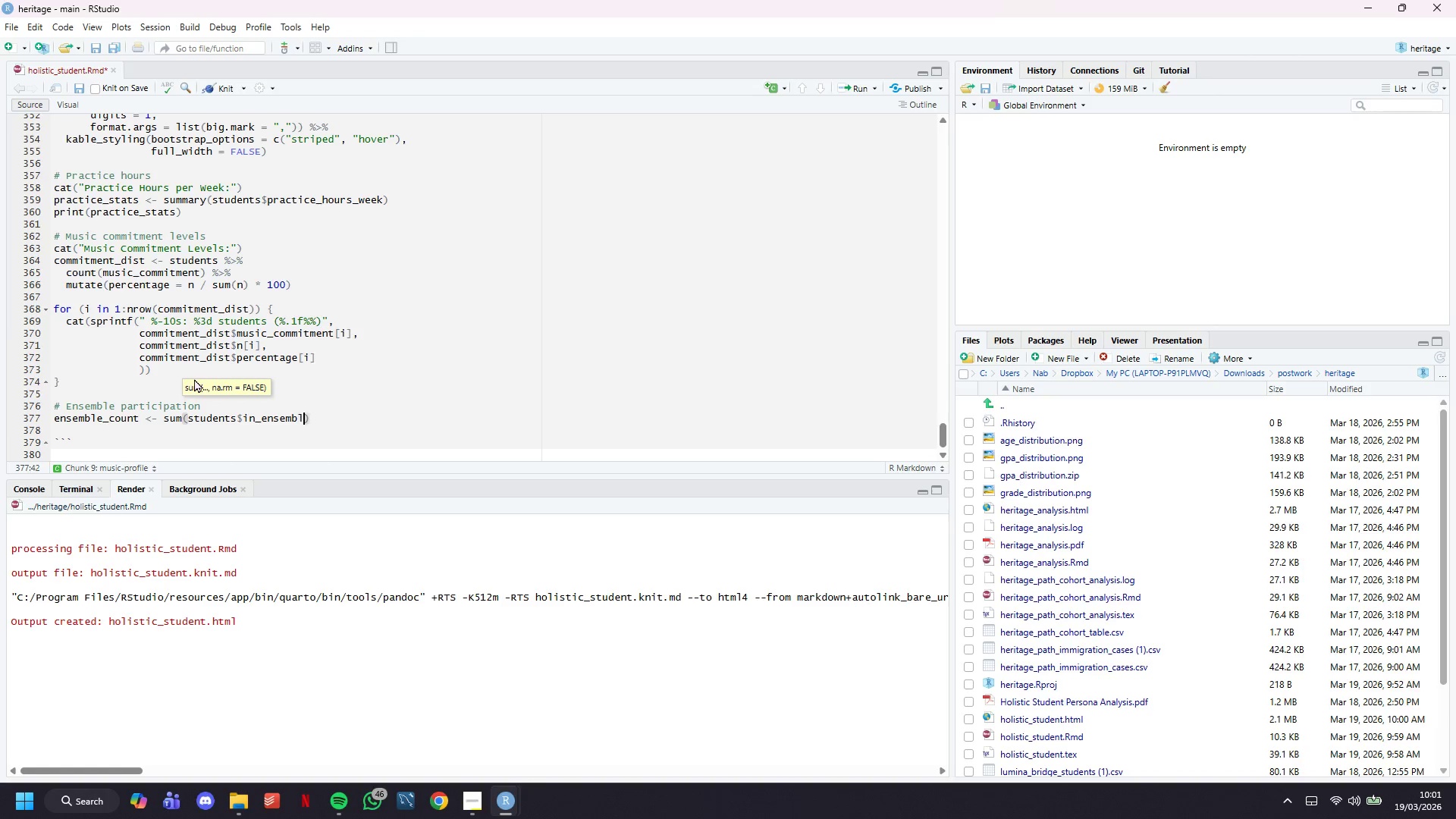 
key(ArrowRight)
 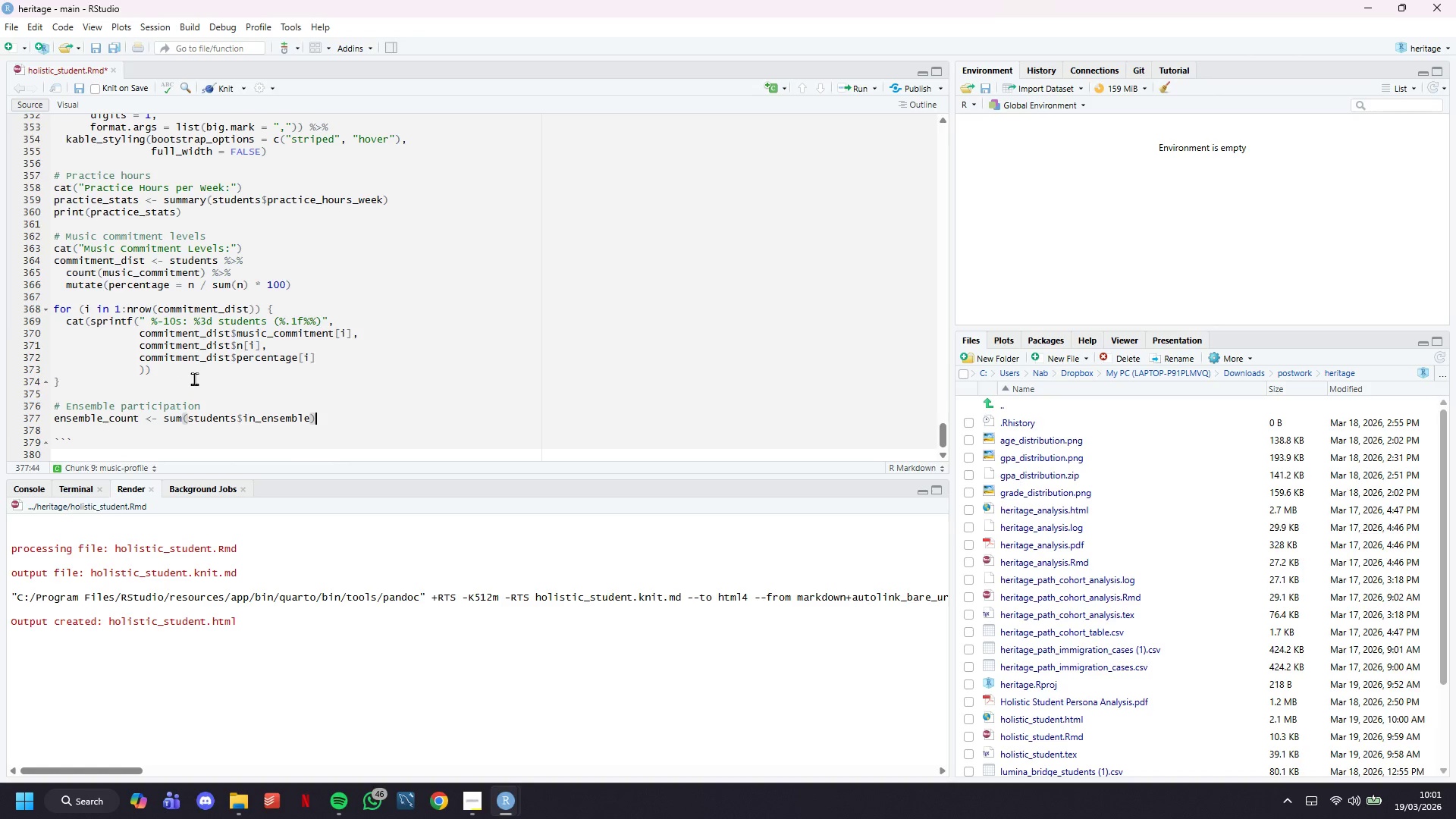 
key(Enter)
 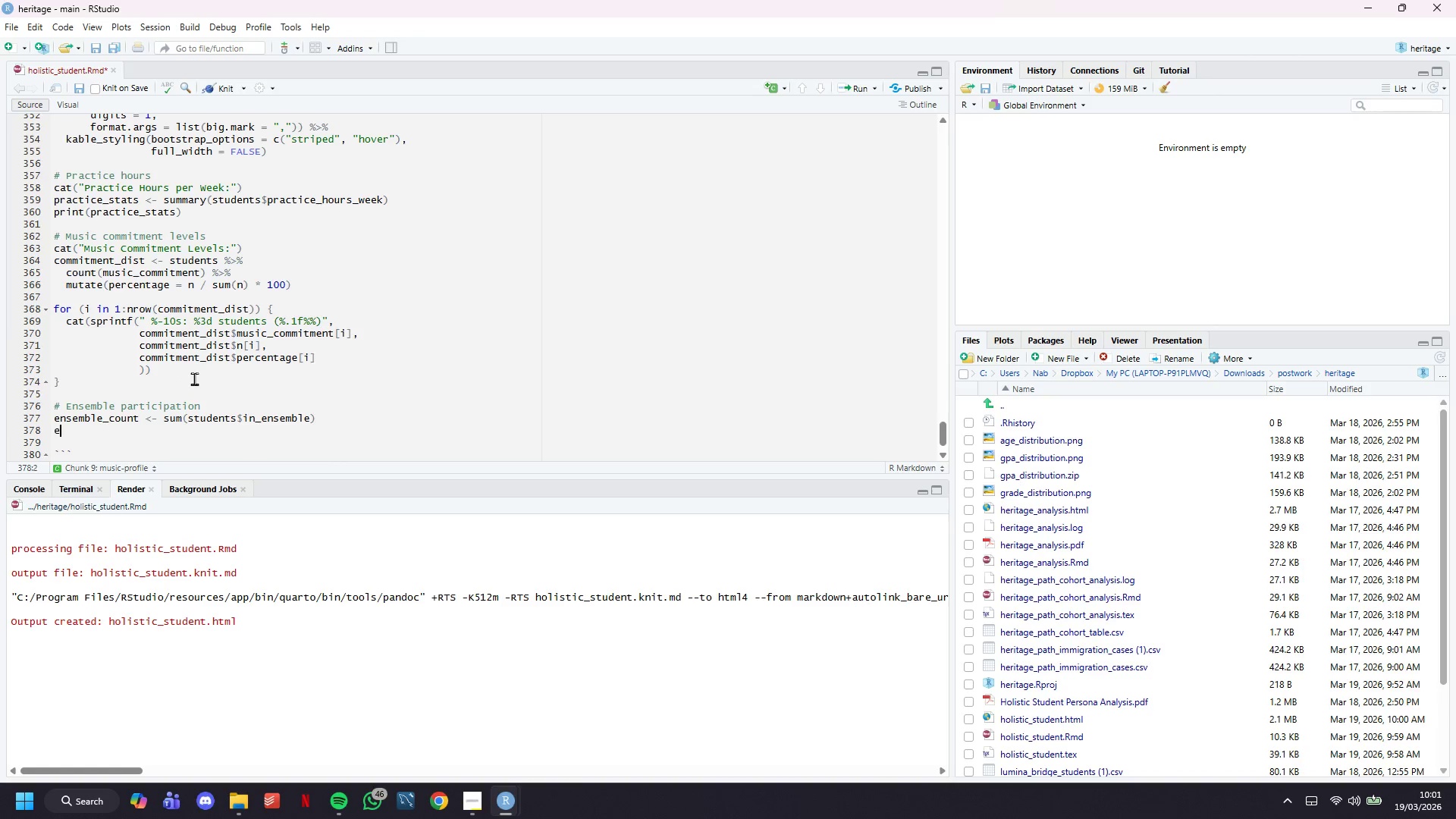 
type(ensemble_pxt <- ensemble_count / nrow(students)
 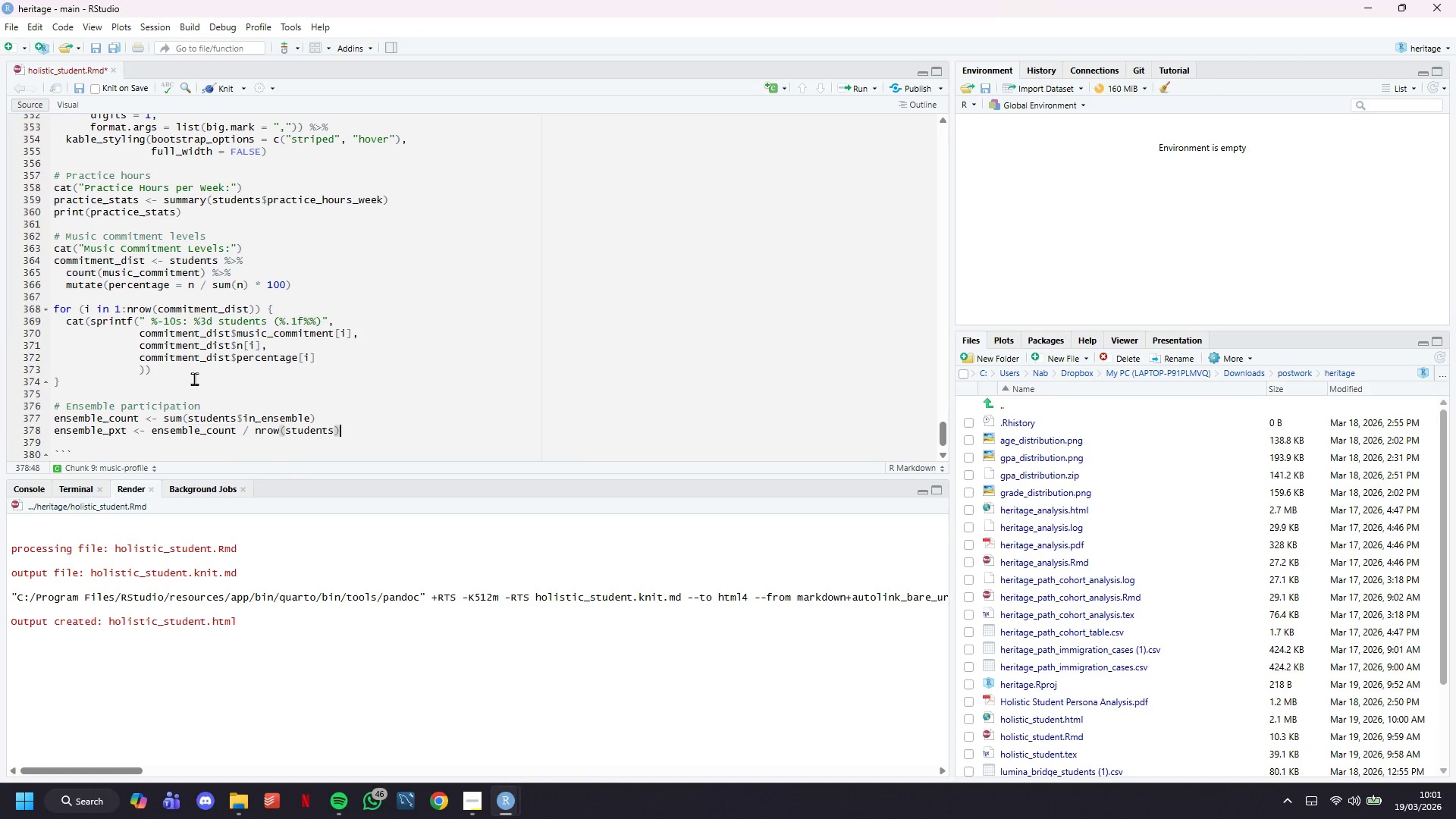 
 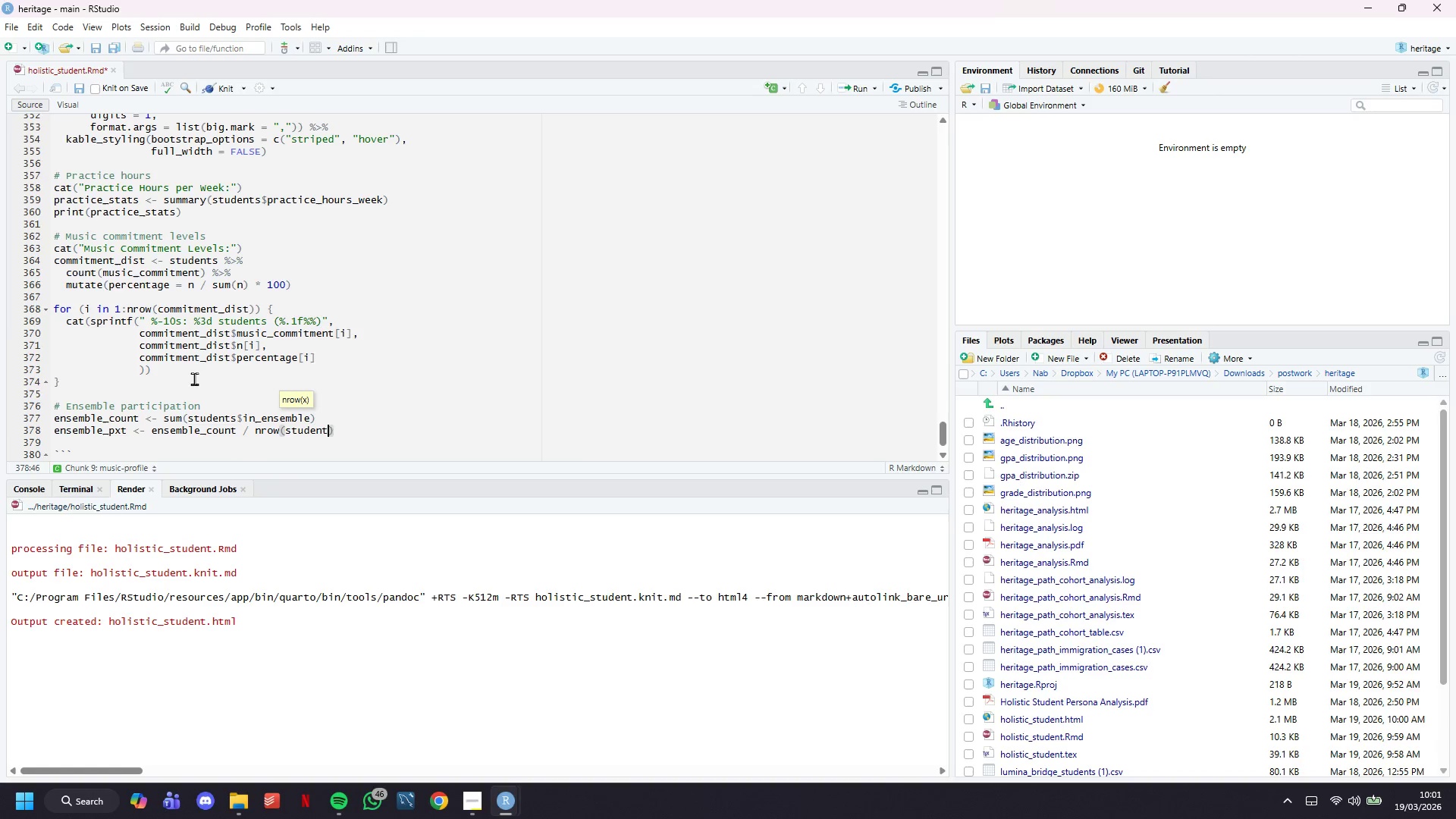 
key(ArrowRight)
 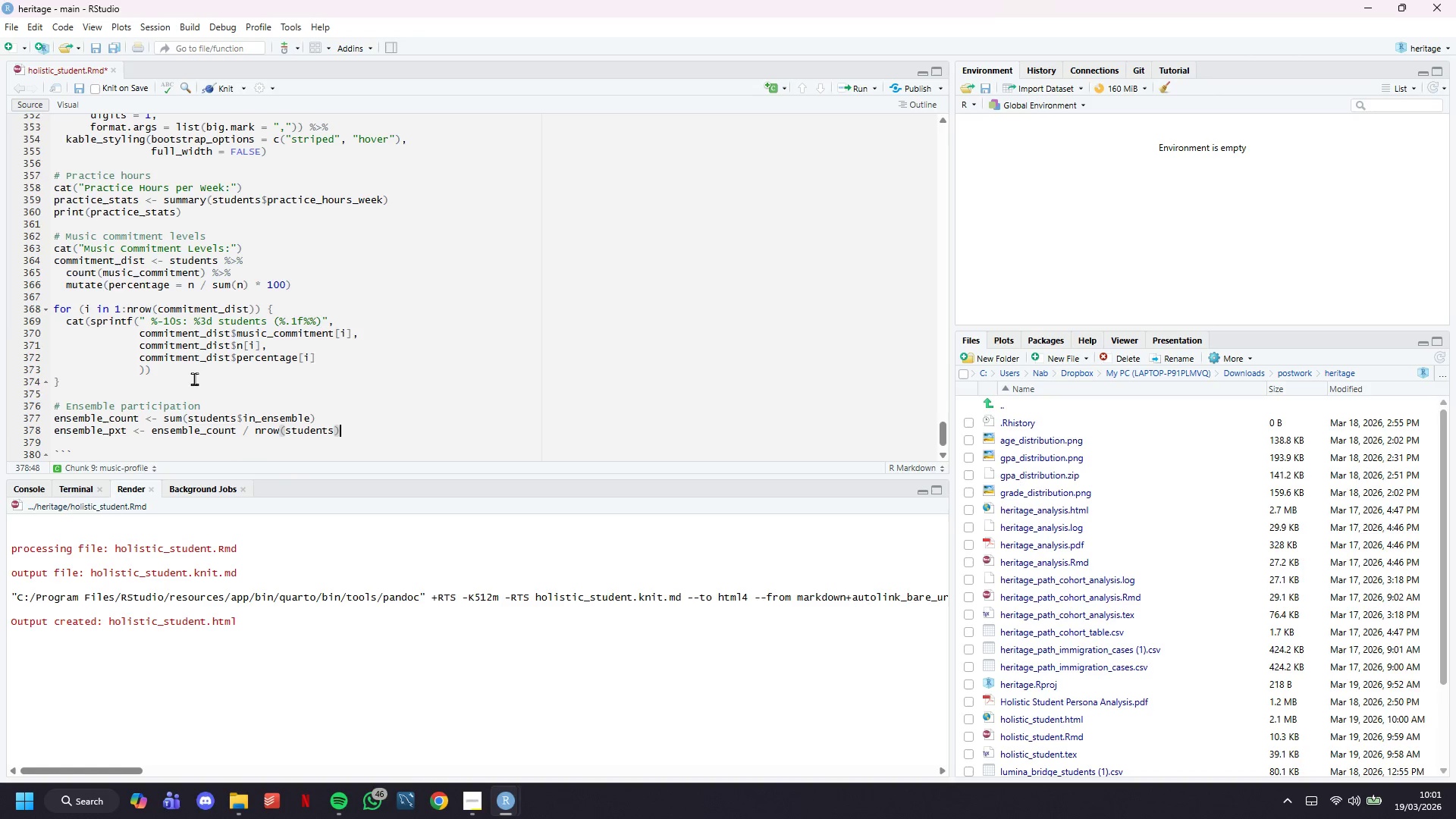 
type( * 100)
 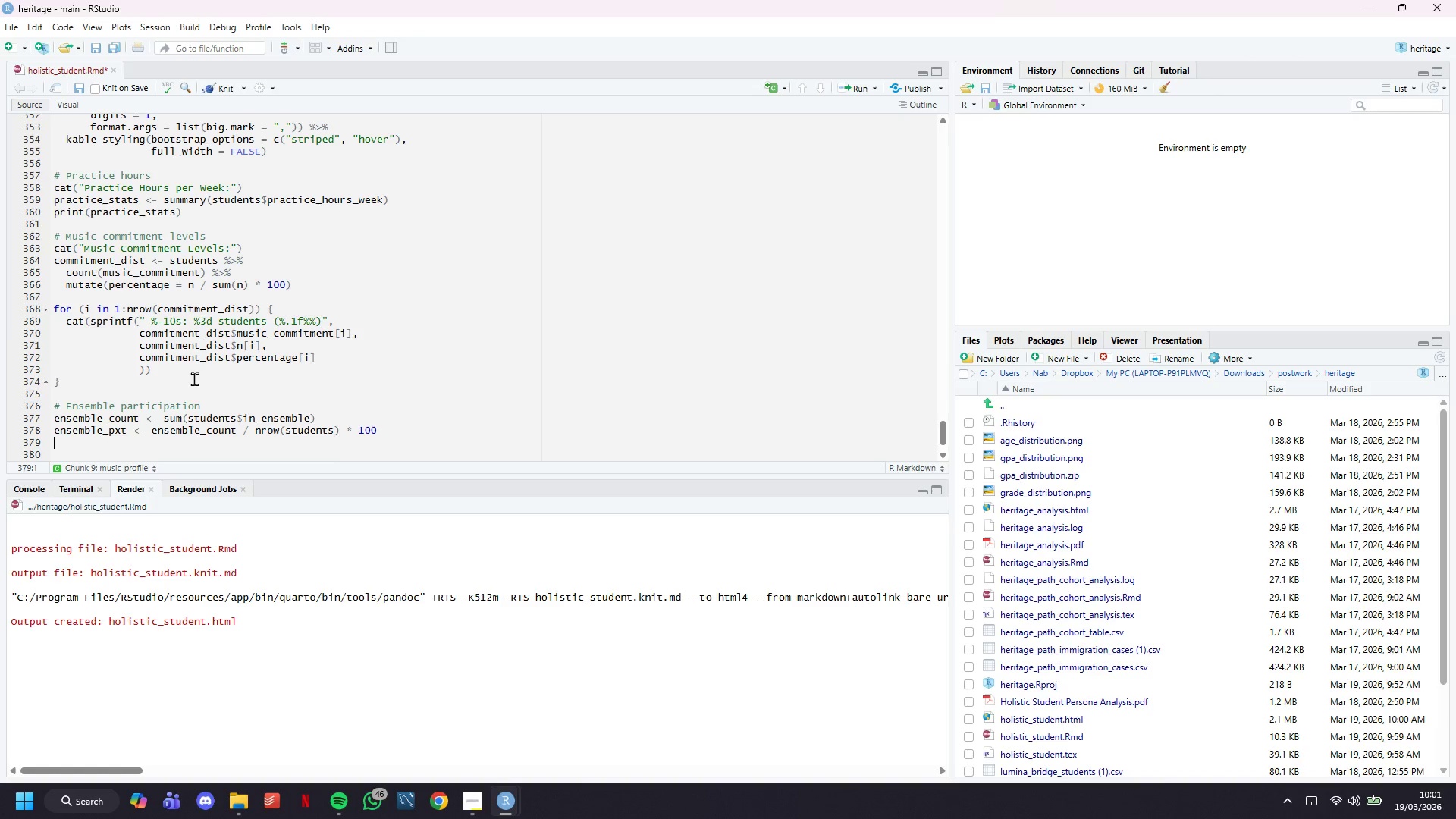 
 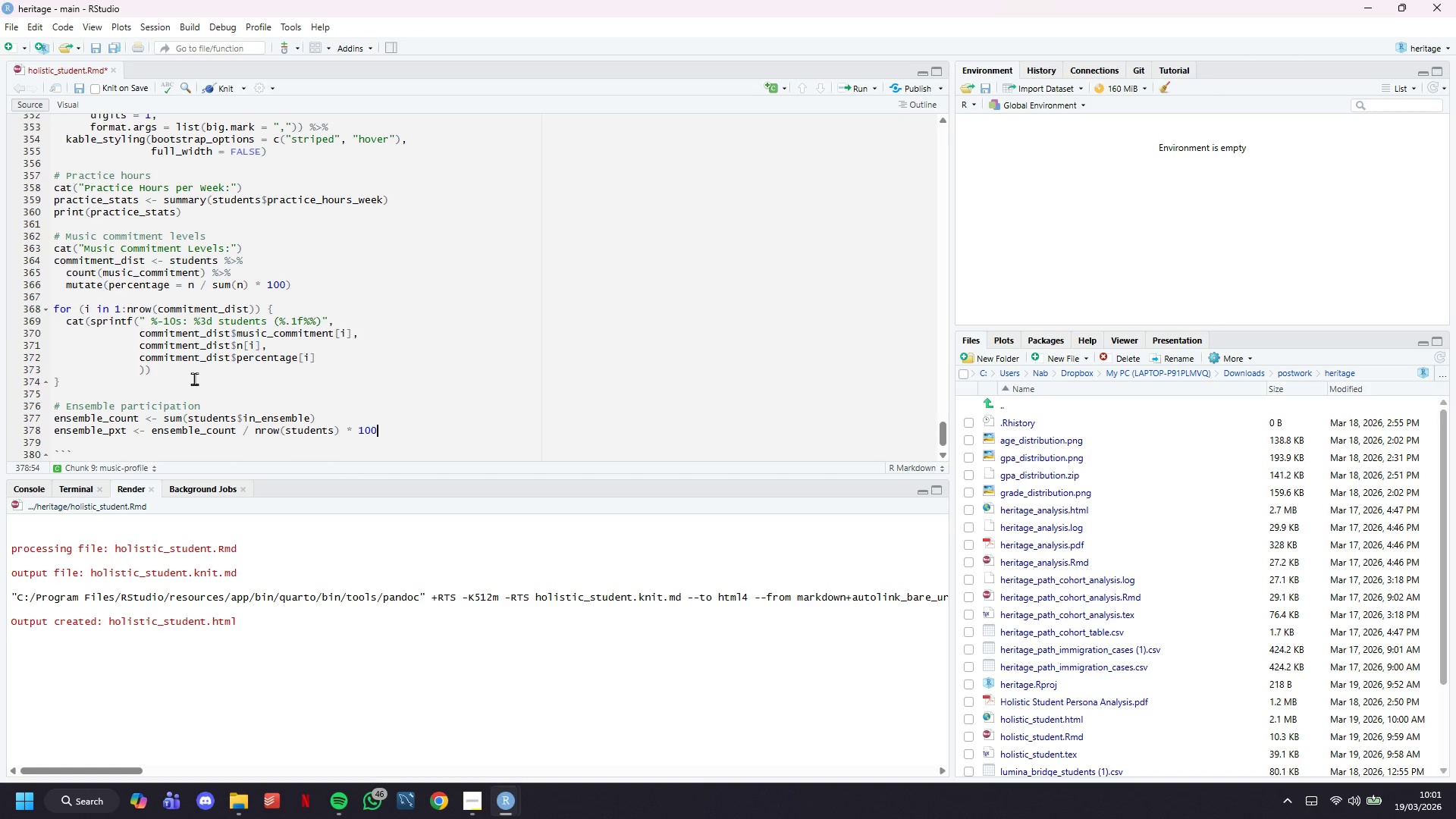 
key(Enter)
 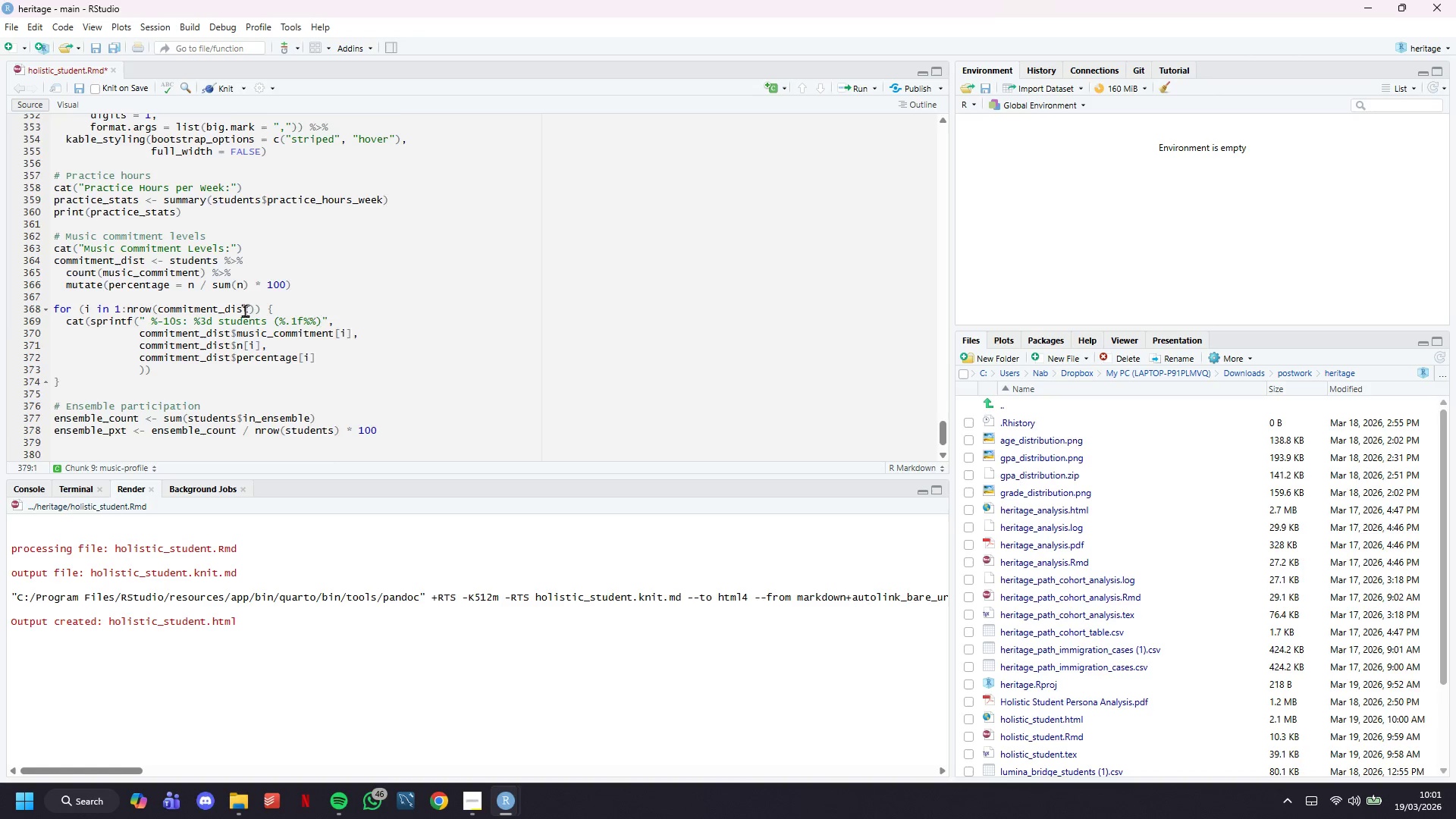 
scroll: coordinate [245, 309], scroll_direction: down, amount: 7.0
 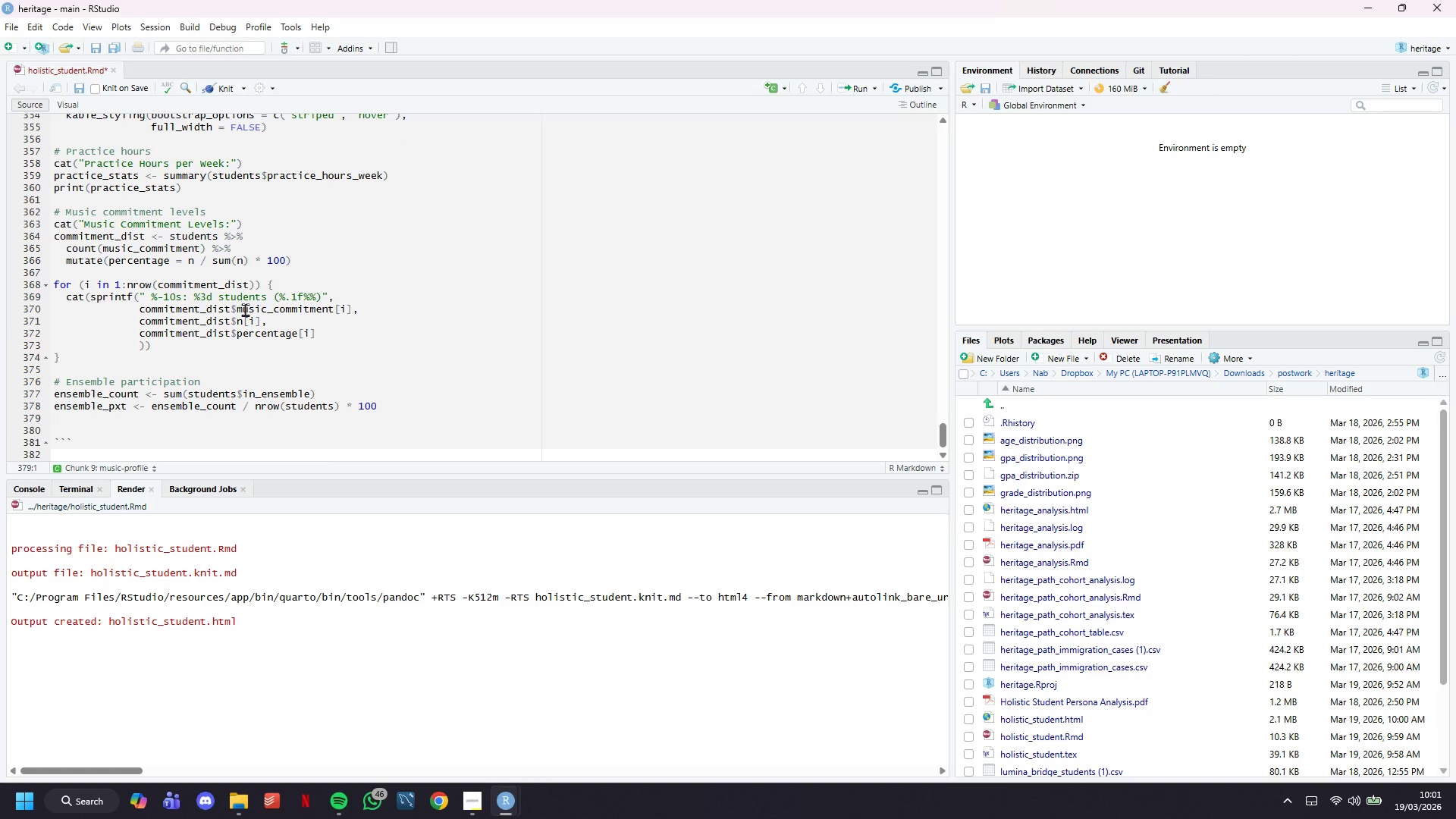 
type(cat(sprintf("Ensemble Participation: %d students (%.1f%%))
 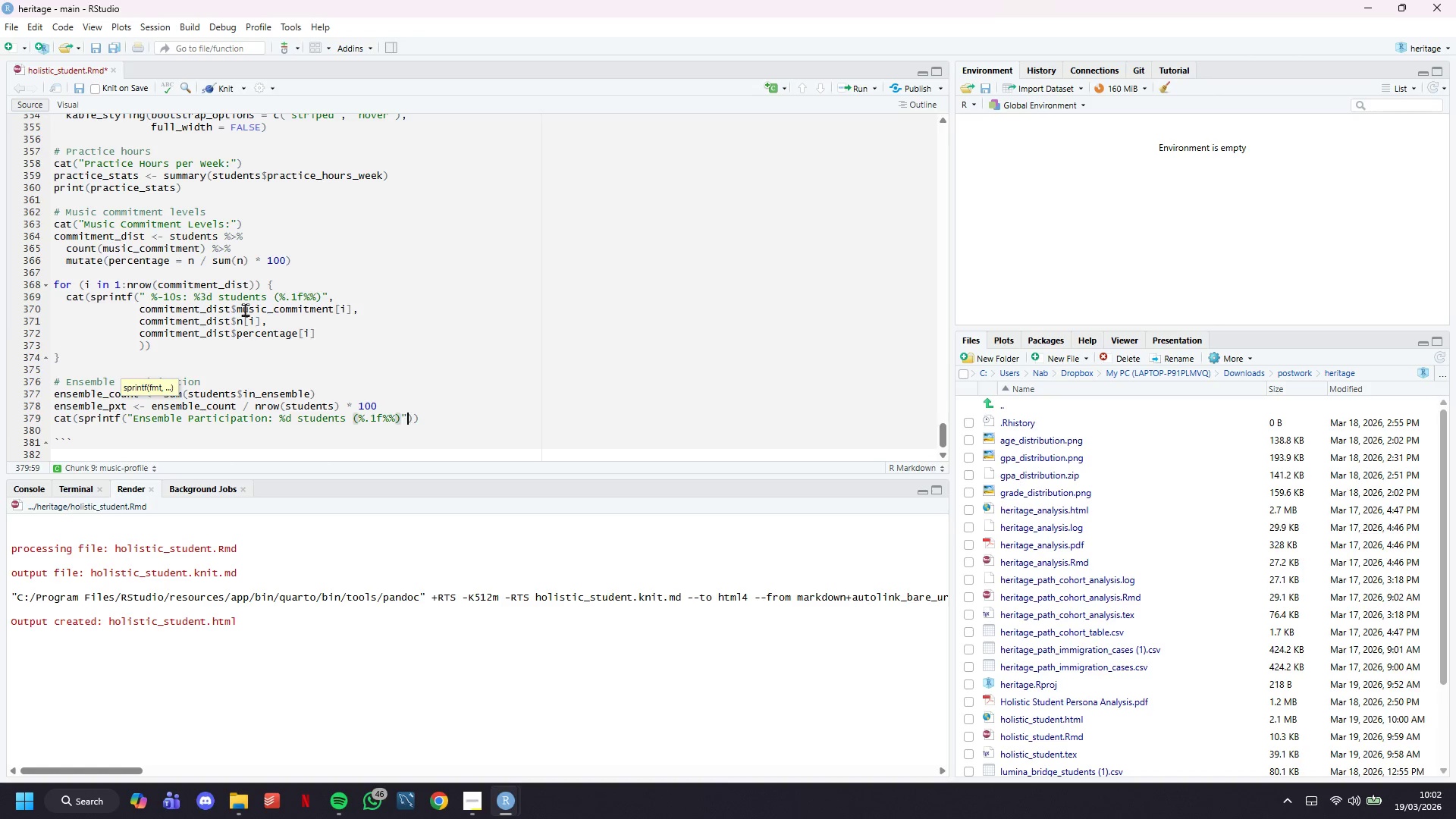 
key(ArrowRight)
 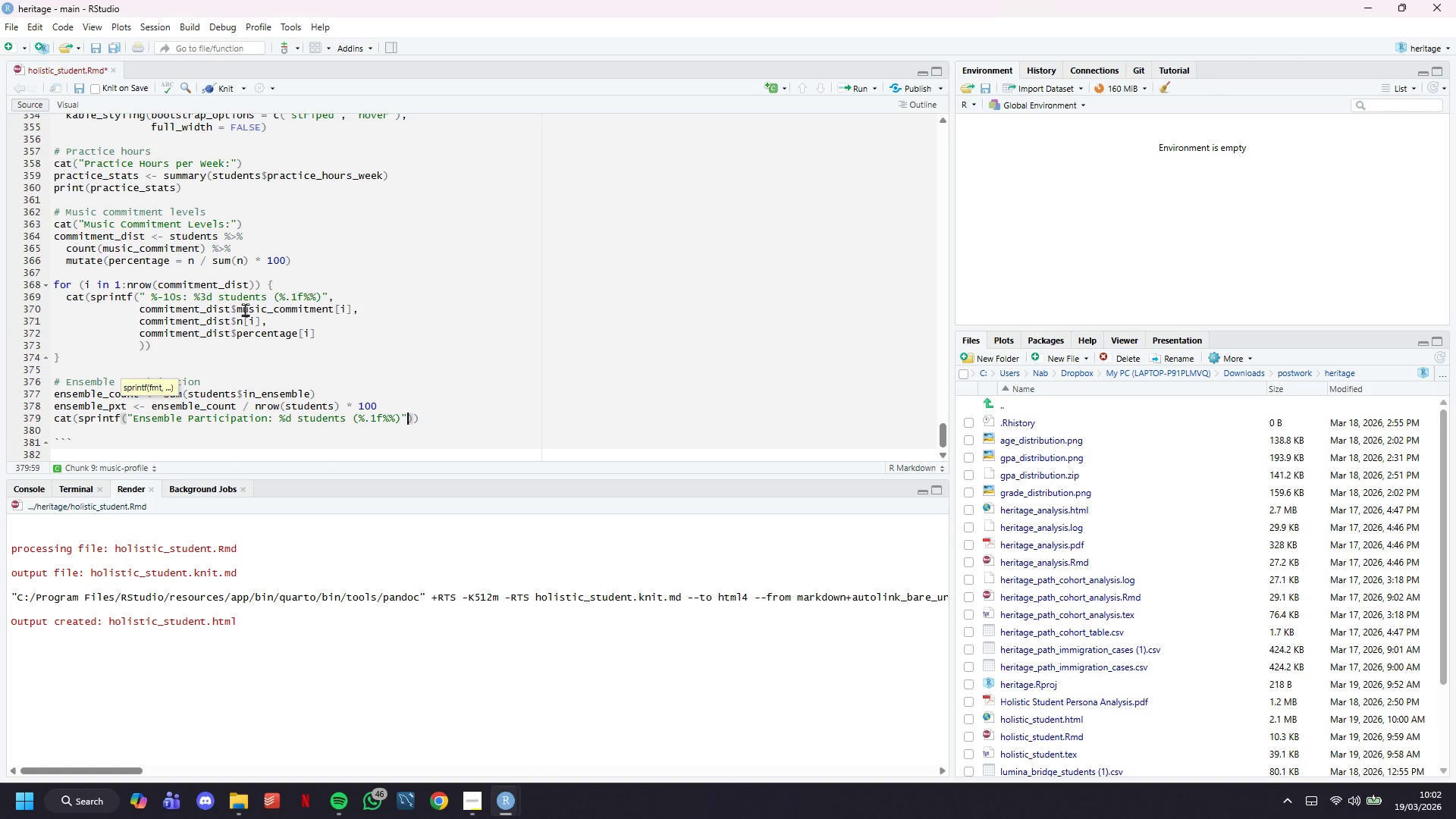 
key(Comma)
 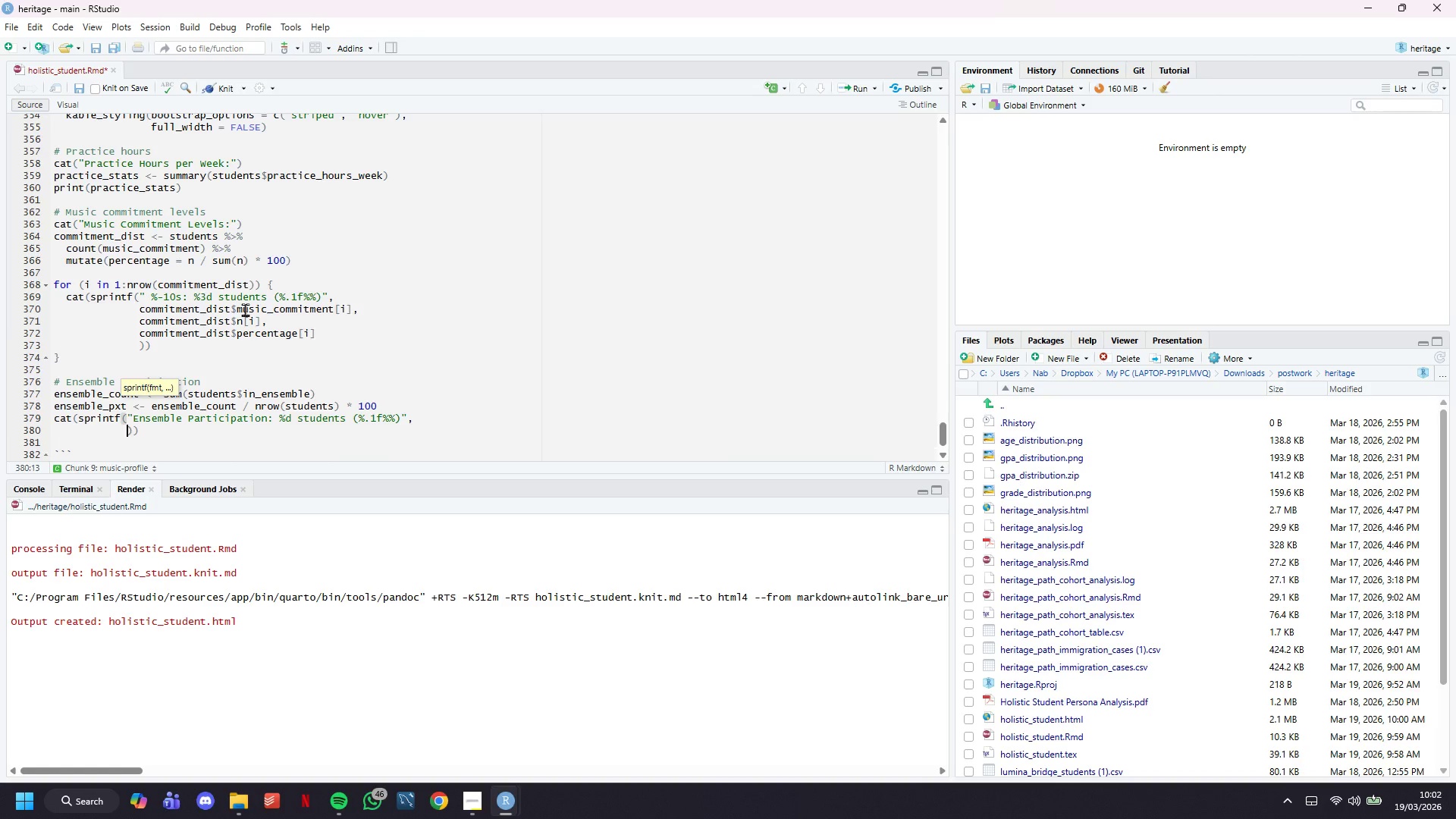 
key(Enter)
 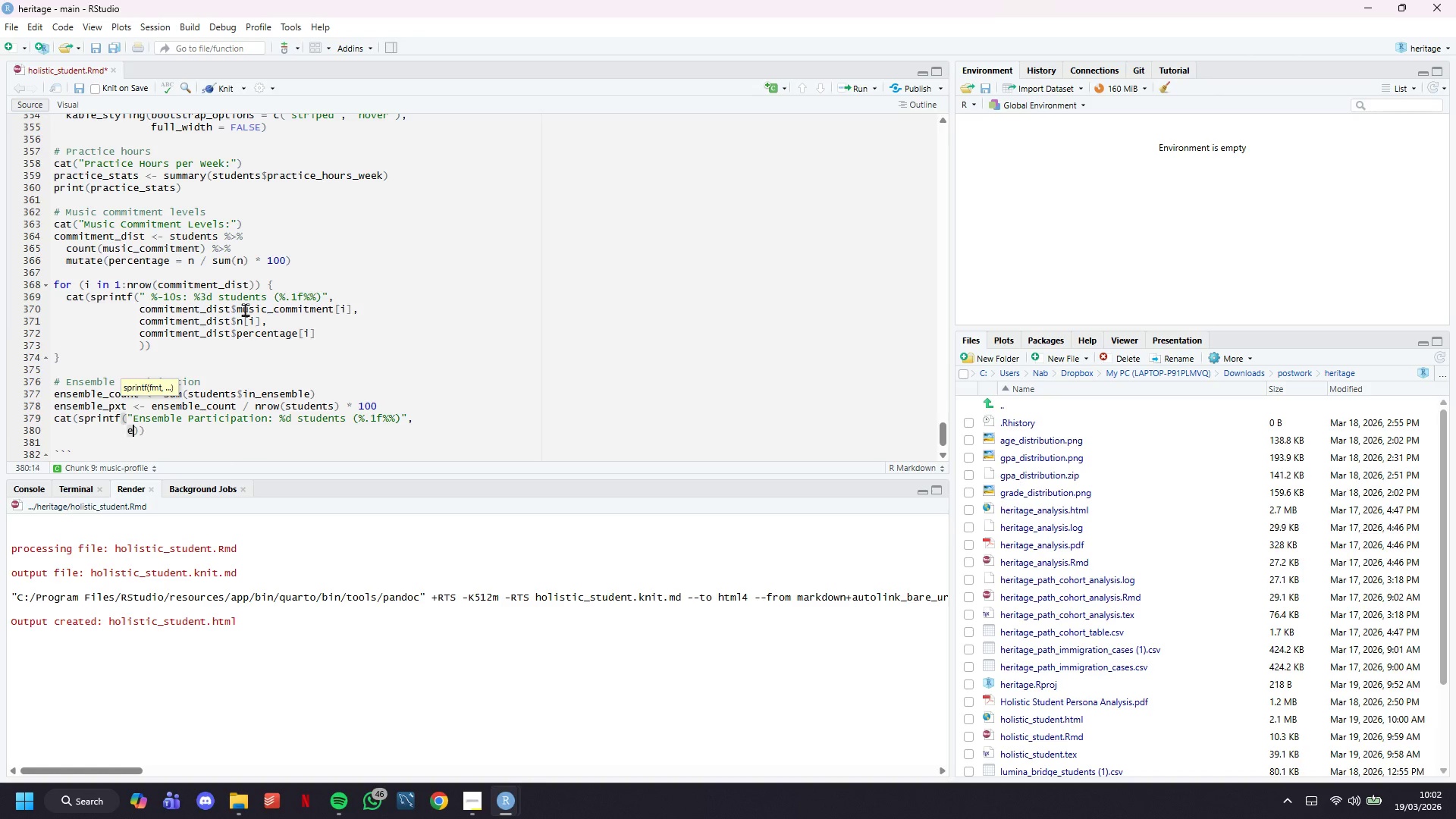 
type(ensemble_count, ensemble_pct)
 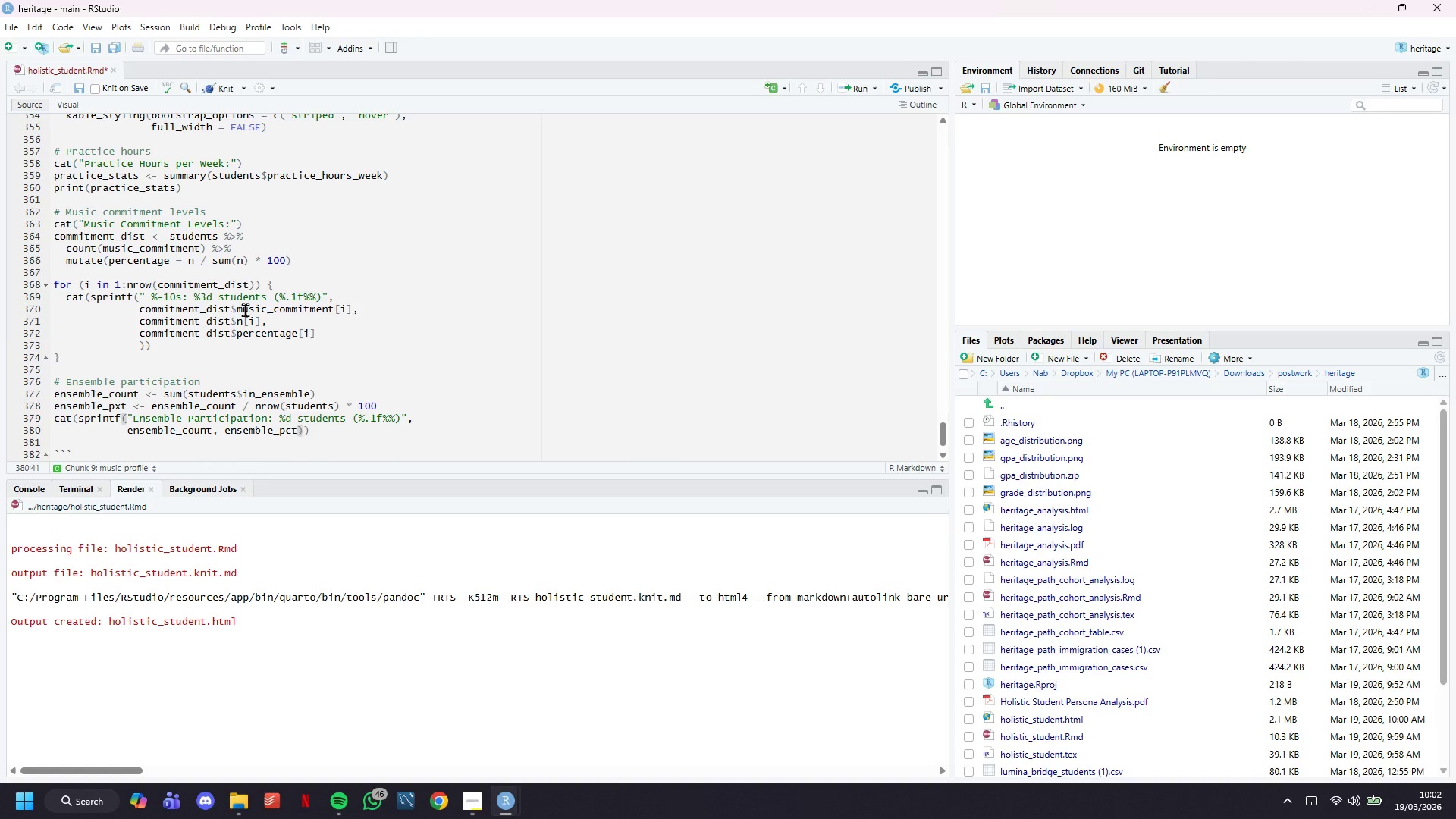 
wait(13.64)
 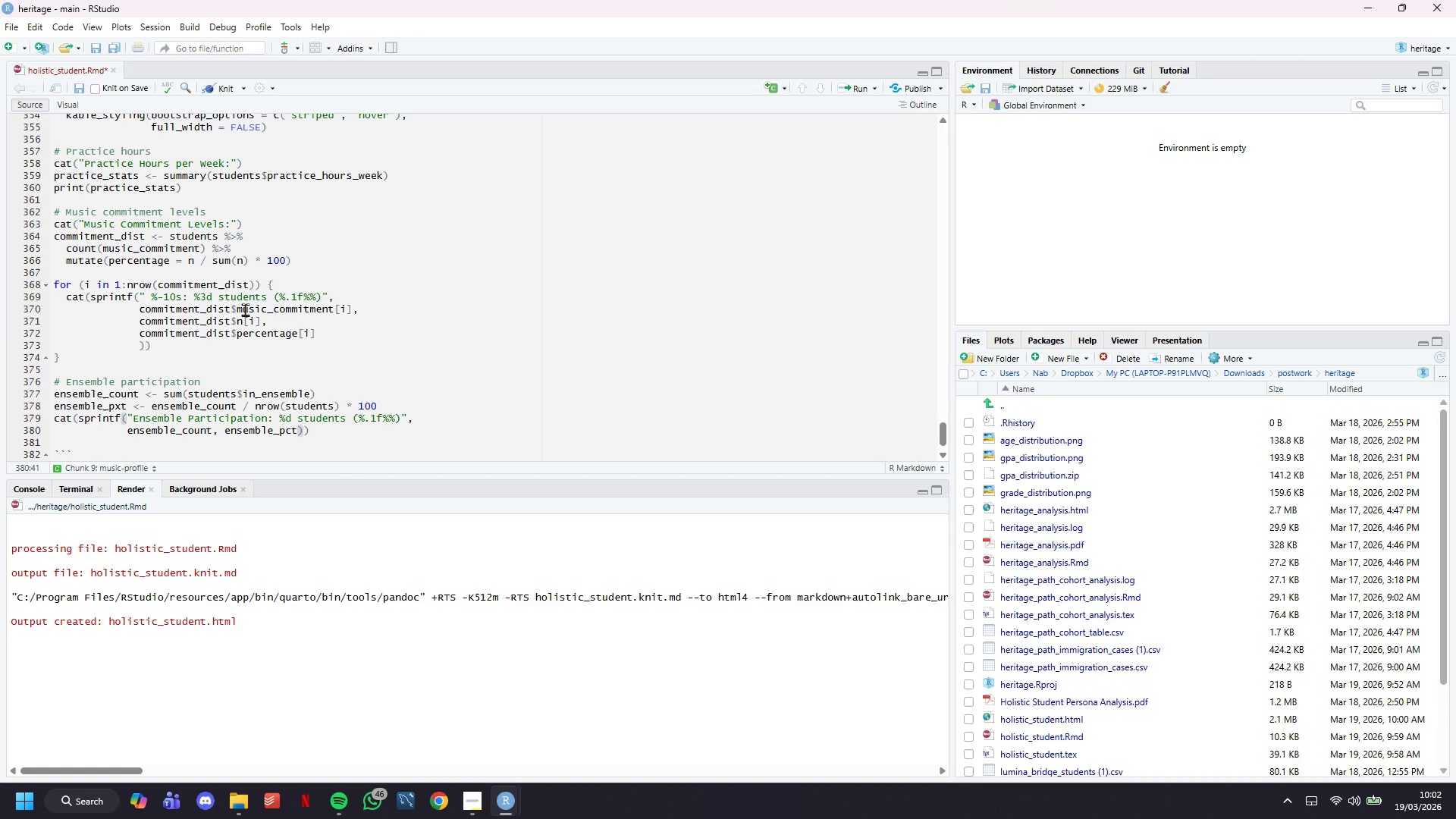 
key(ArrowRight)
 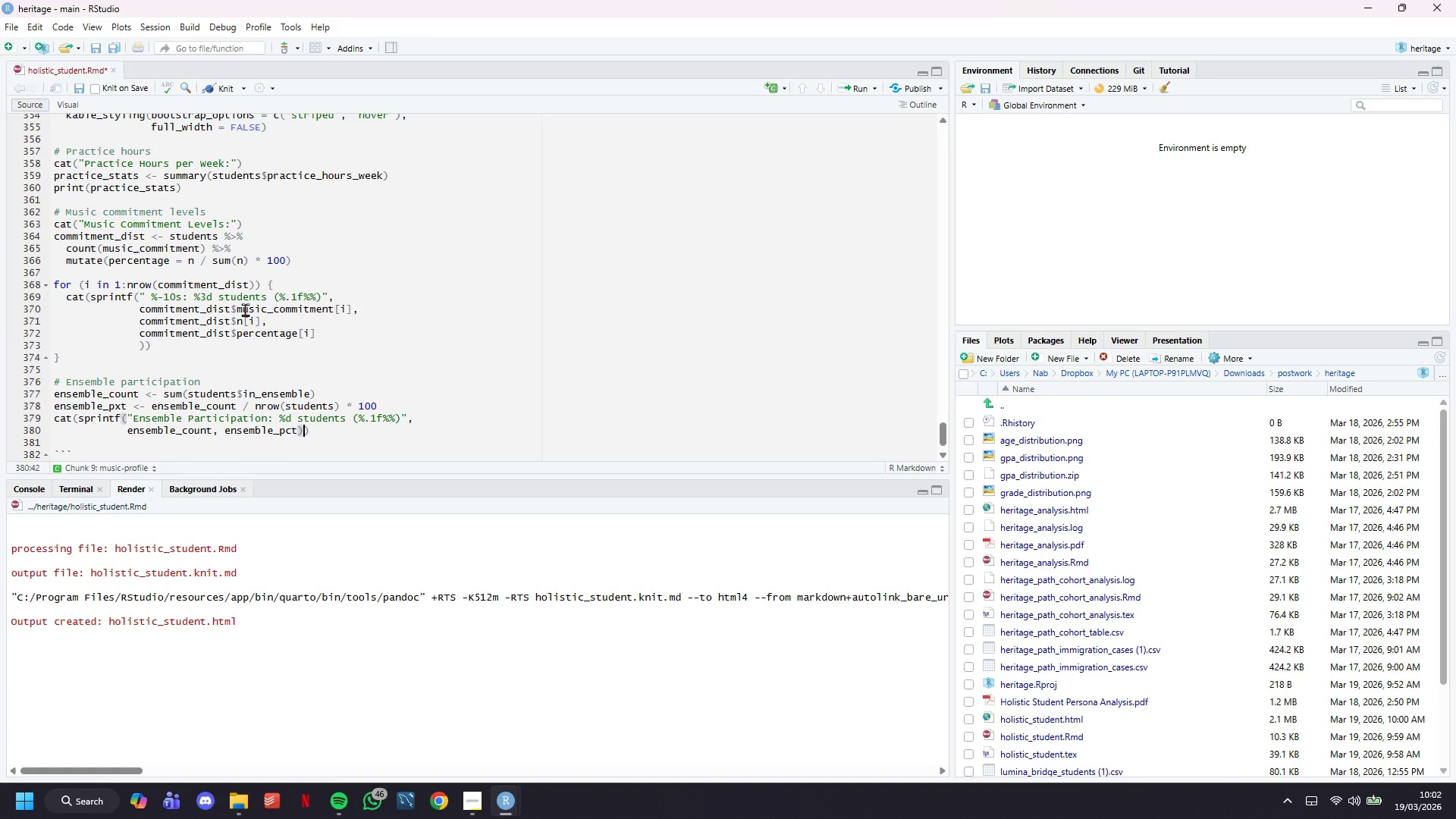 
key(ArrowRight)
 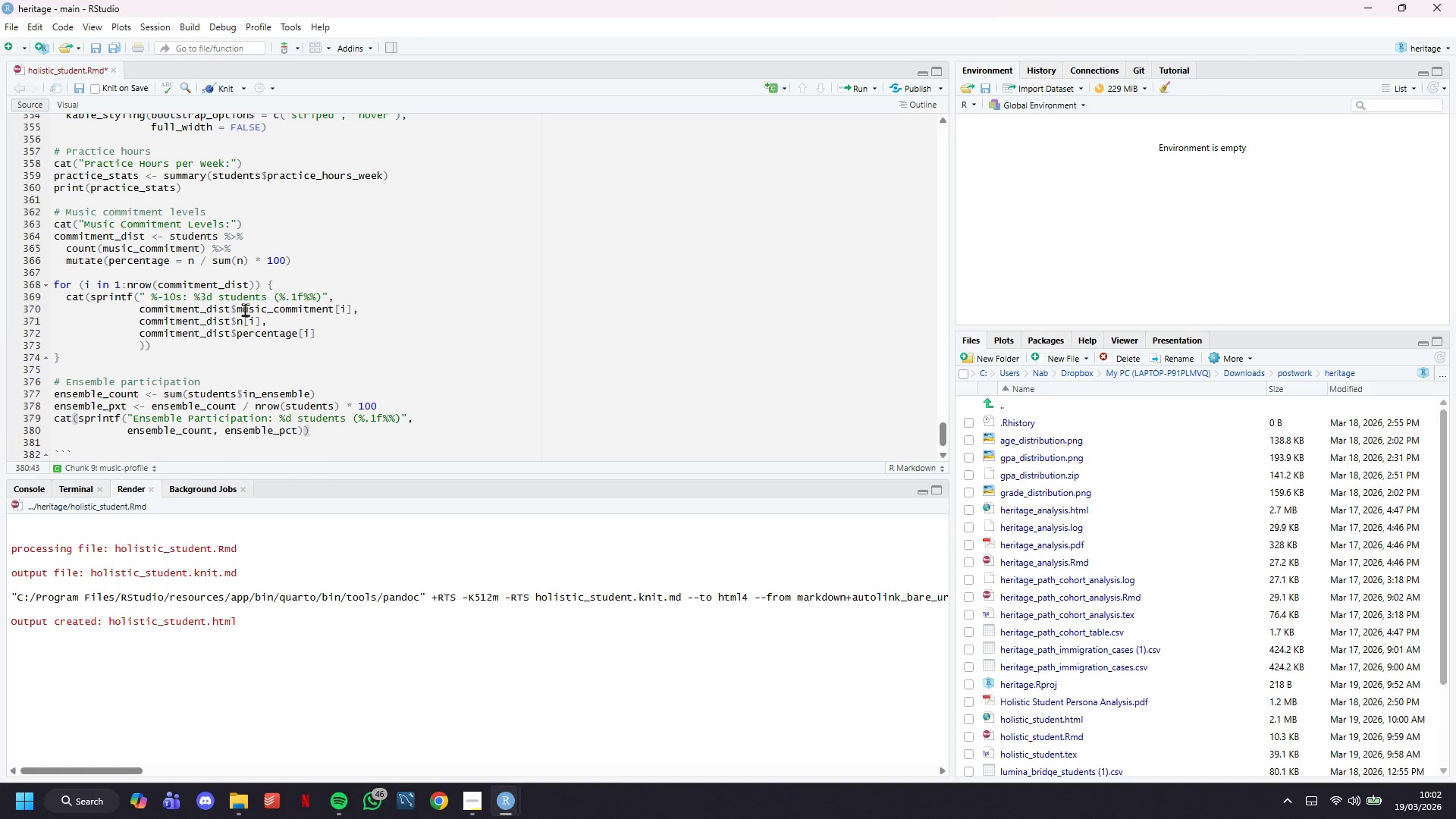 
key(Enter)
 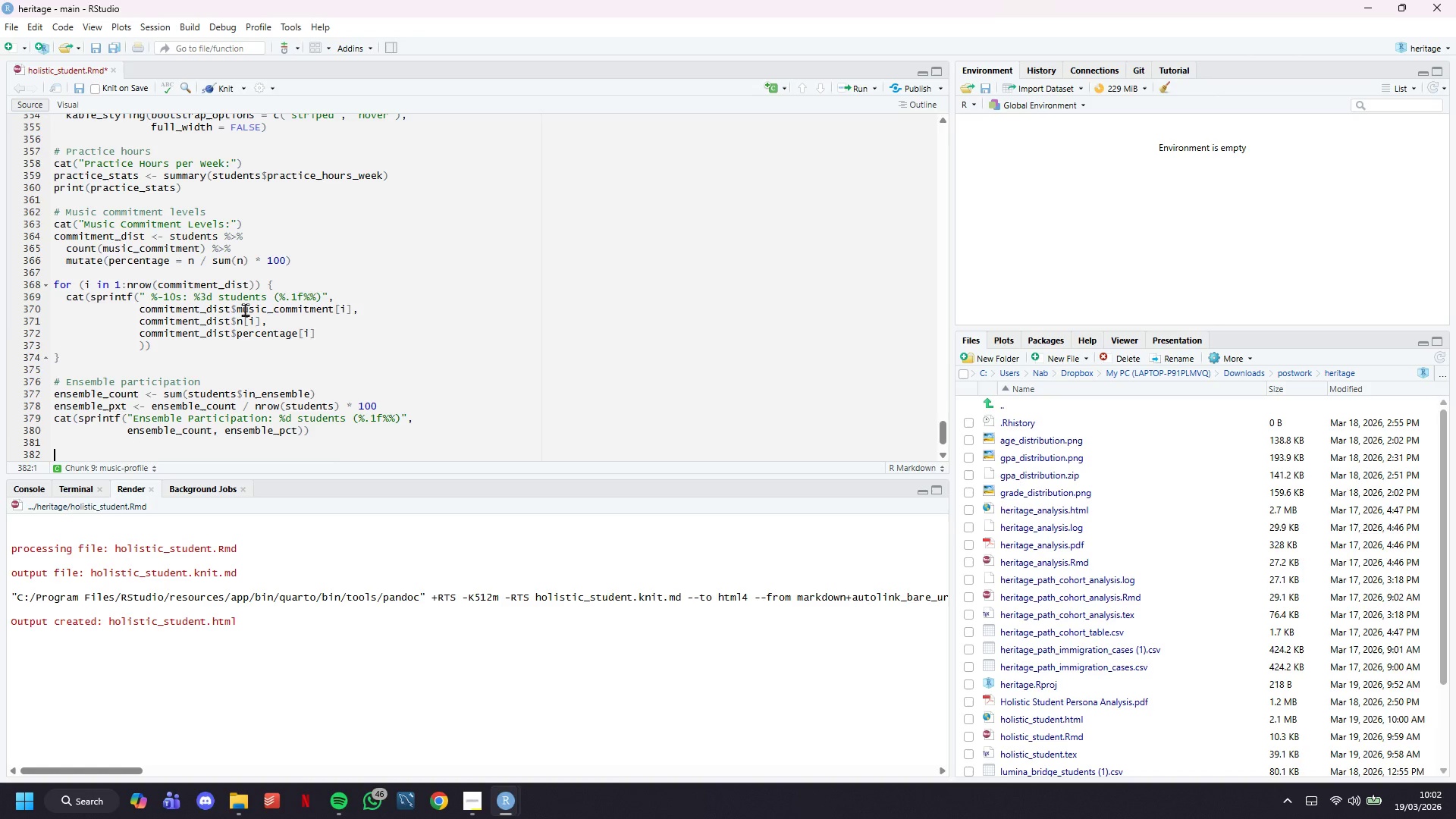 
key(Enter)
 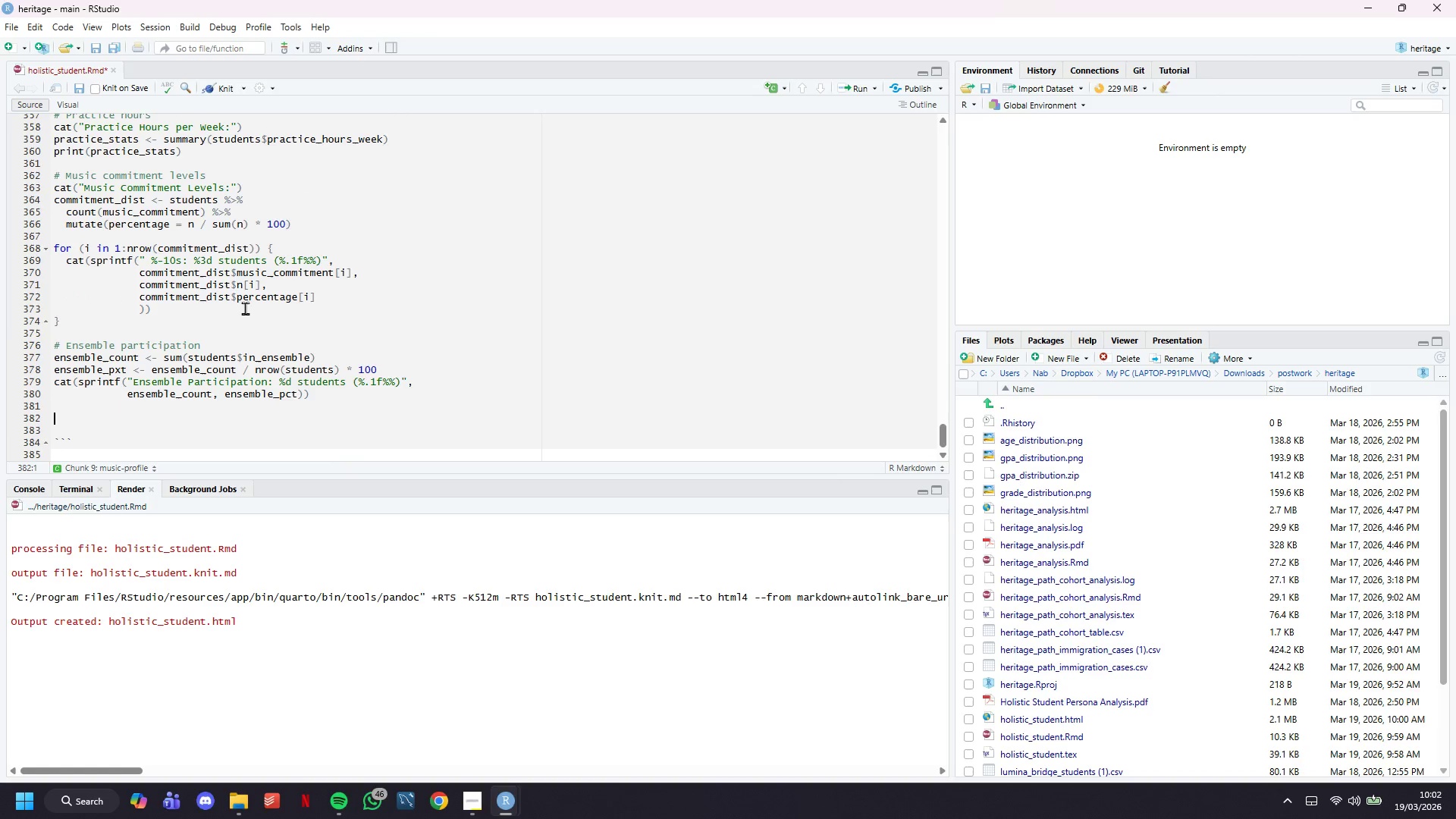 
scroll: coordinate [245, 308], scroll_direction: down, amount: 9.0
 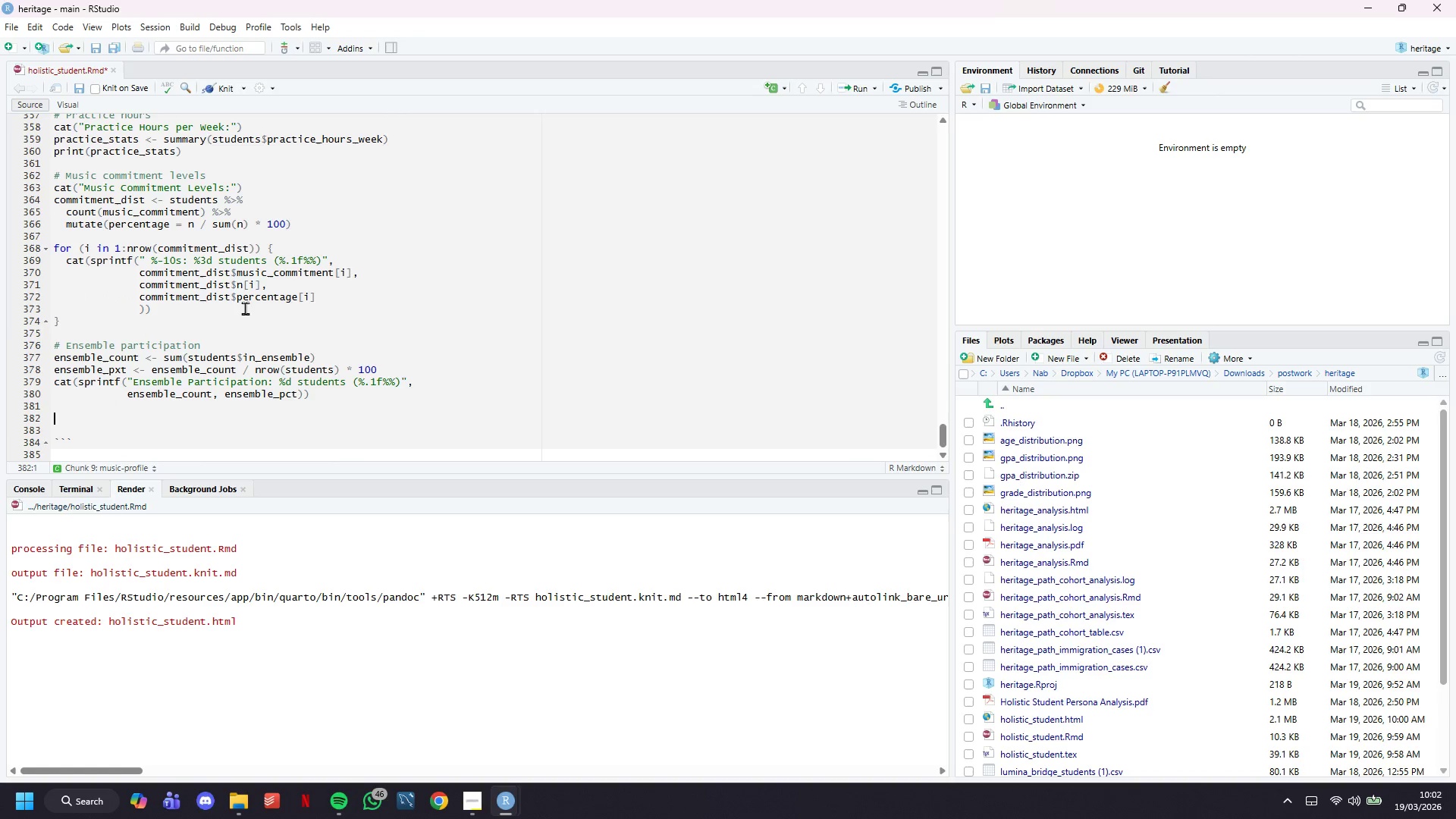 
type(# Theory and performance level)
 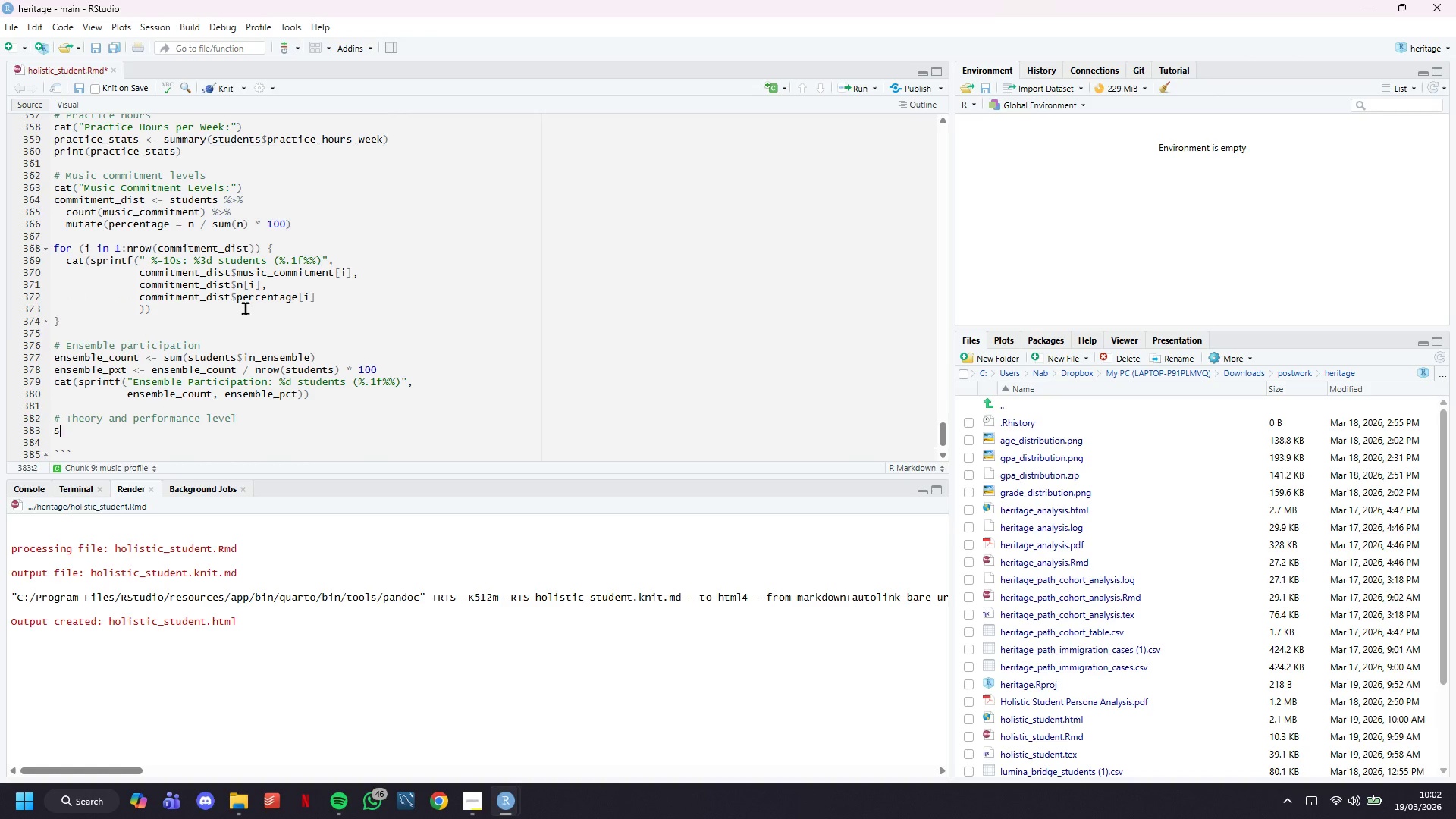 
key(Enter)
 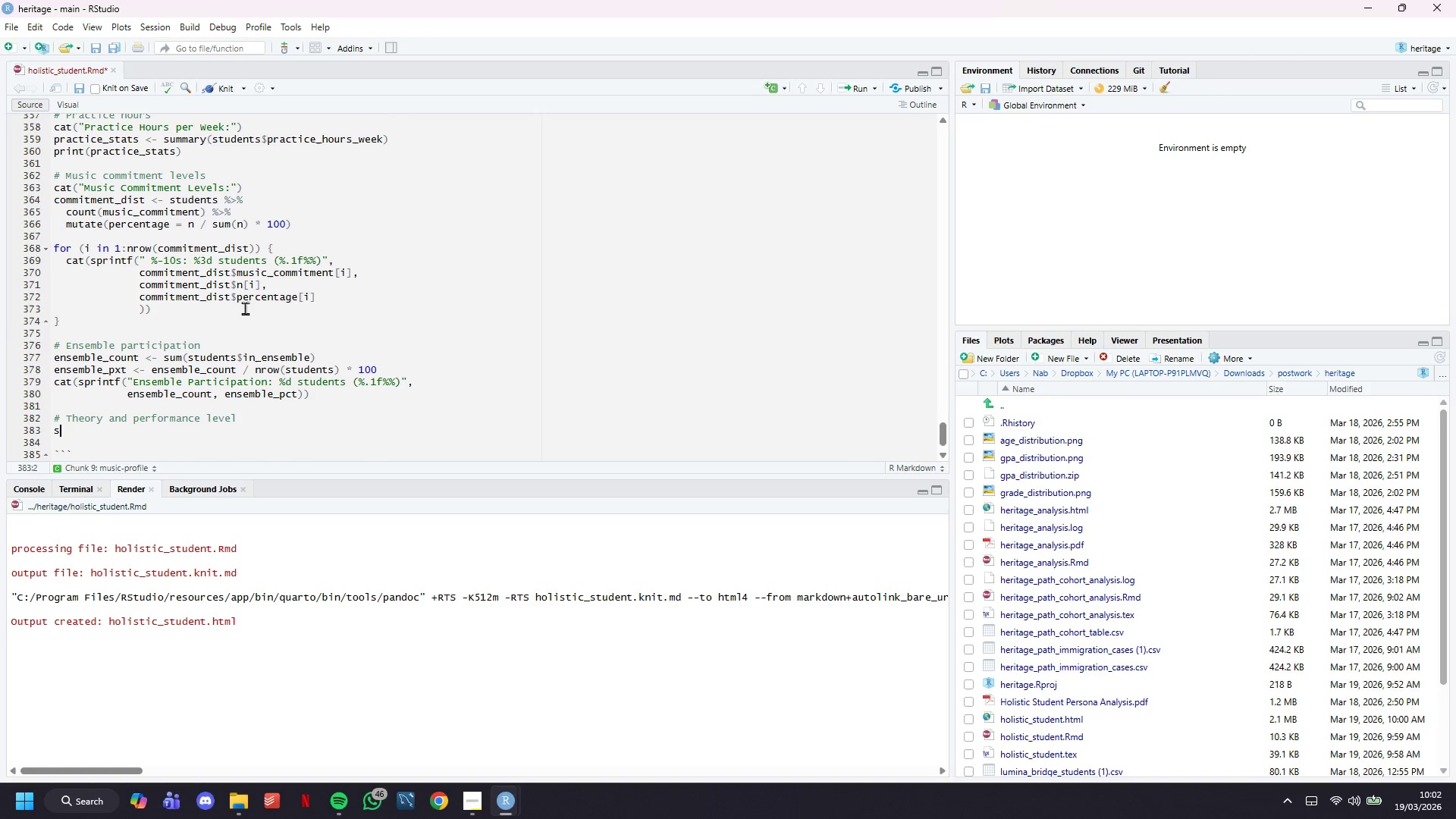 
key(S)
 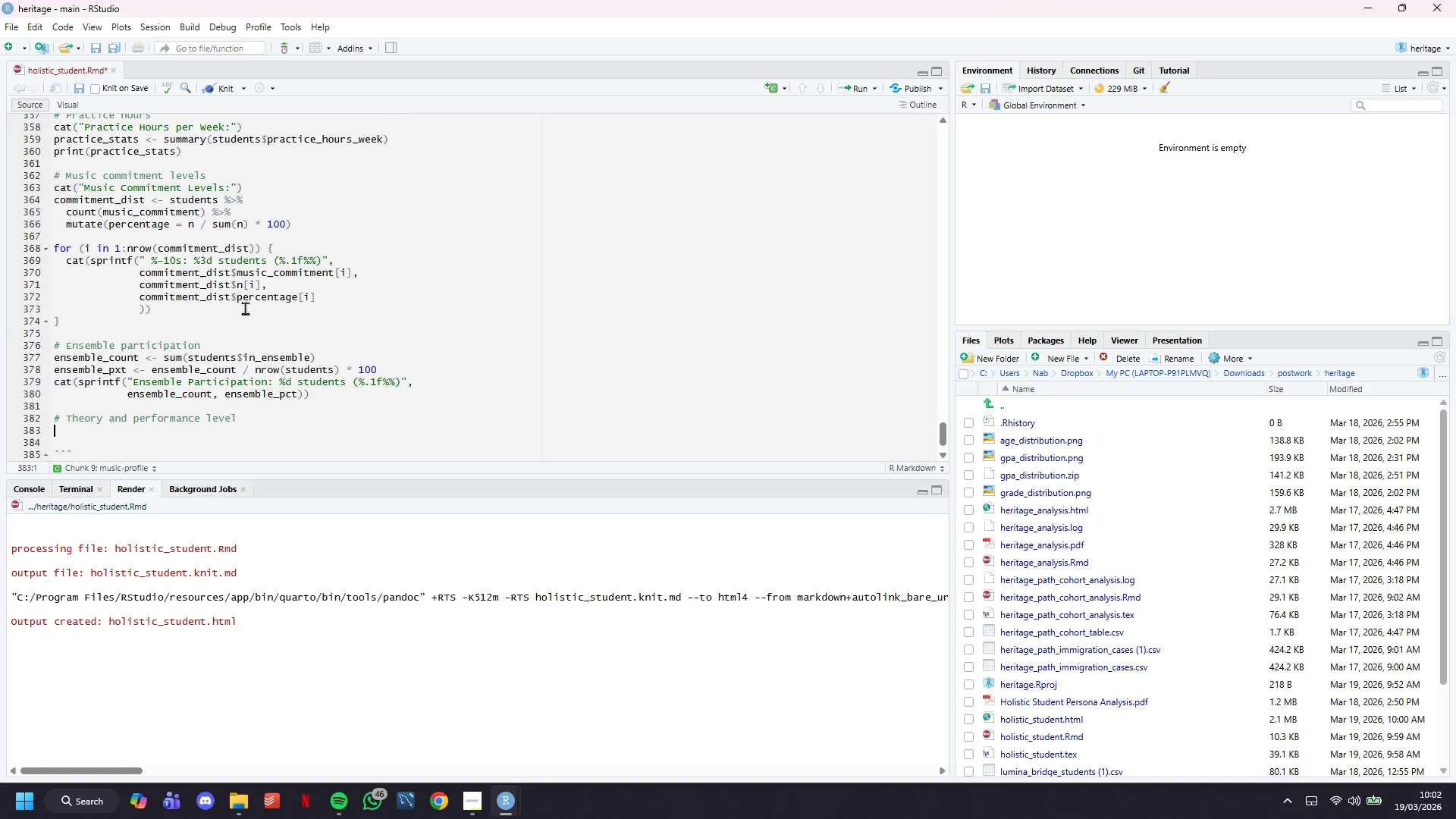 
key(Backspace)
 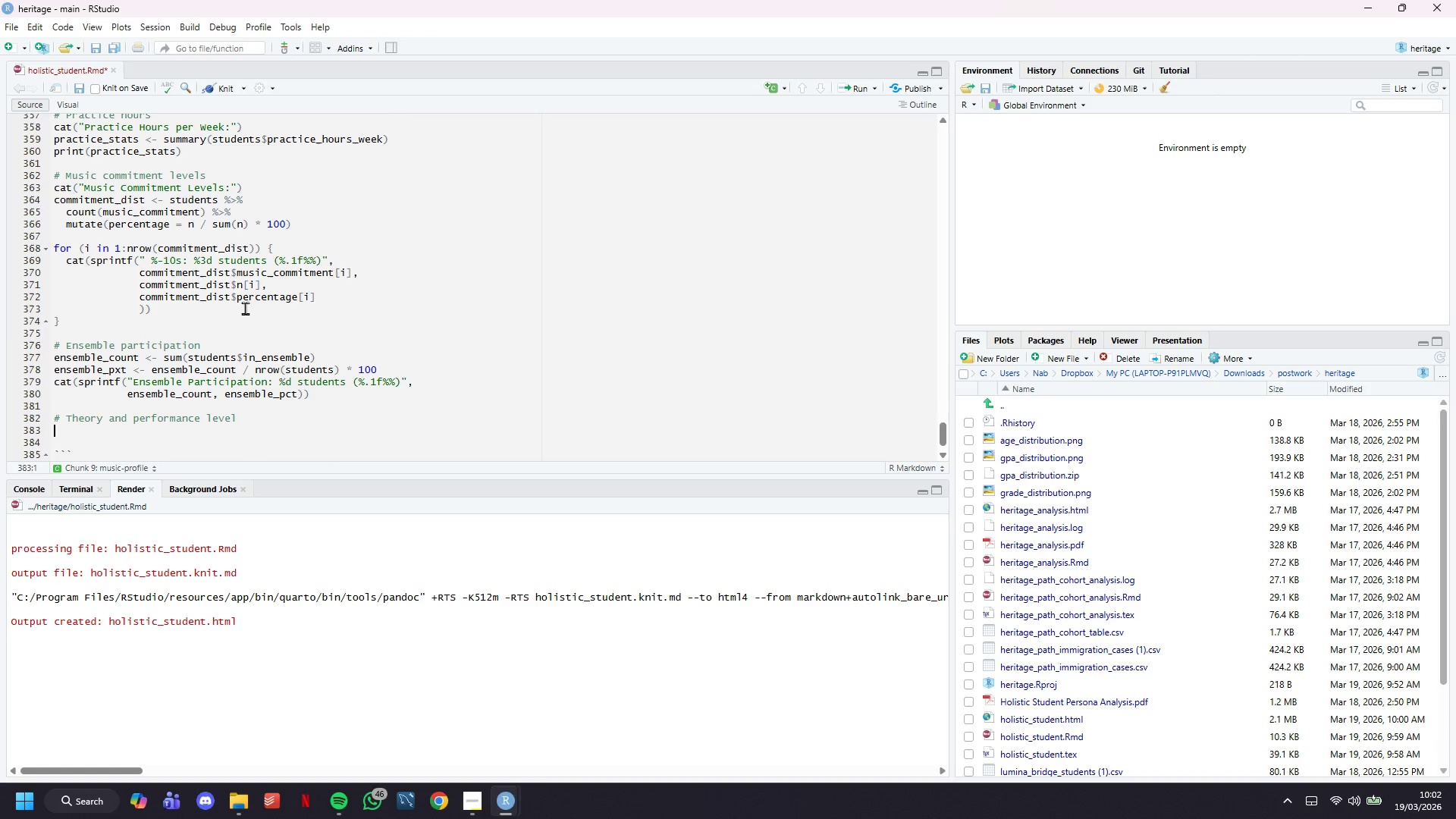 
key(Backspace)
 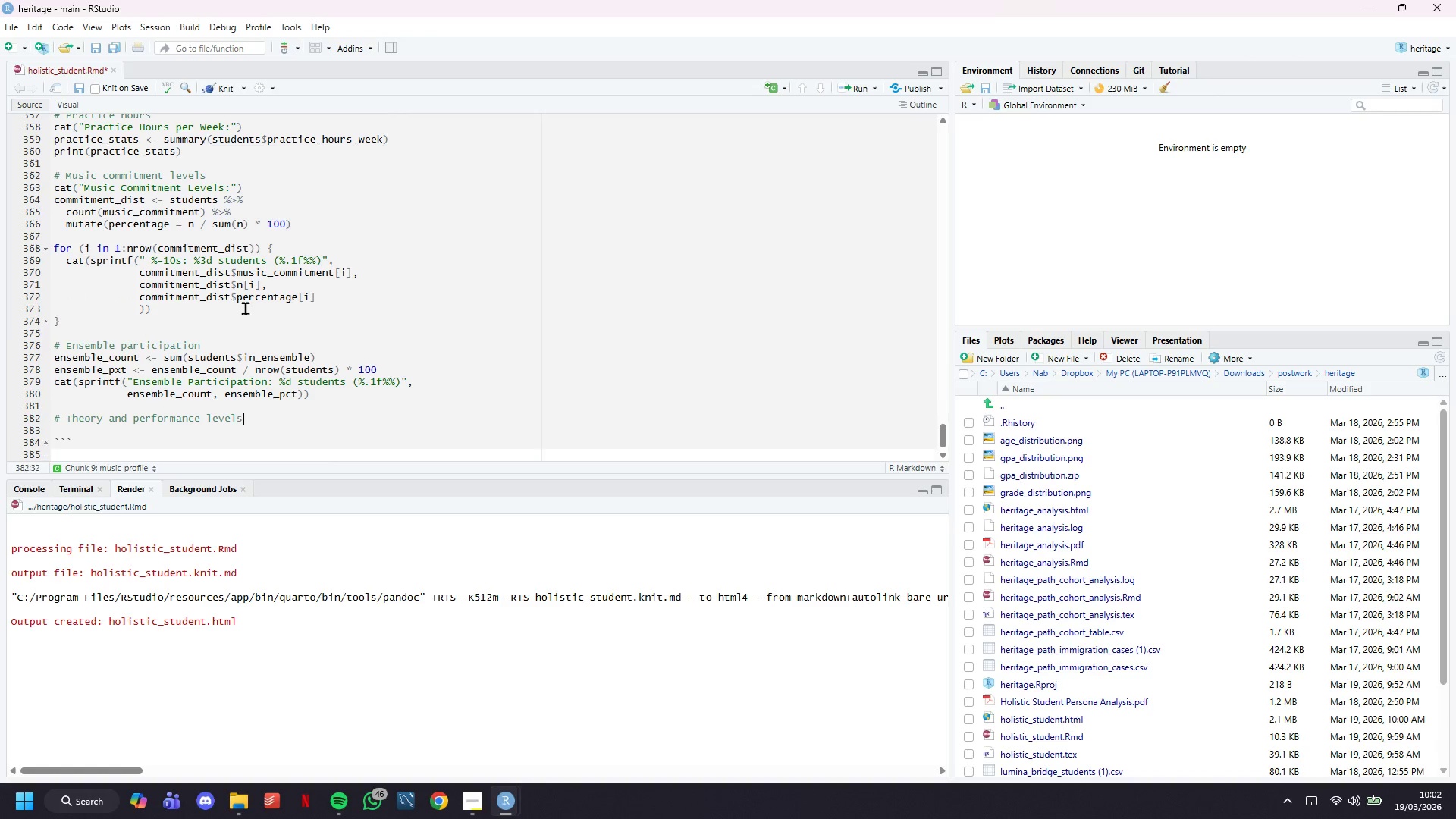 
key(S)
 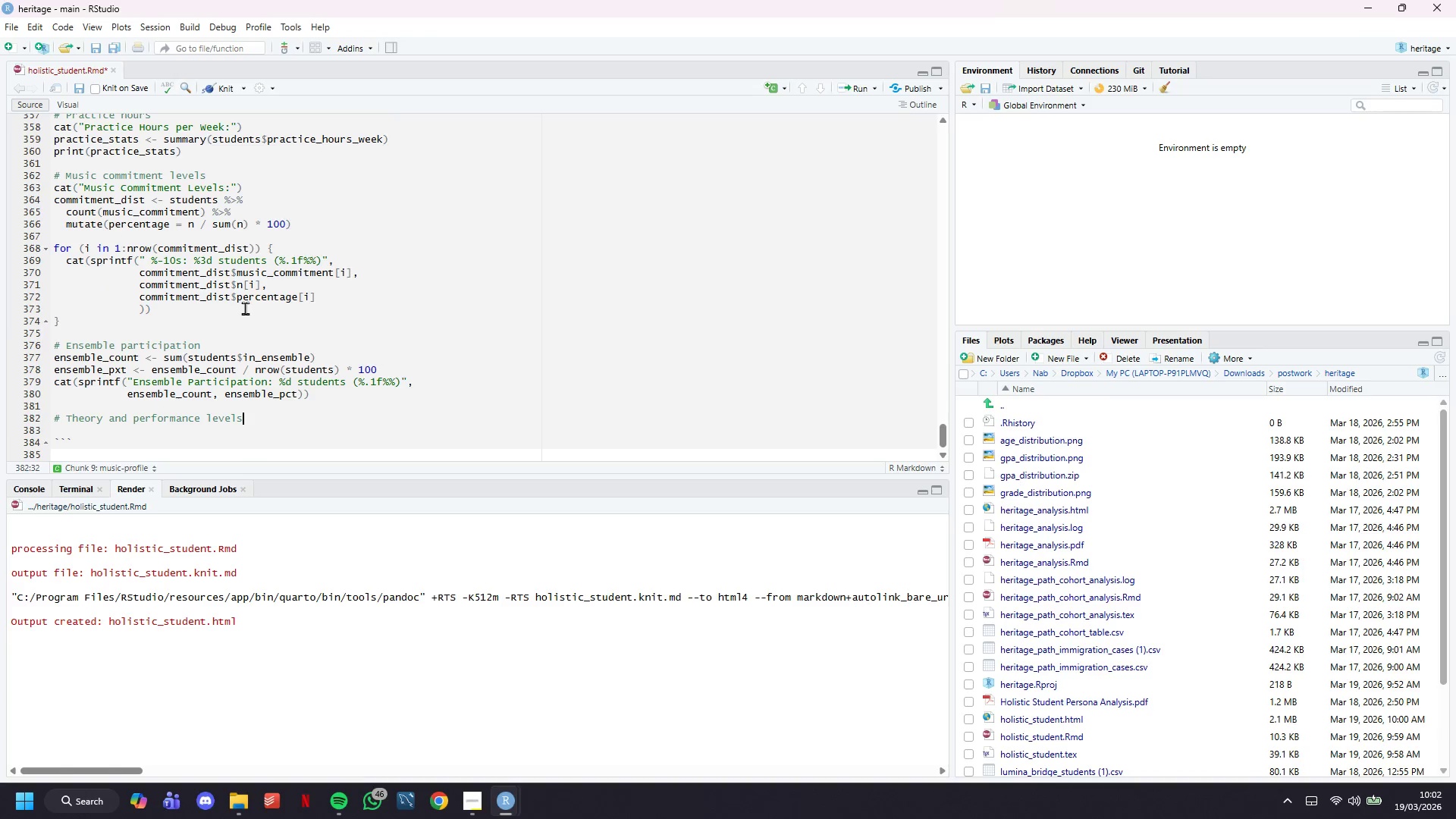 
key(Enter)
 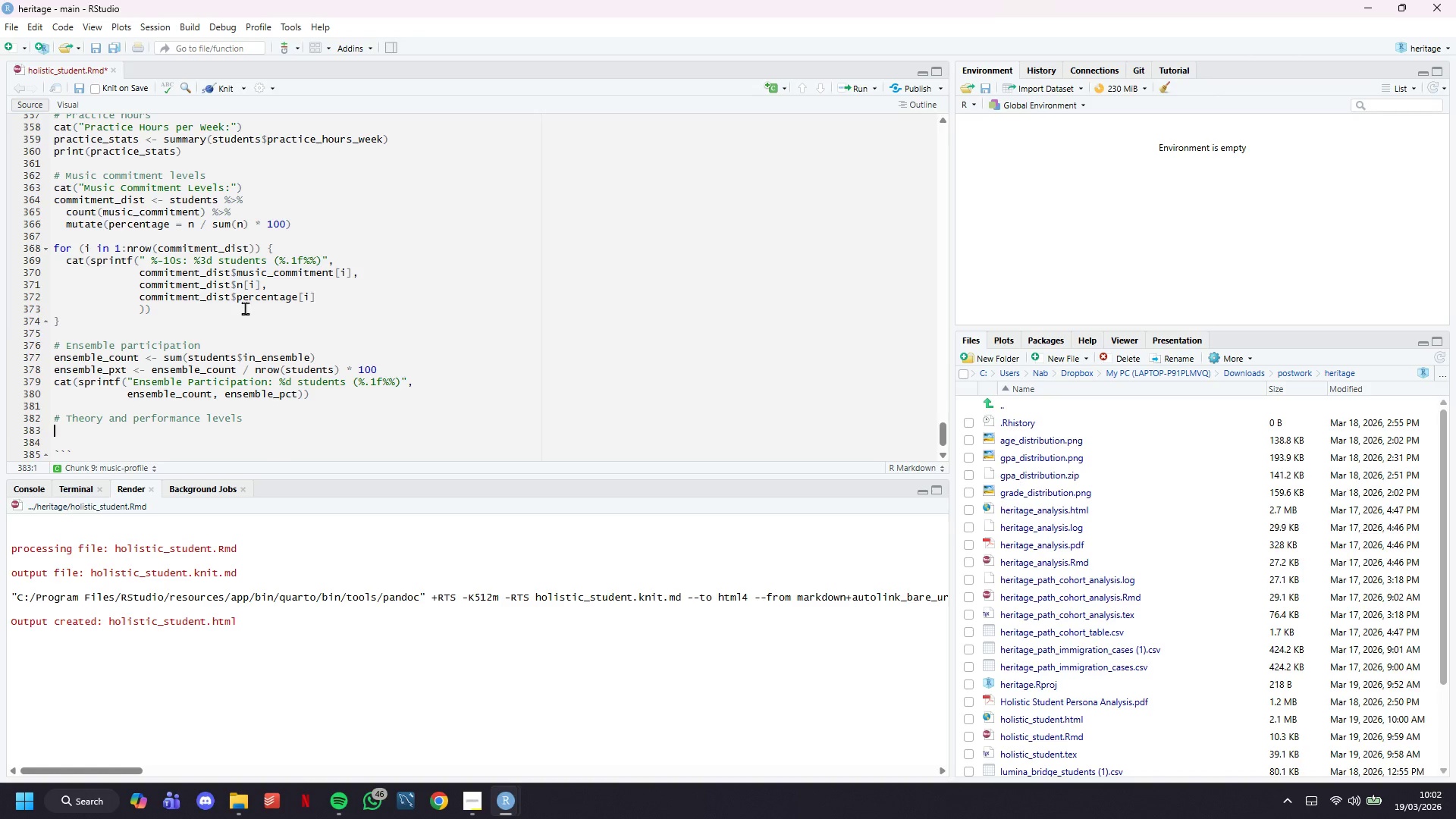 
type(cat(sprintf("Music Theory Score (1-10): Mean = %.1f, Mean = %.1f)
 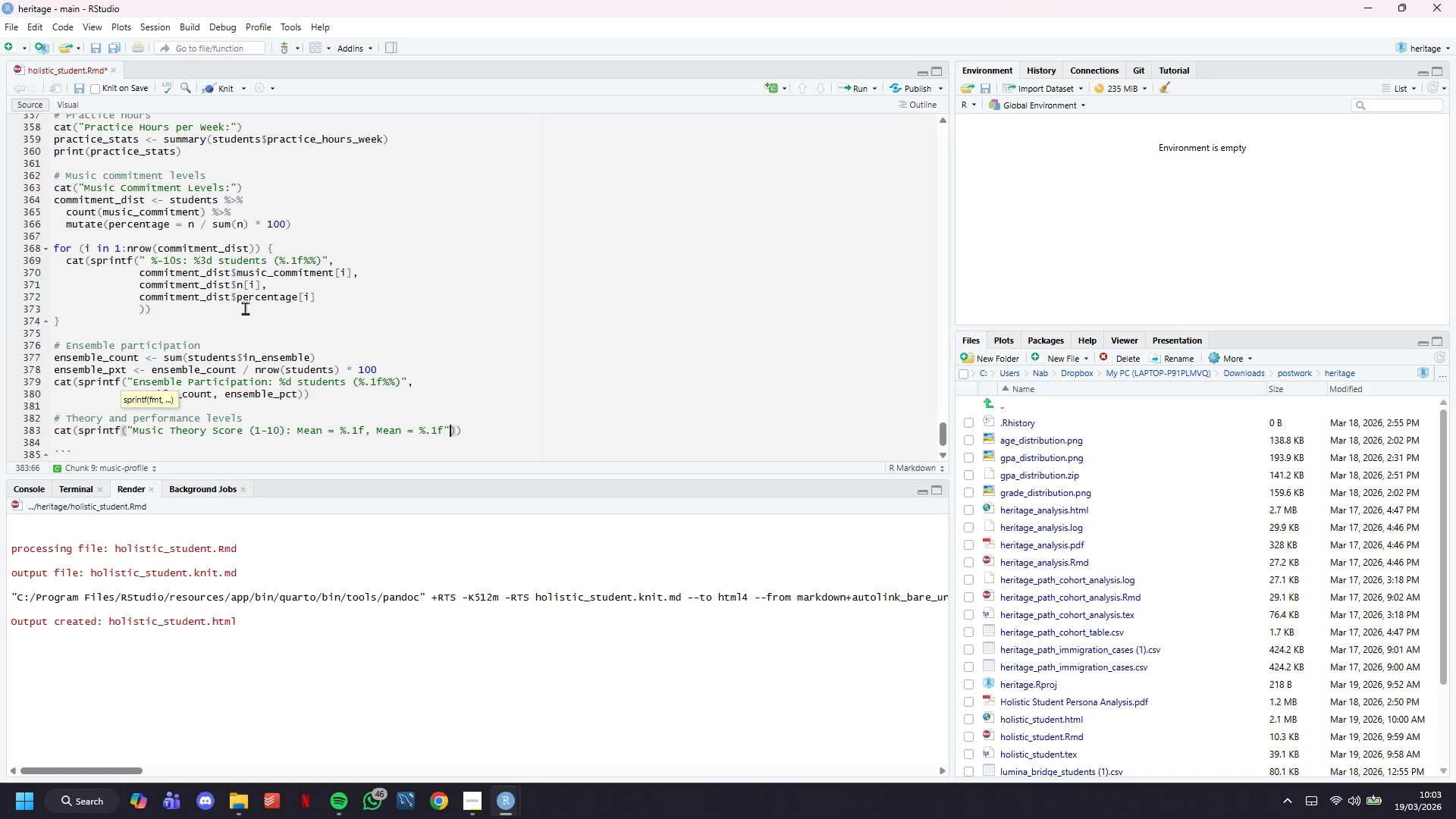 
 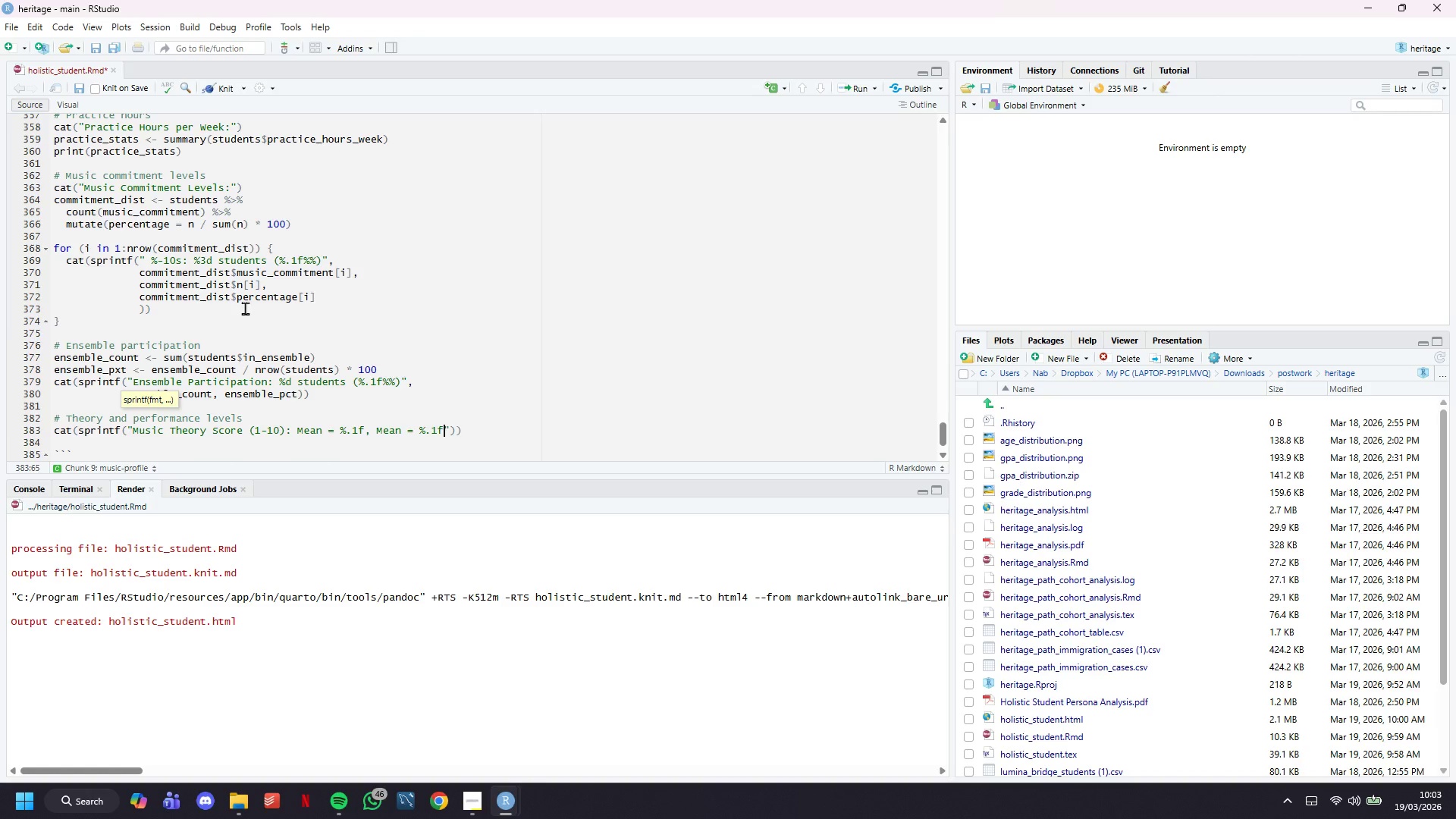 
key(ArrowRight)
 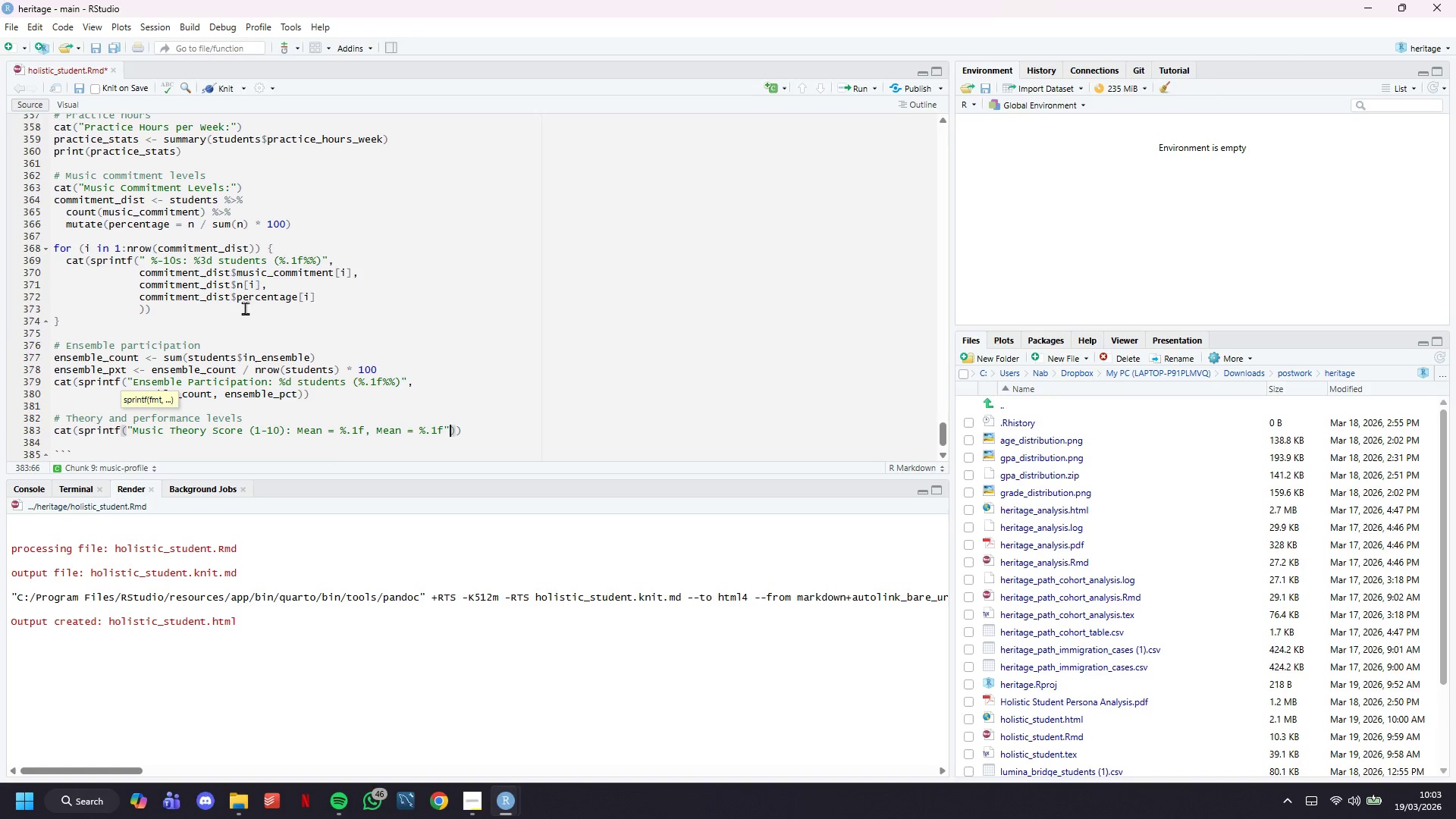 
key(Comma)
 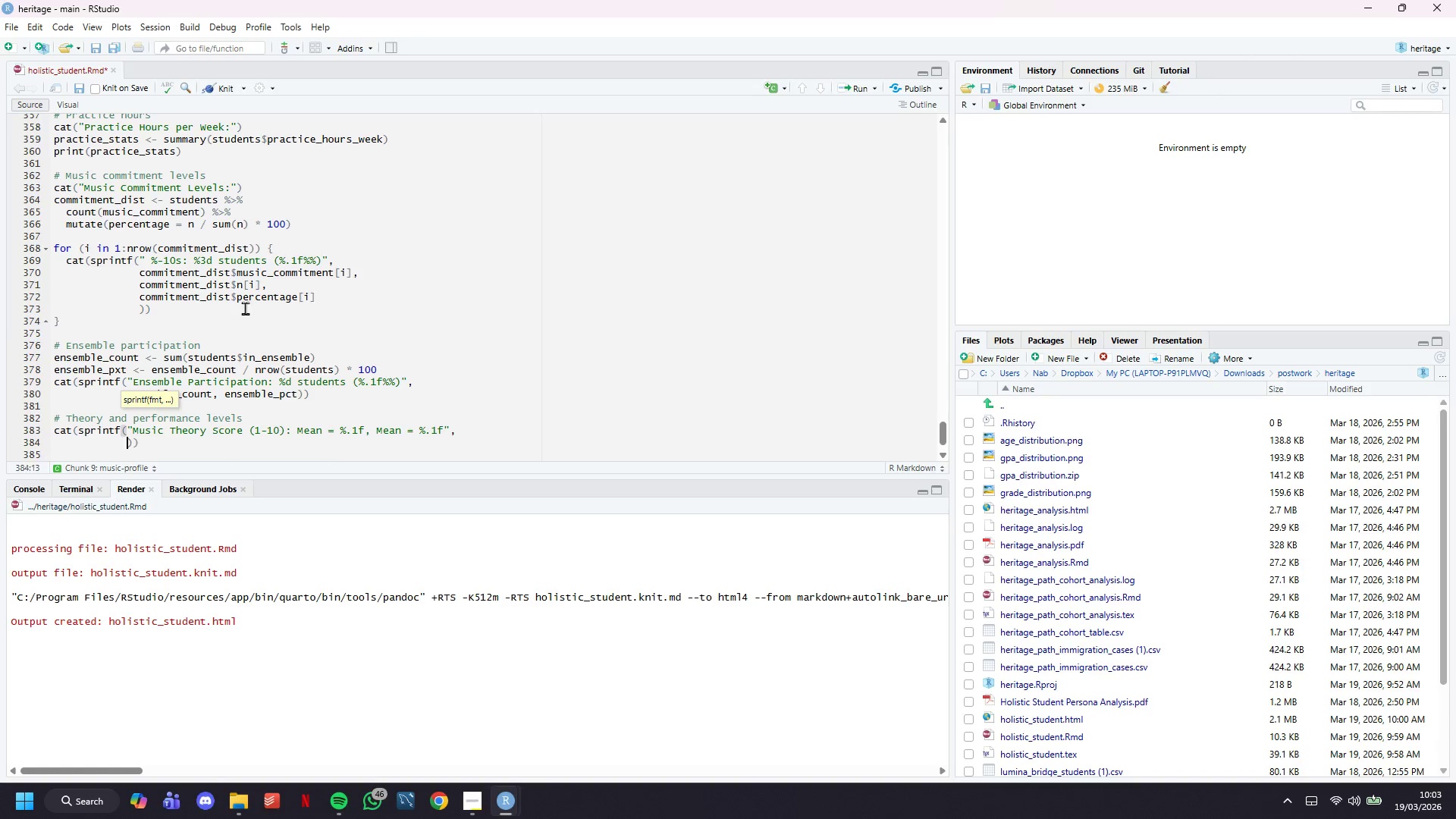 
key(Enter)
 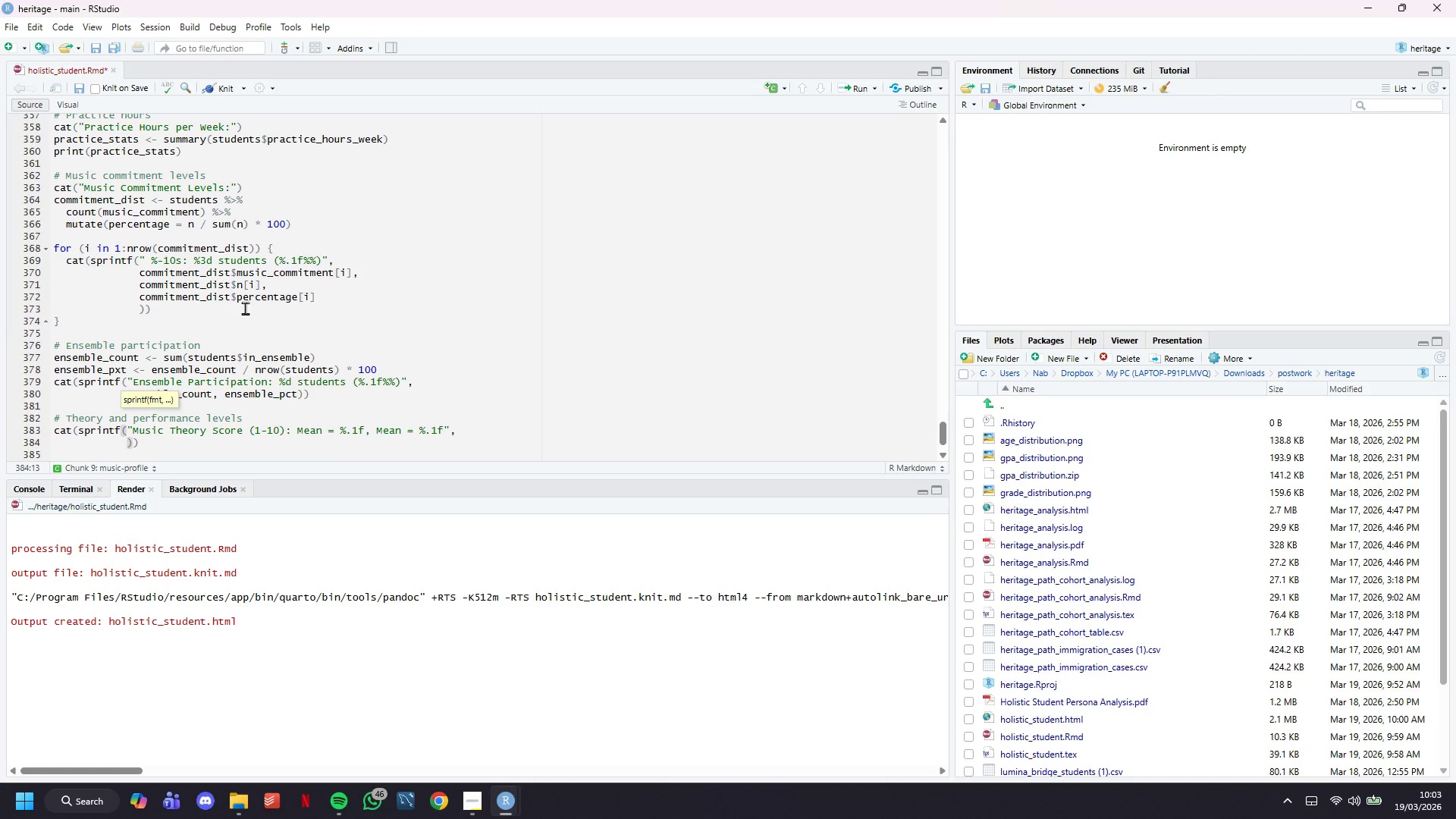 
type(mean(students$music_theory_score,)
 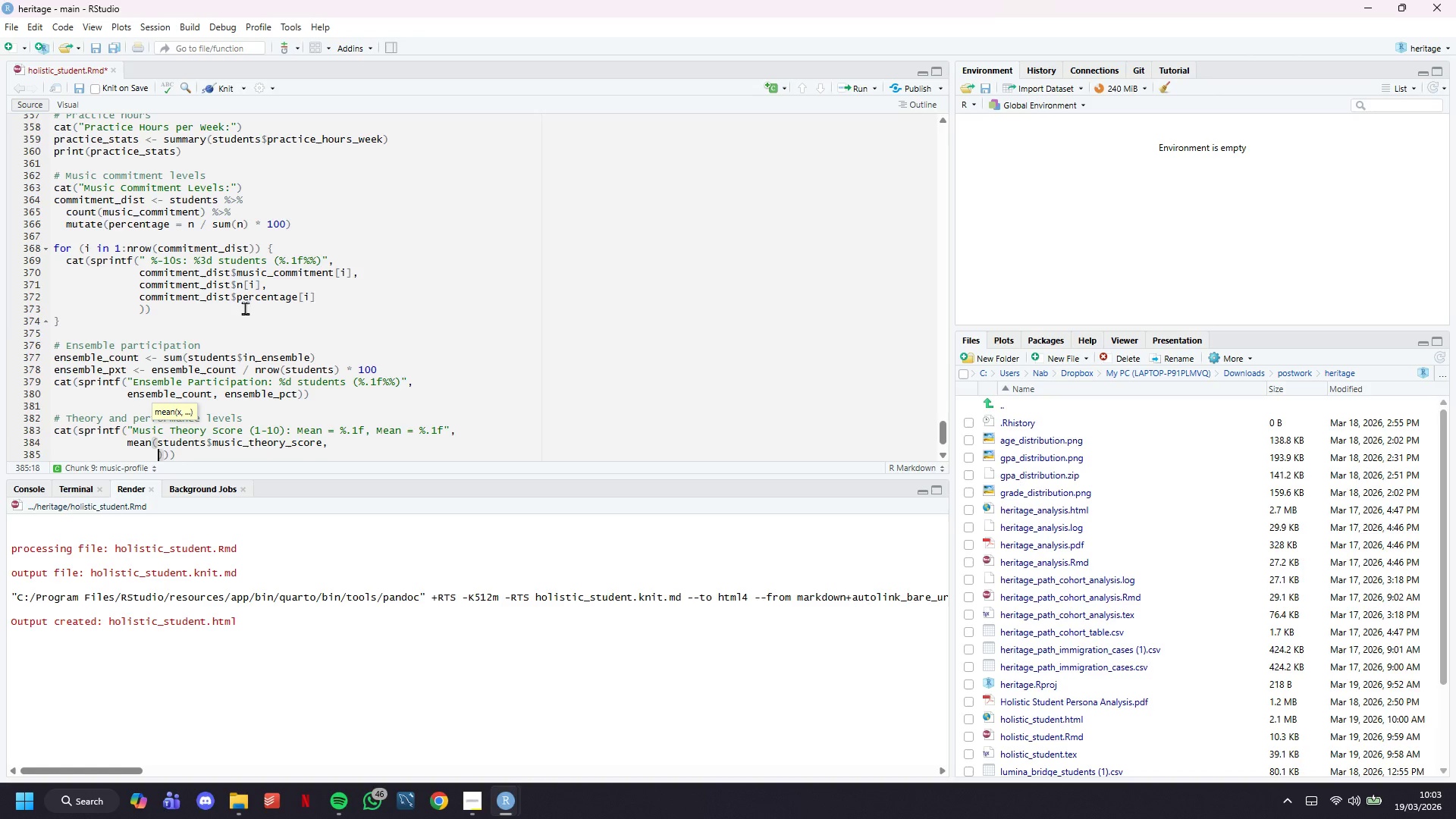 
 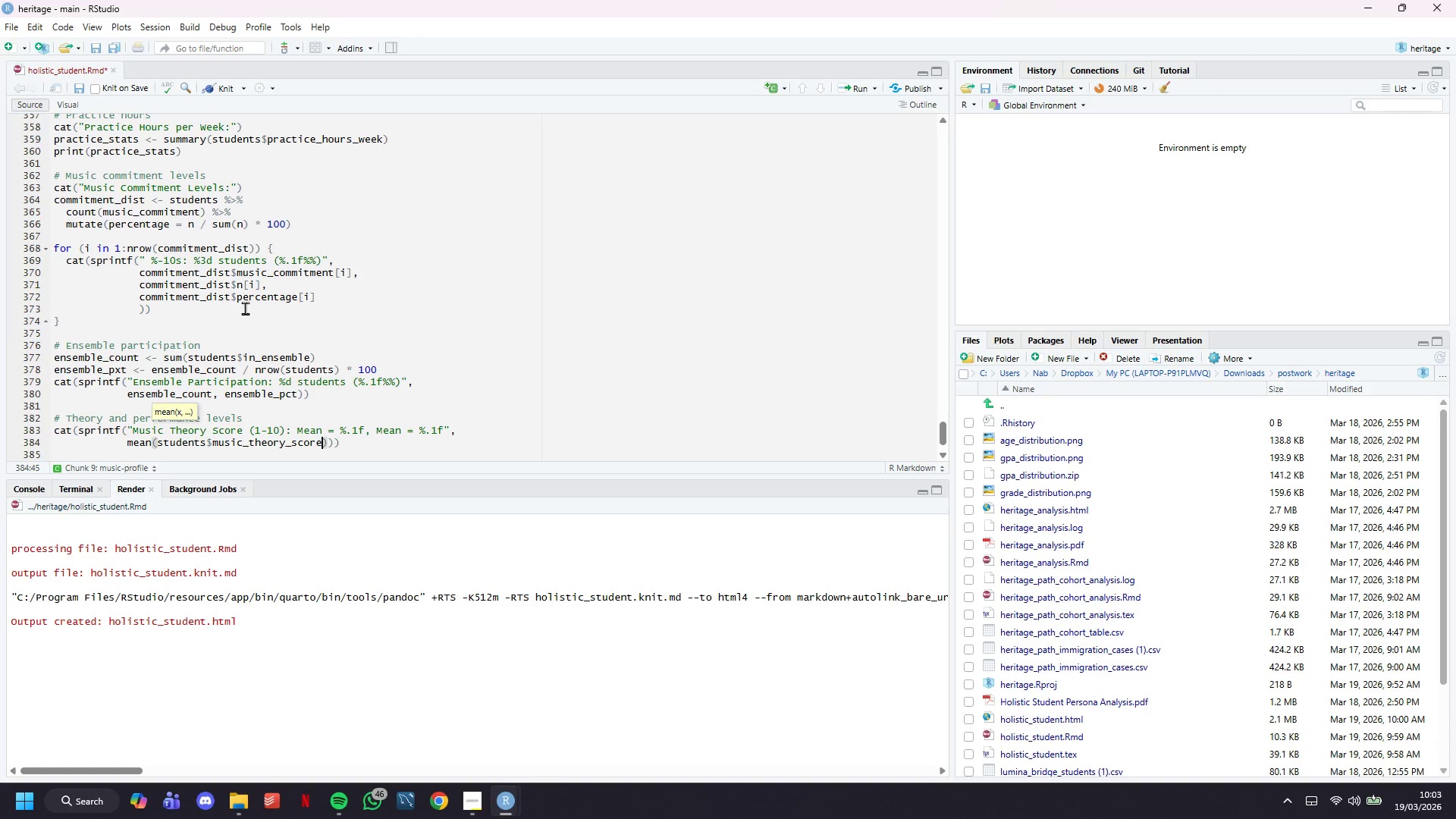 
key(Enter)
 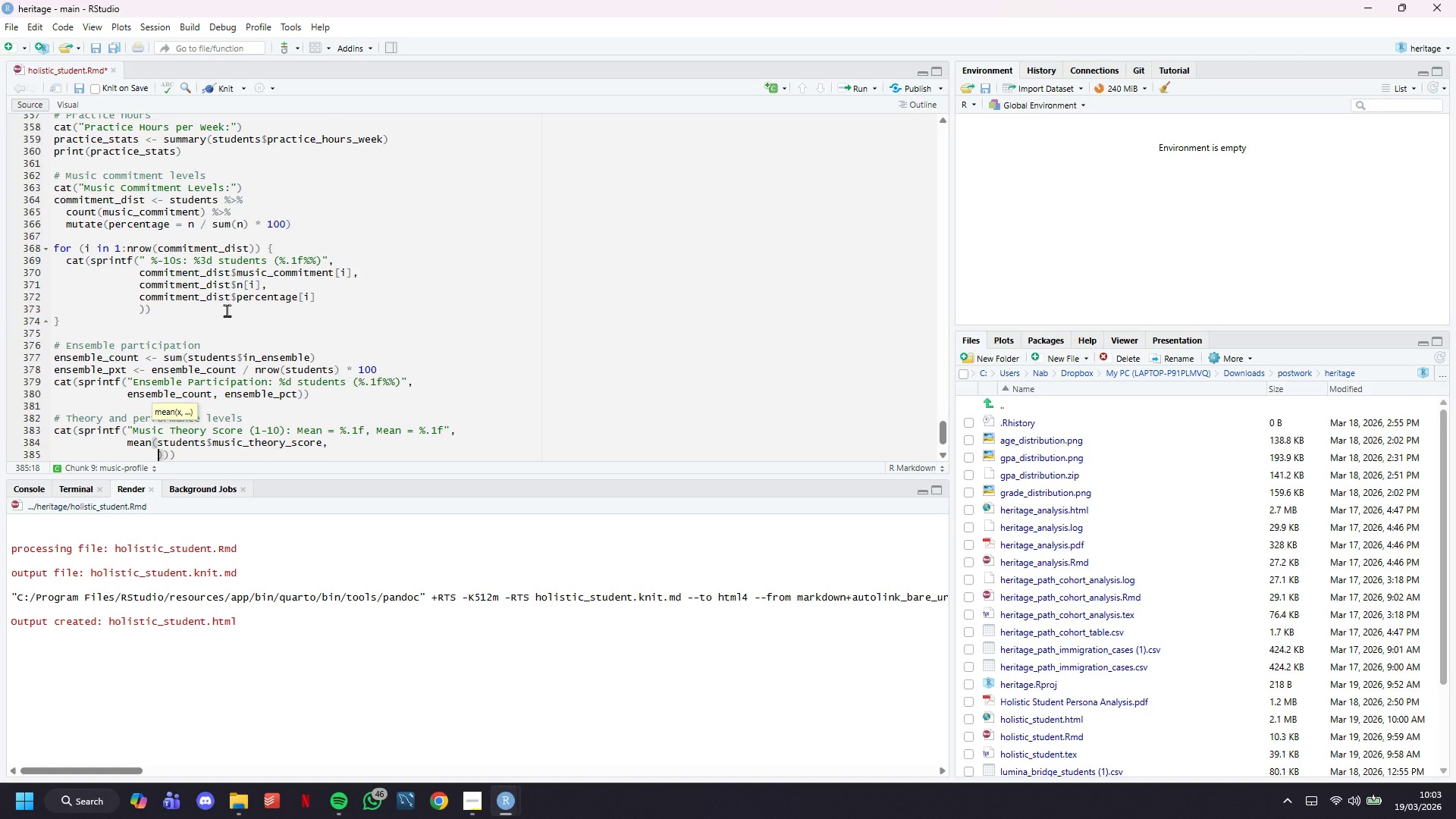 
scroll: coordinate [227, 310], scroll_direction: down, amount: 4.0
 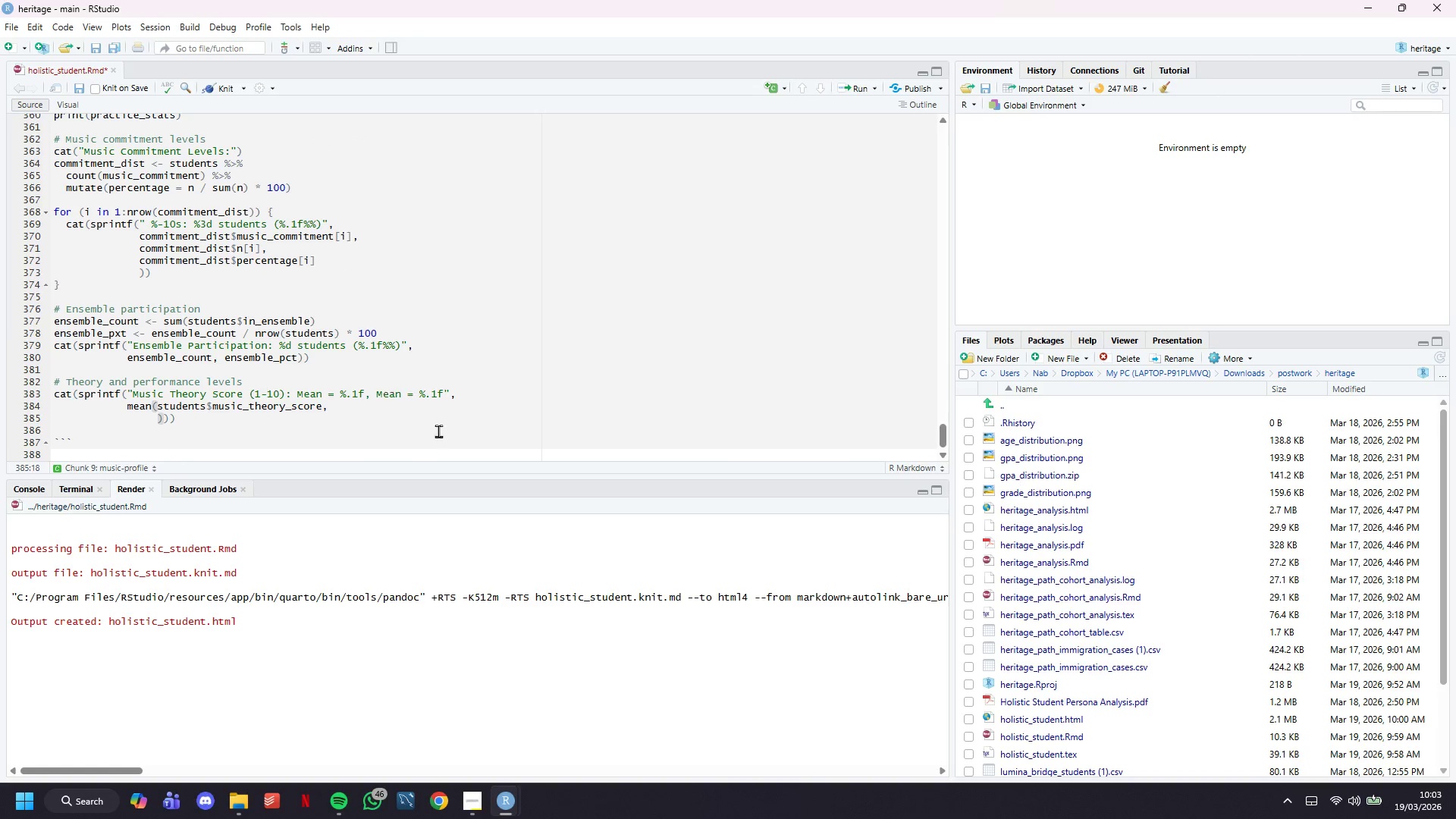 
key(Control+Z)
 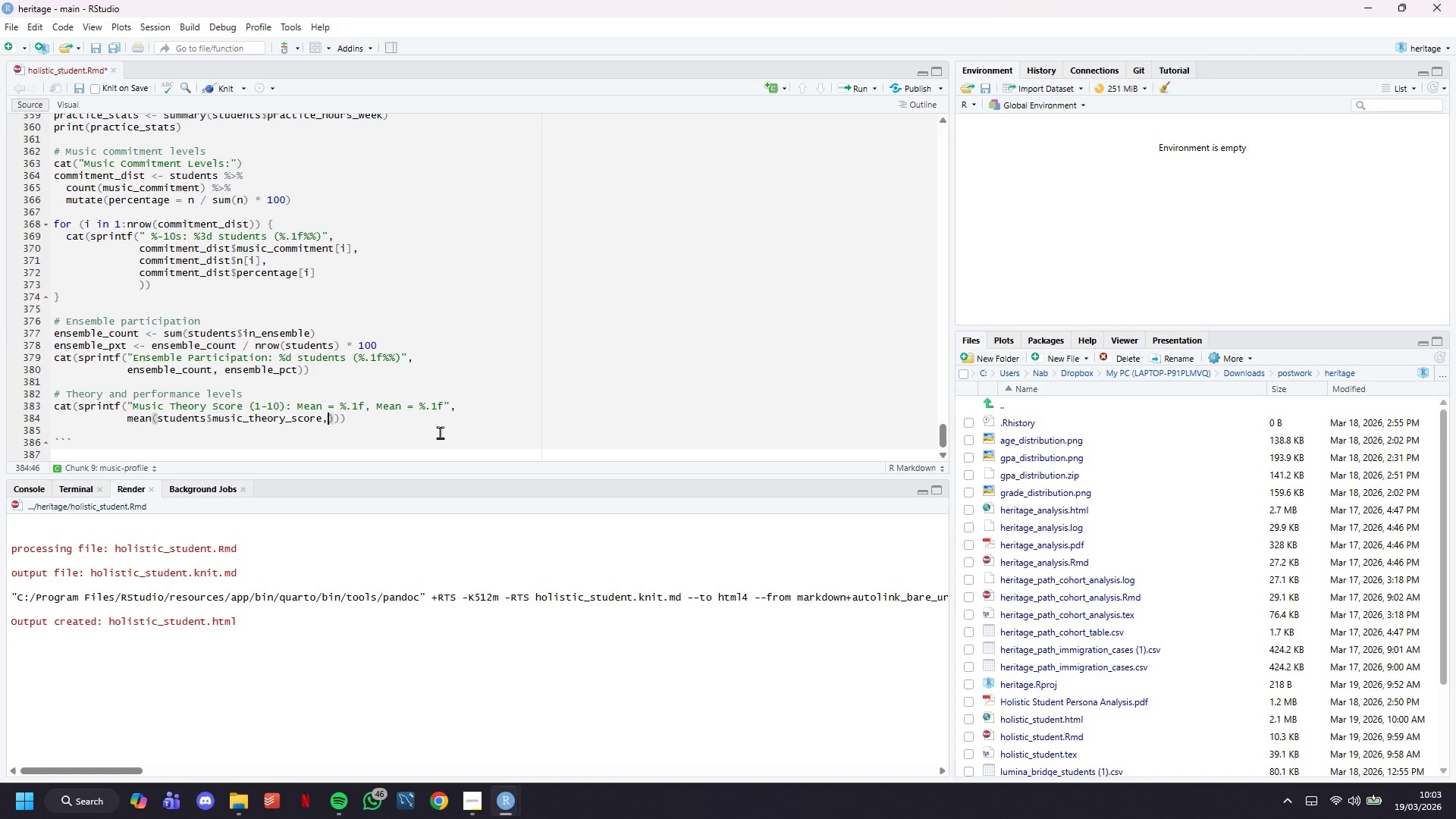 
key(Backspace)
 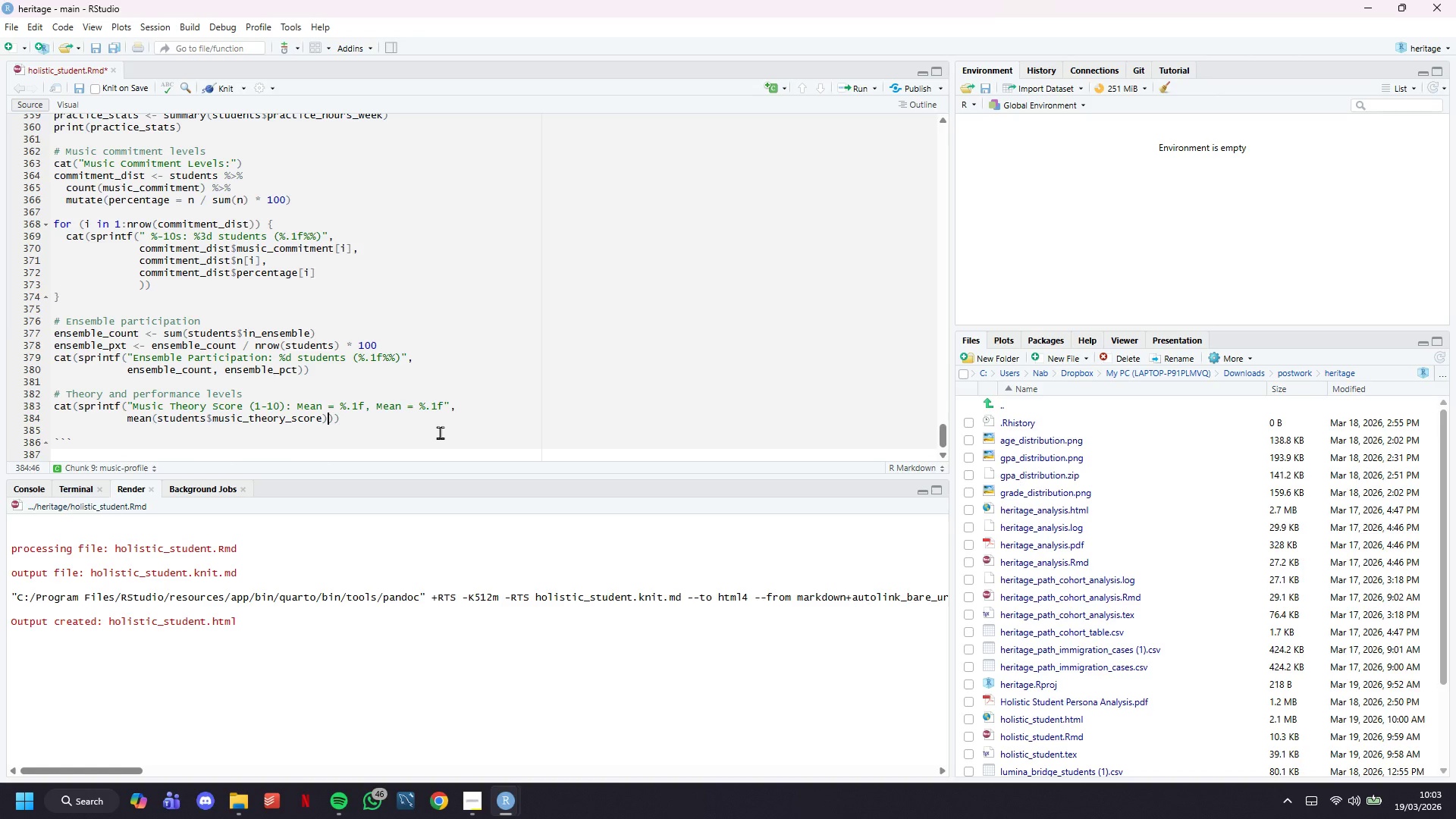 
key(ArrowRight)
 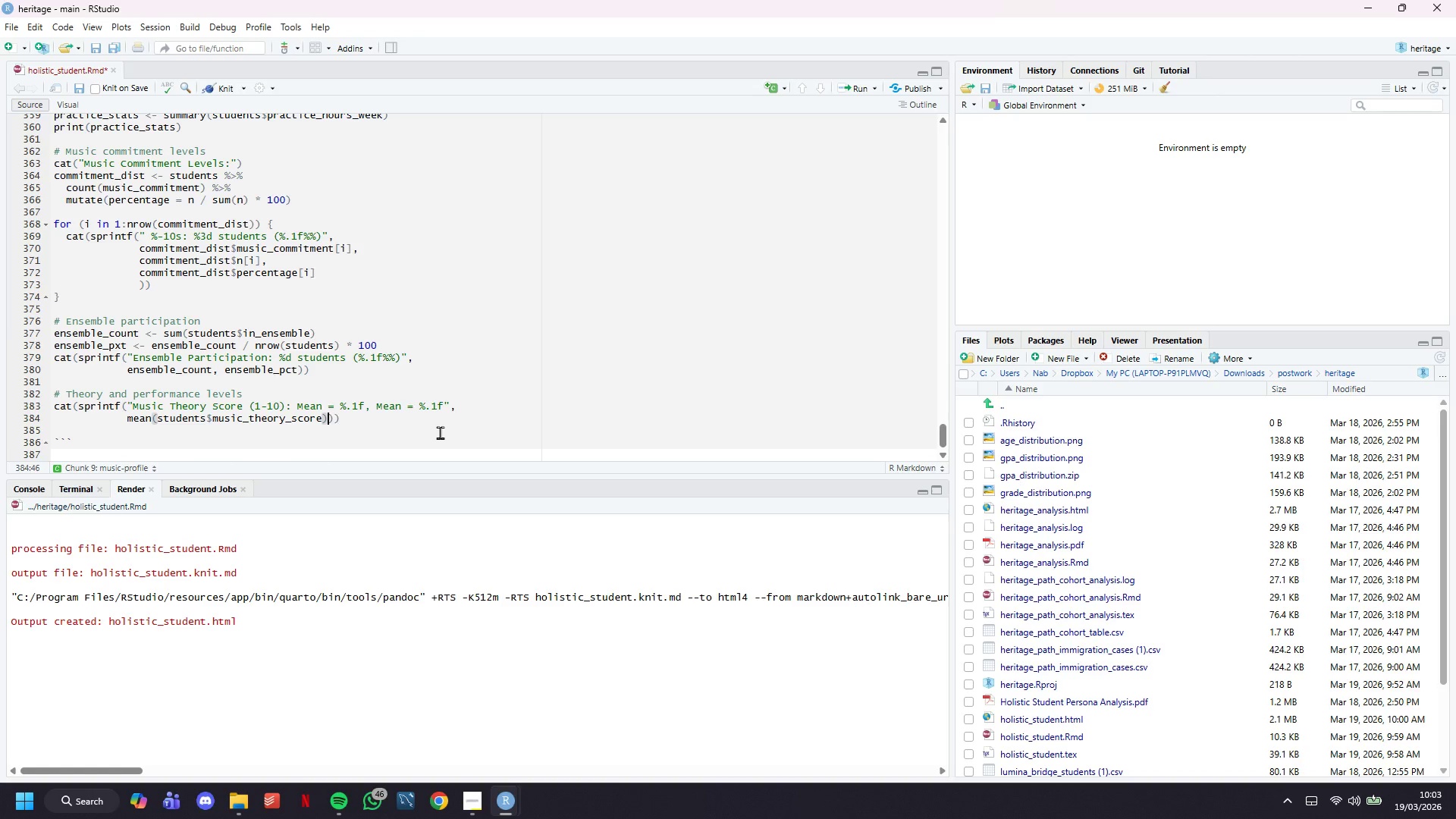 
key(Comma)
 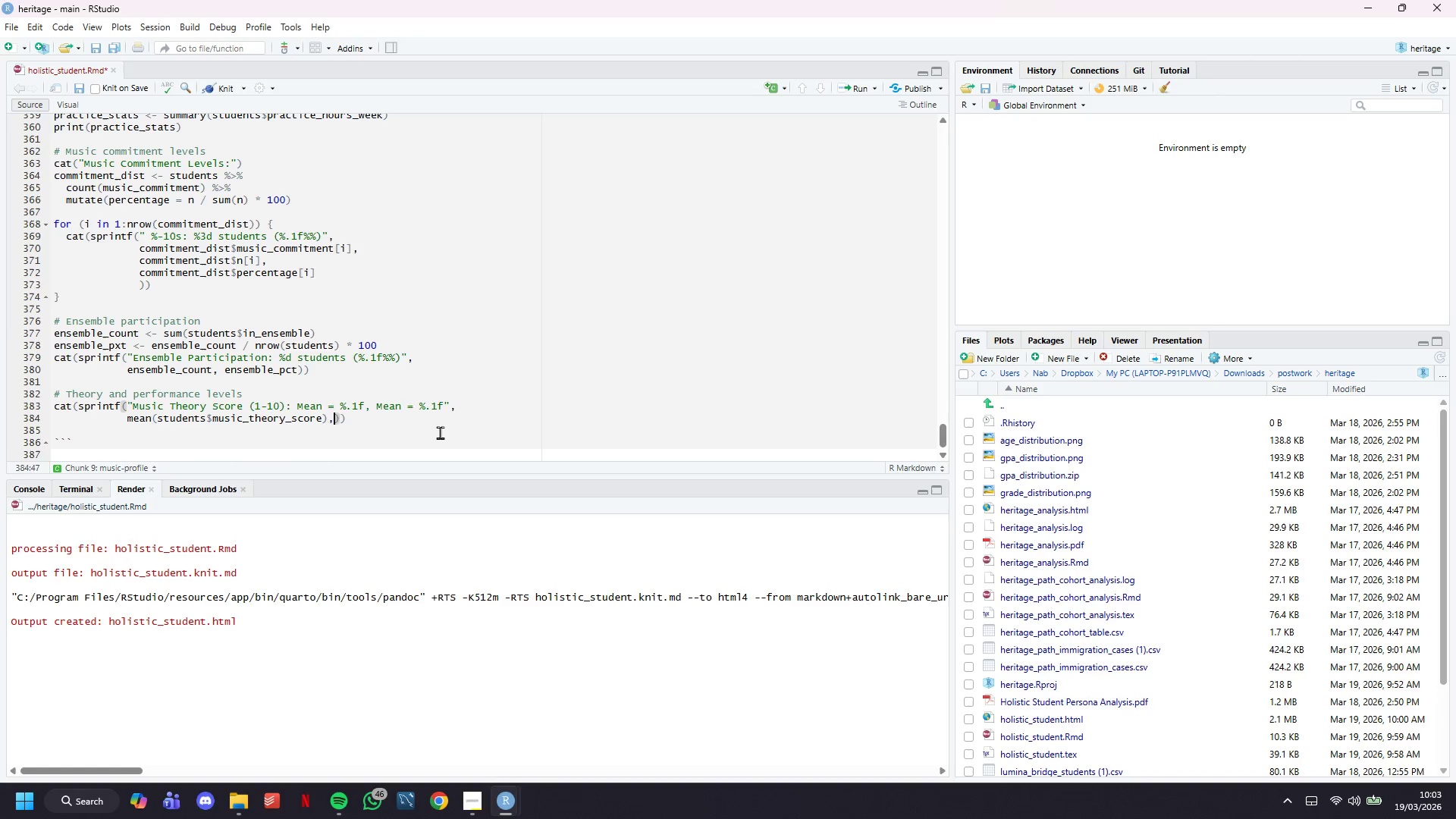 
key(Enter)
 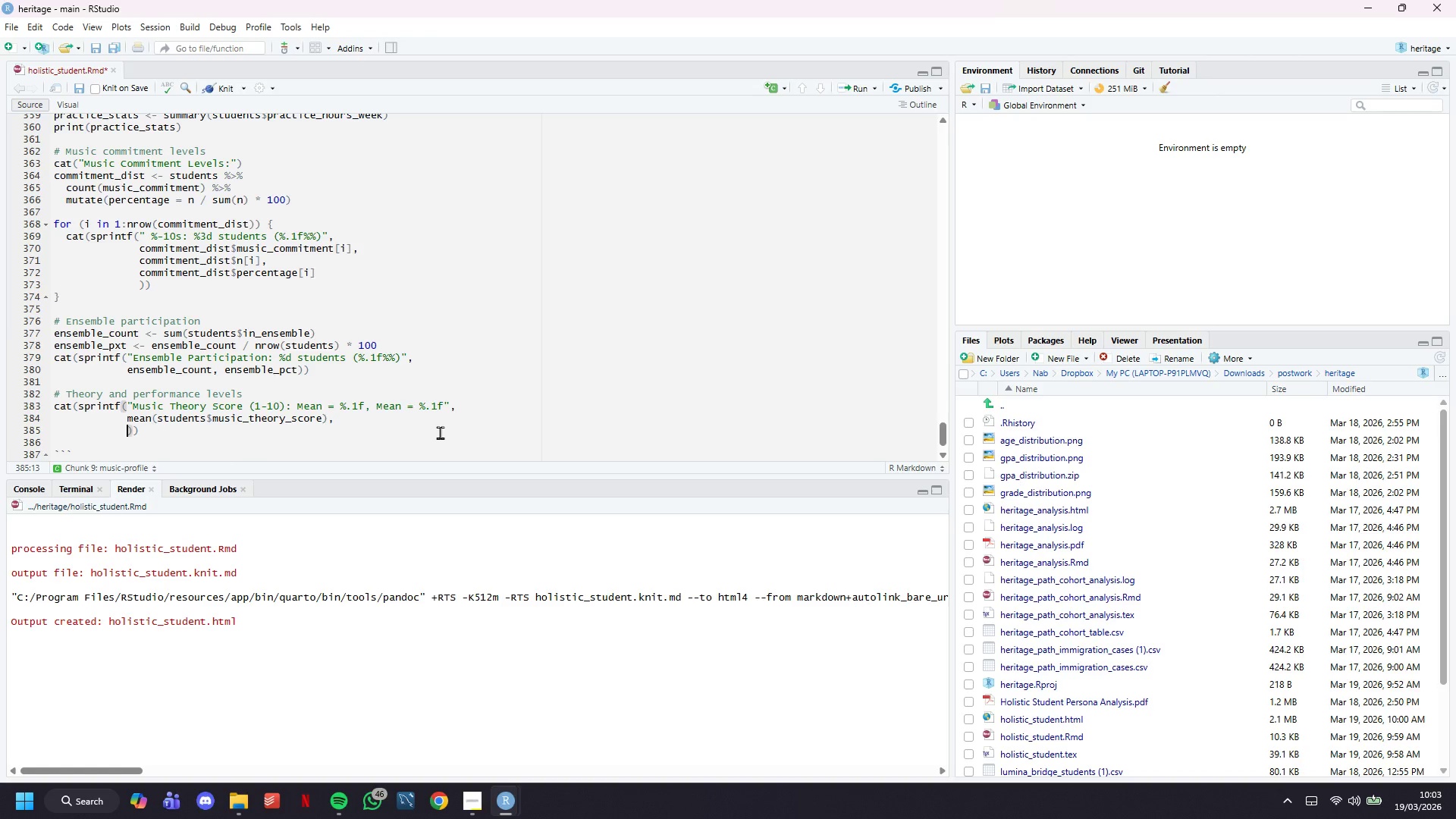 
type(median(students)
 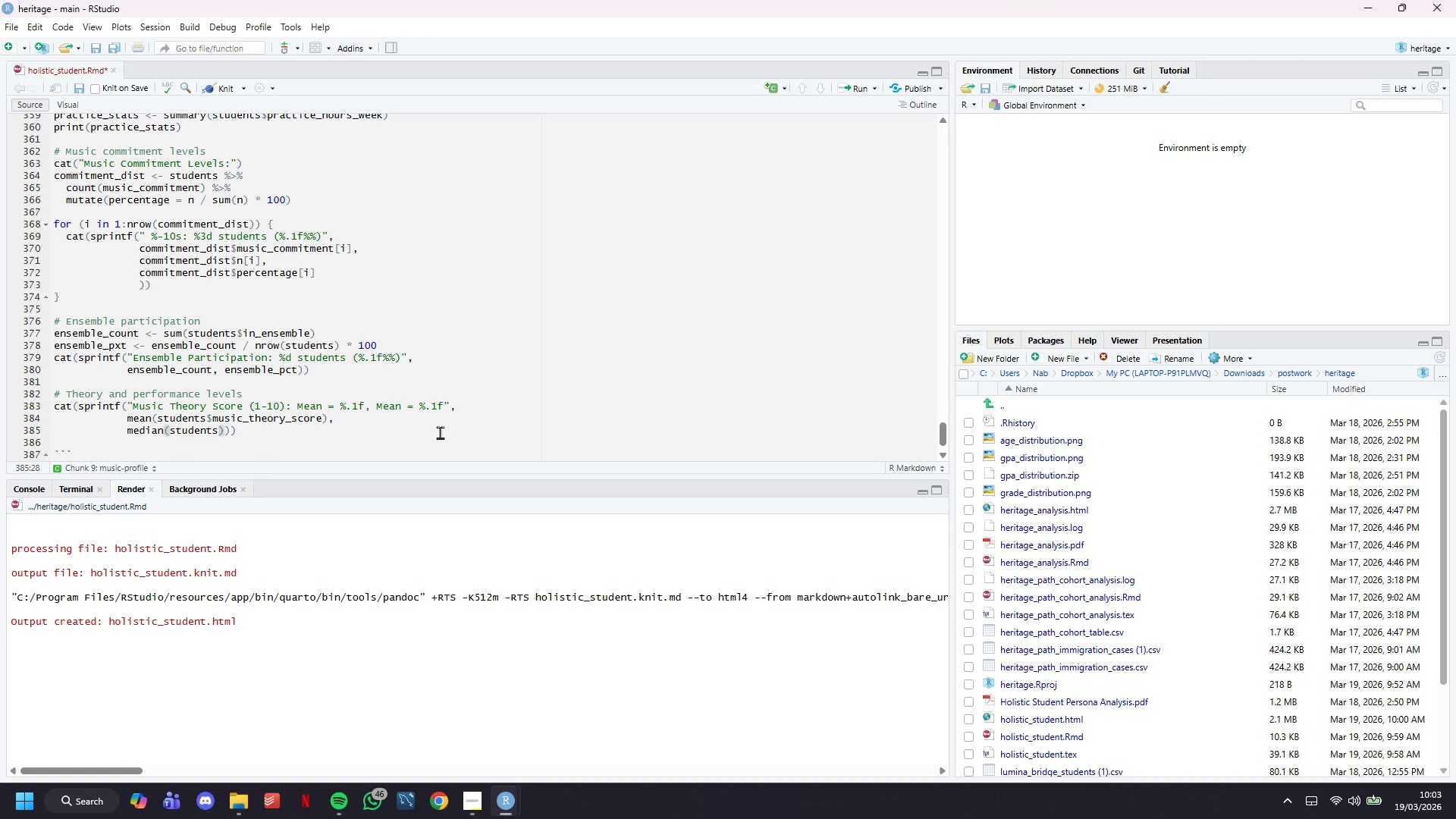 
type($music_theory_score)
 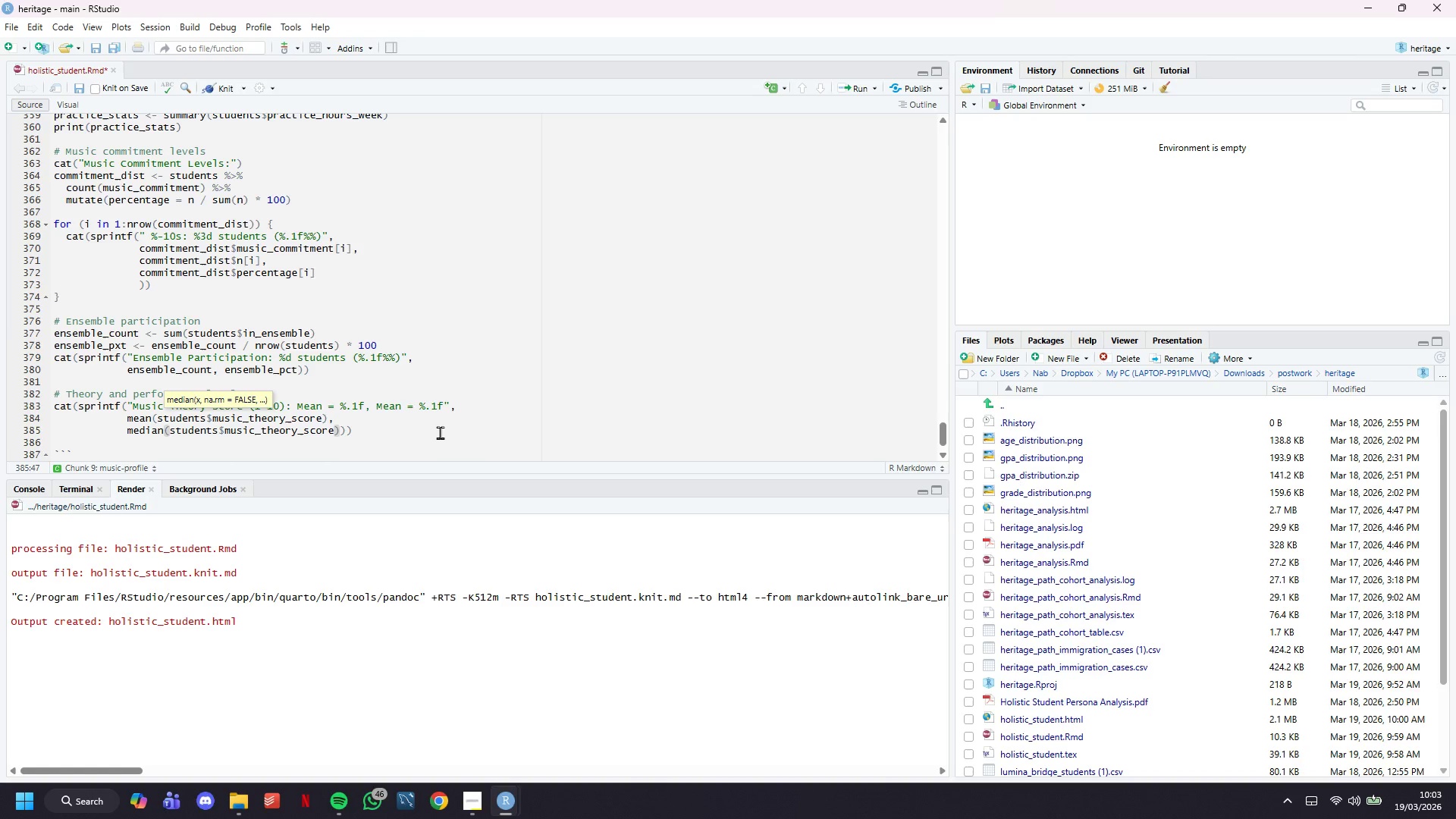 
key(ArrowRight)
 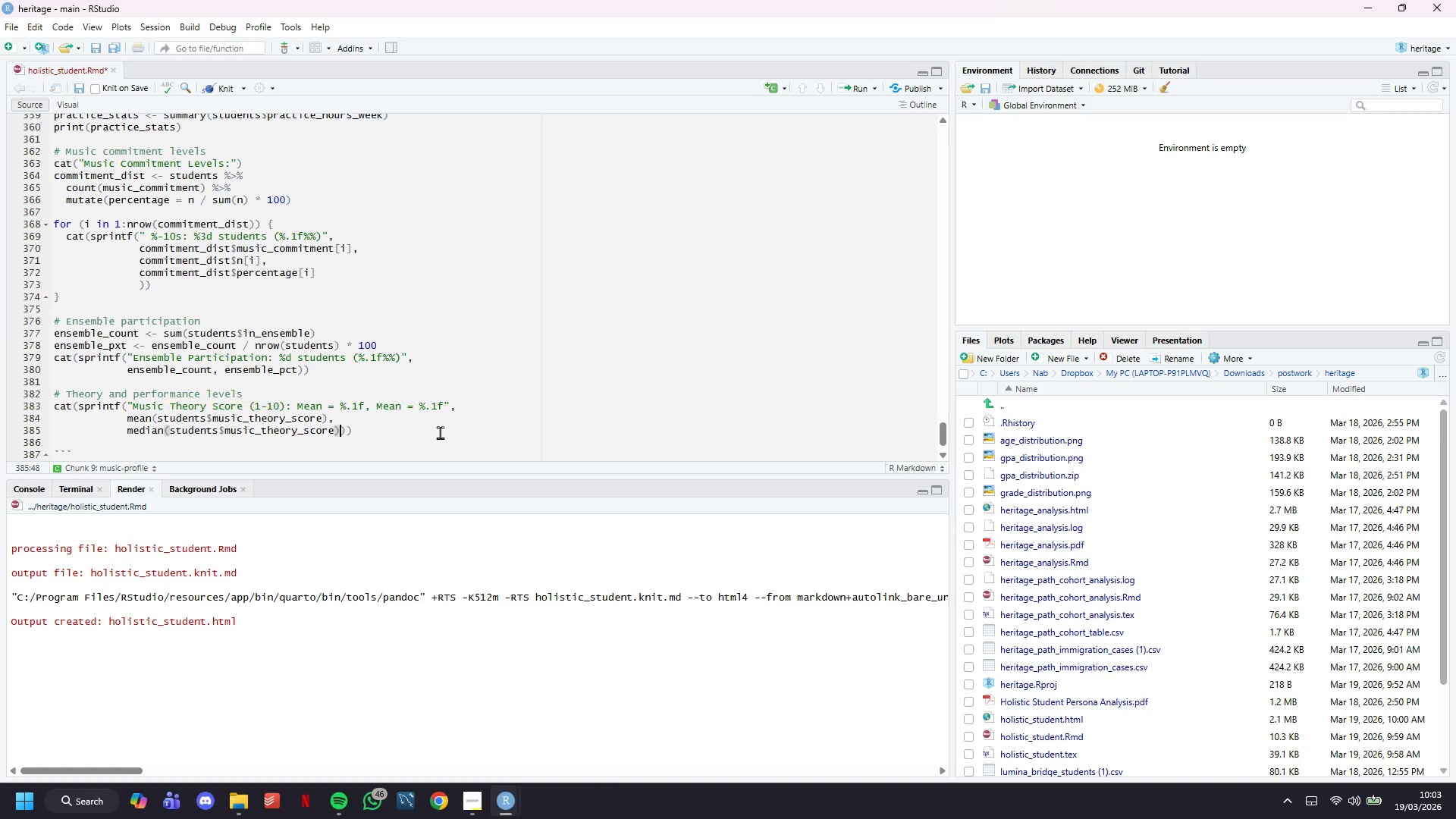 
key(ArrowRight)
 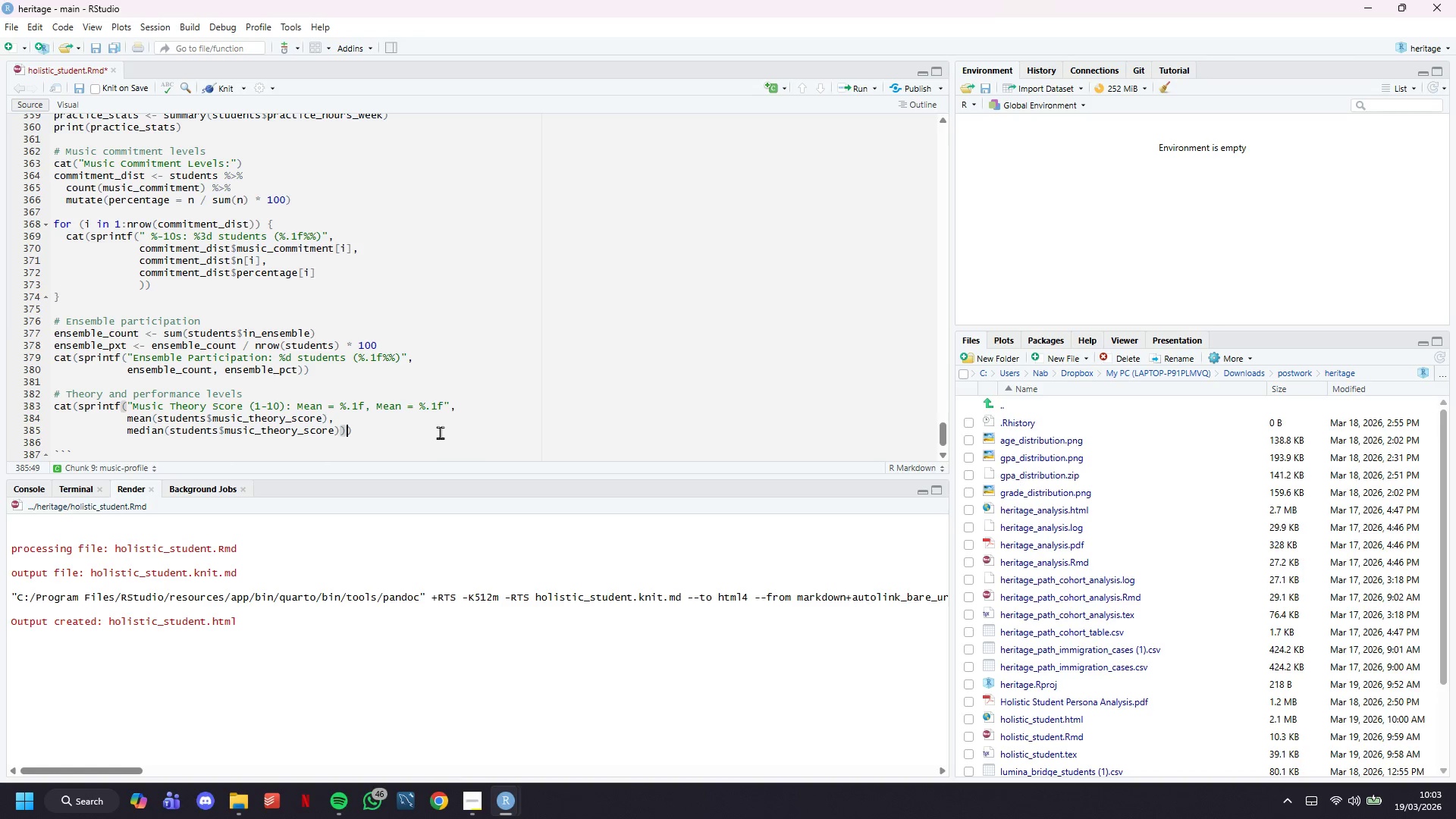 
key(ArrowRight)
 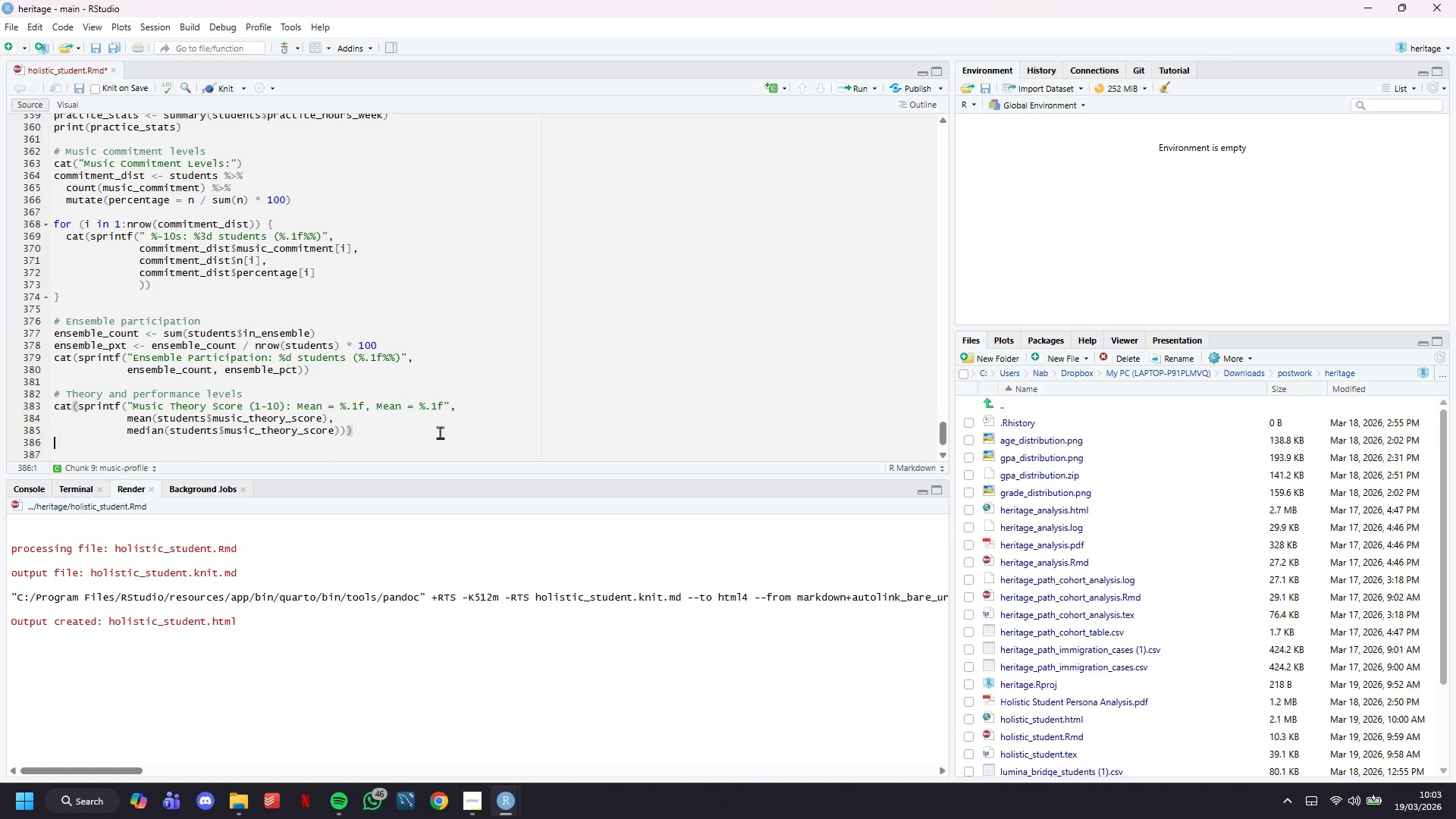 
key(Enter)
 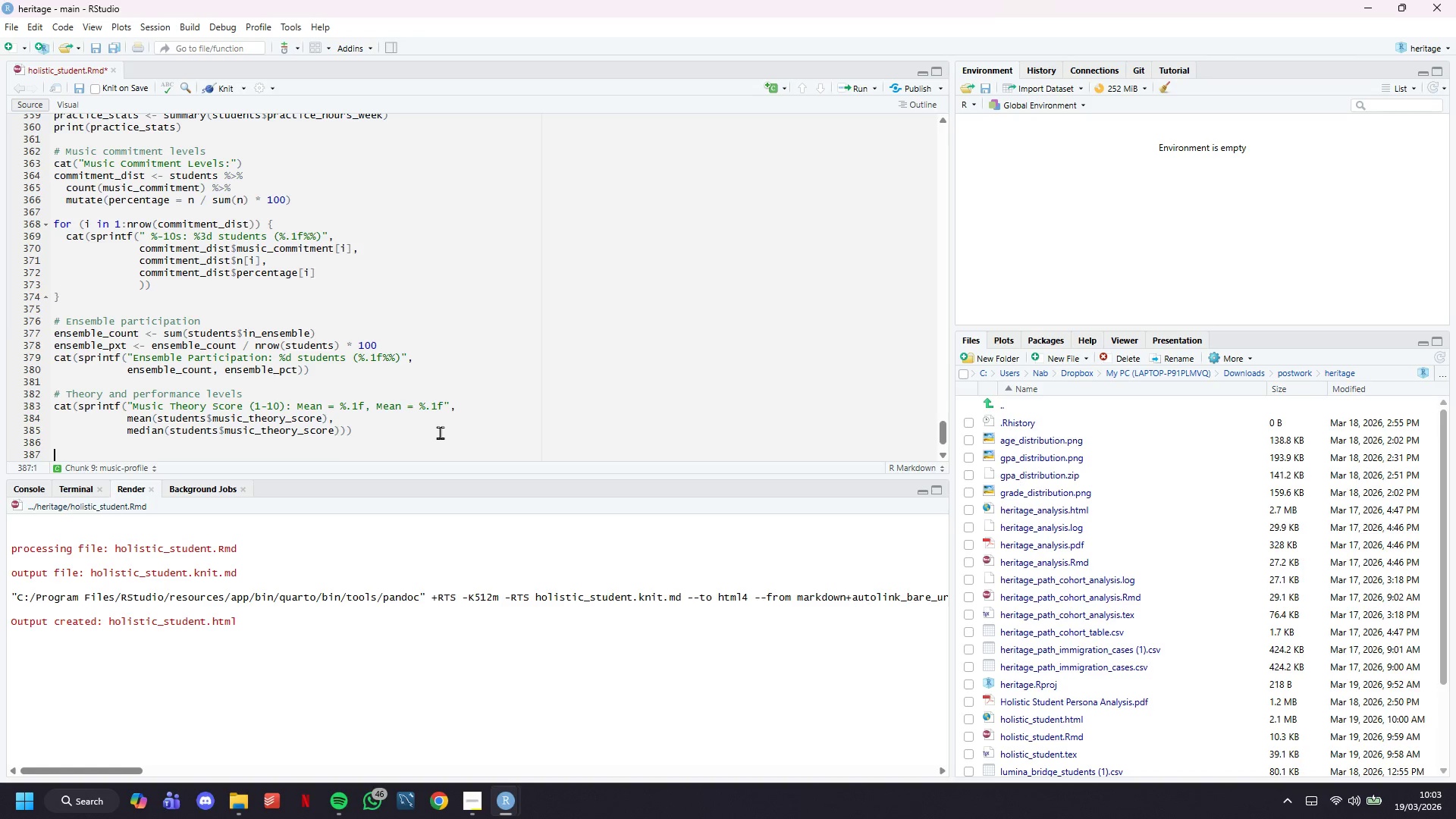 
key(Enter)
 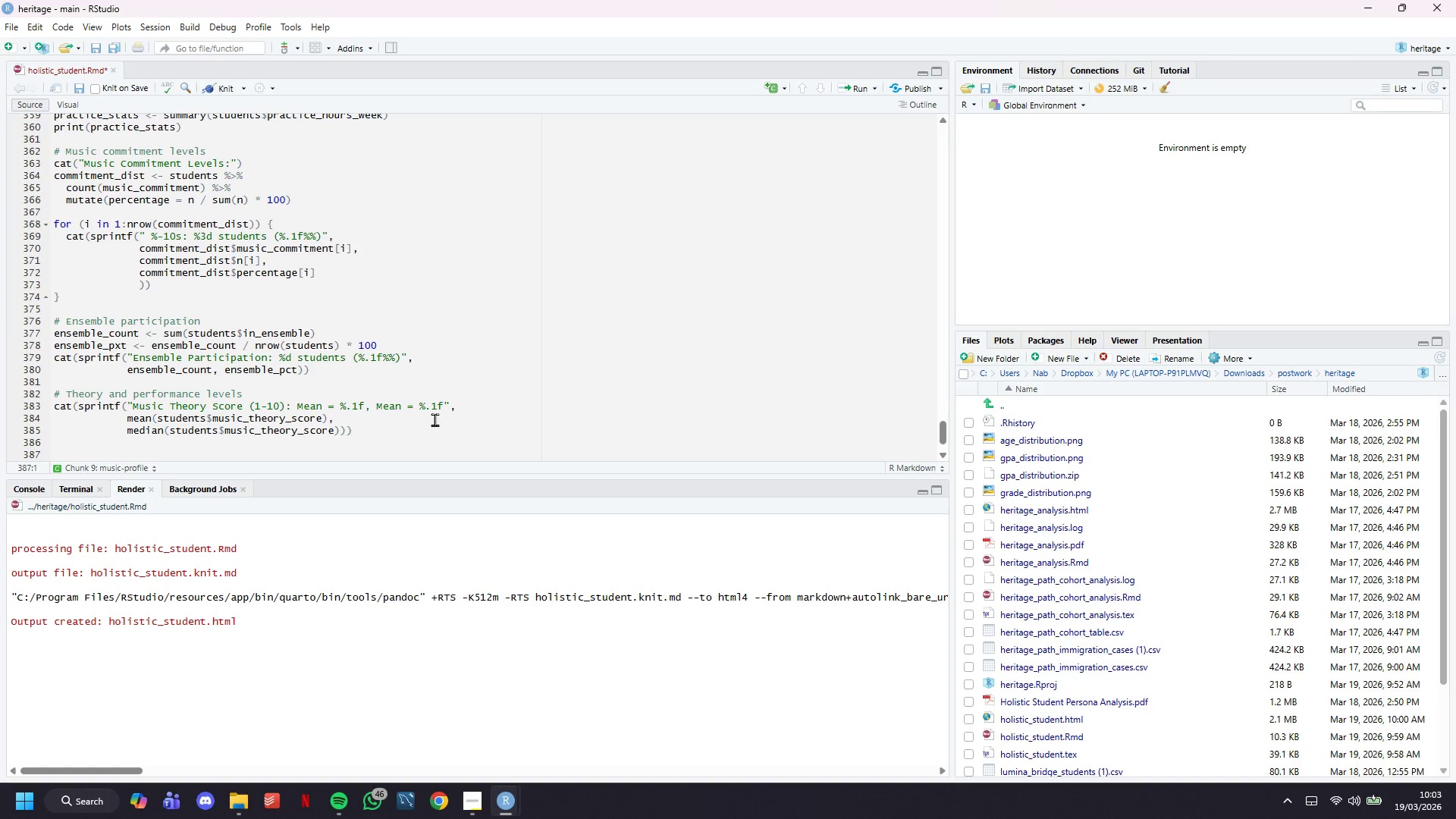 
scroll: coordinate [350, 250], scroll_direction: down, amount: 6.0
 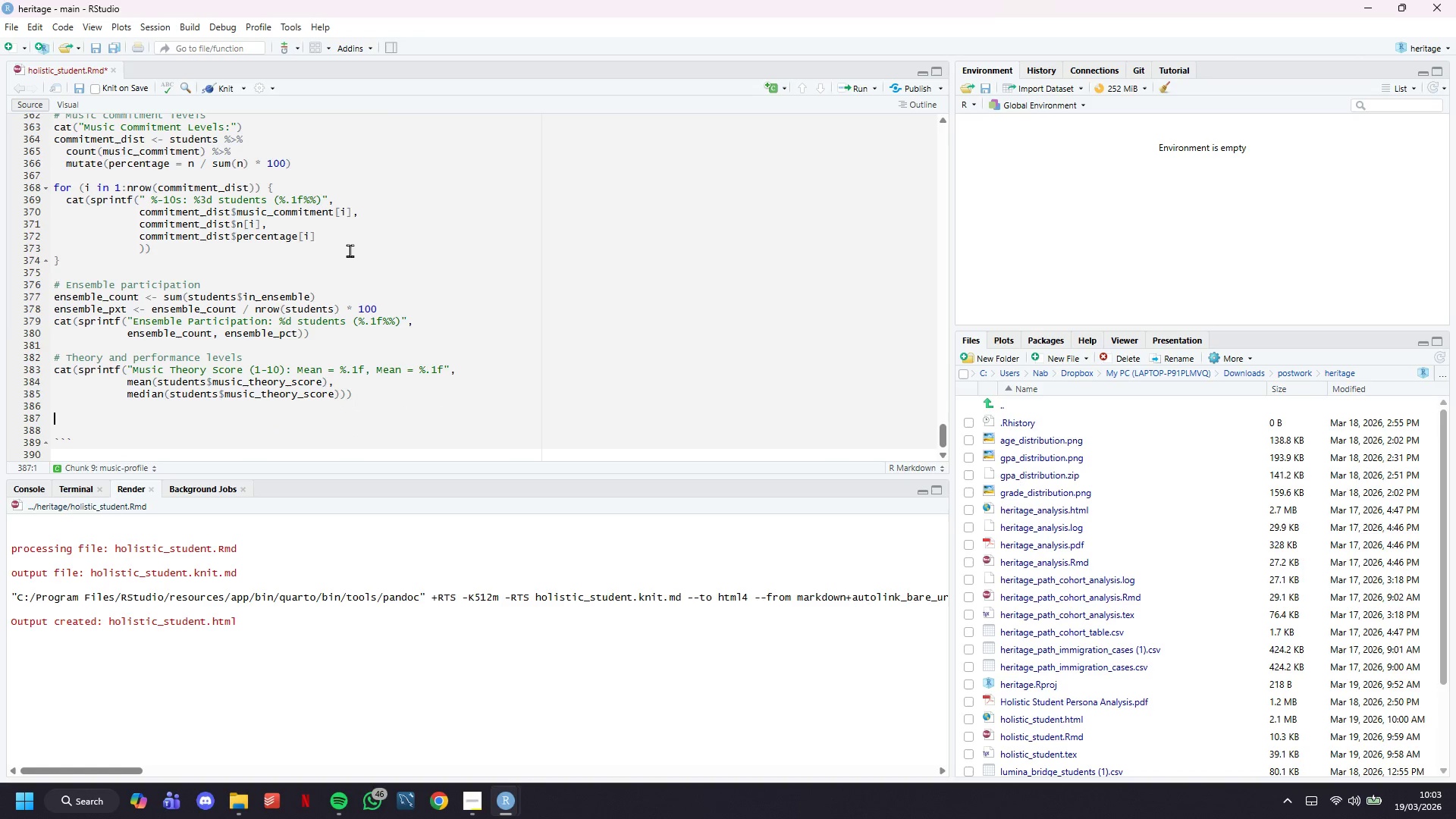 
type(cat(sprintf("Perfo)
key(Backspace)
key(Backspace)
type(formance Level (1-10_)
key(Backspace)
type(): Mean = %.1f, m)
key(Backspace)
type(Median = %.1f)
 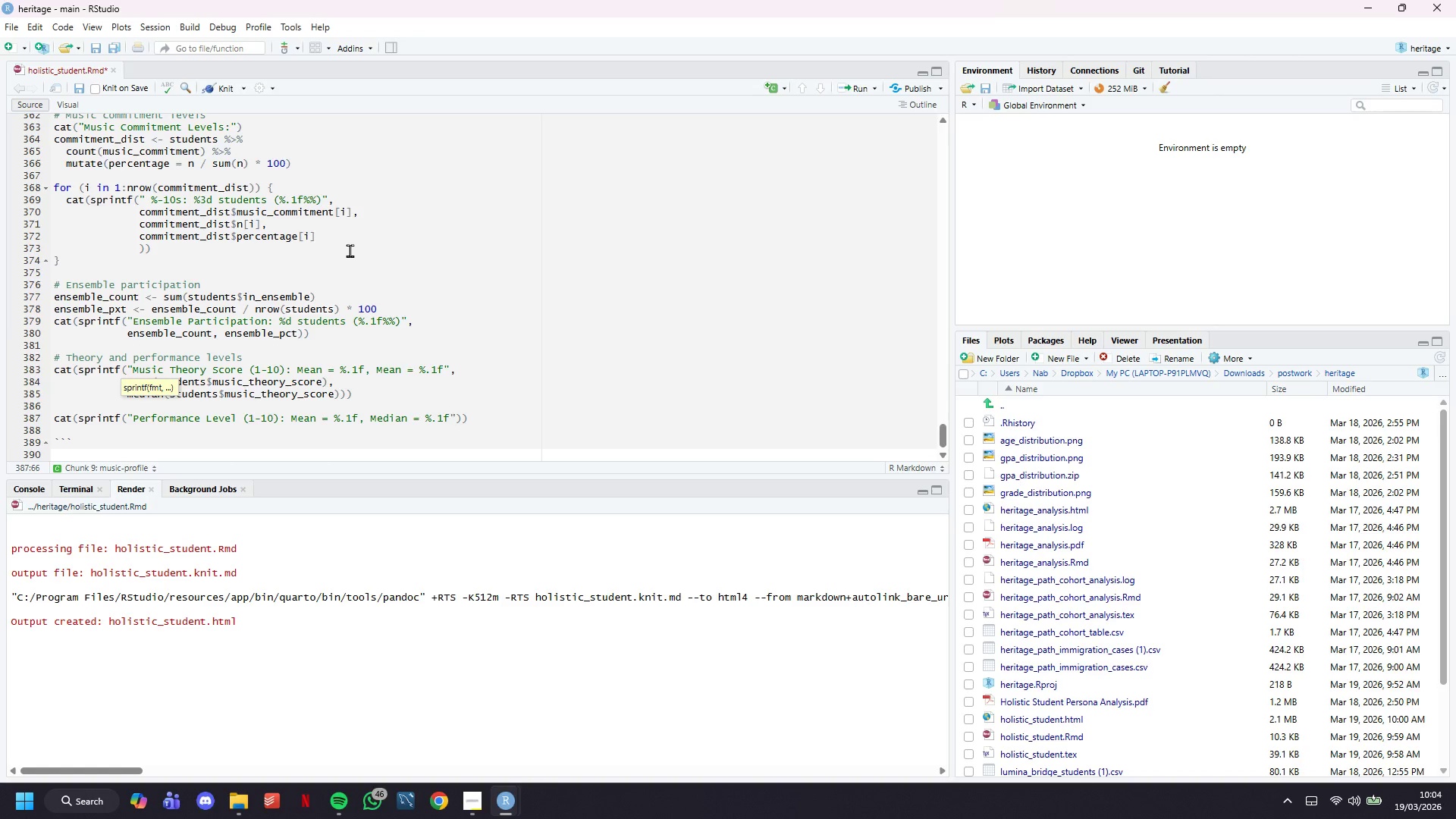 
key(ArrowRight)
 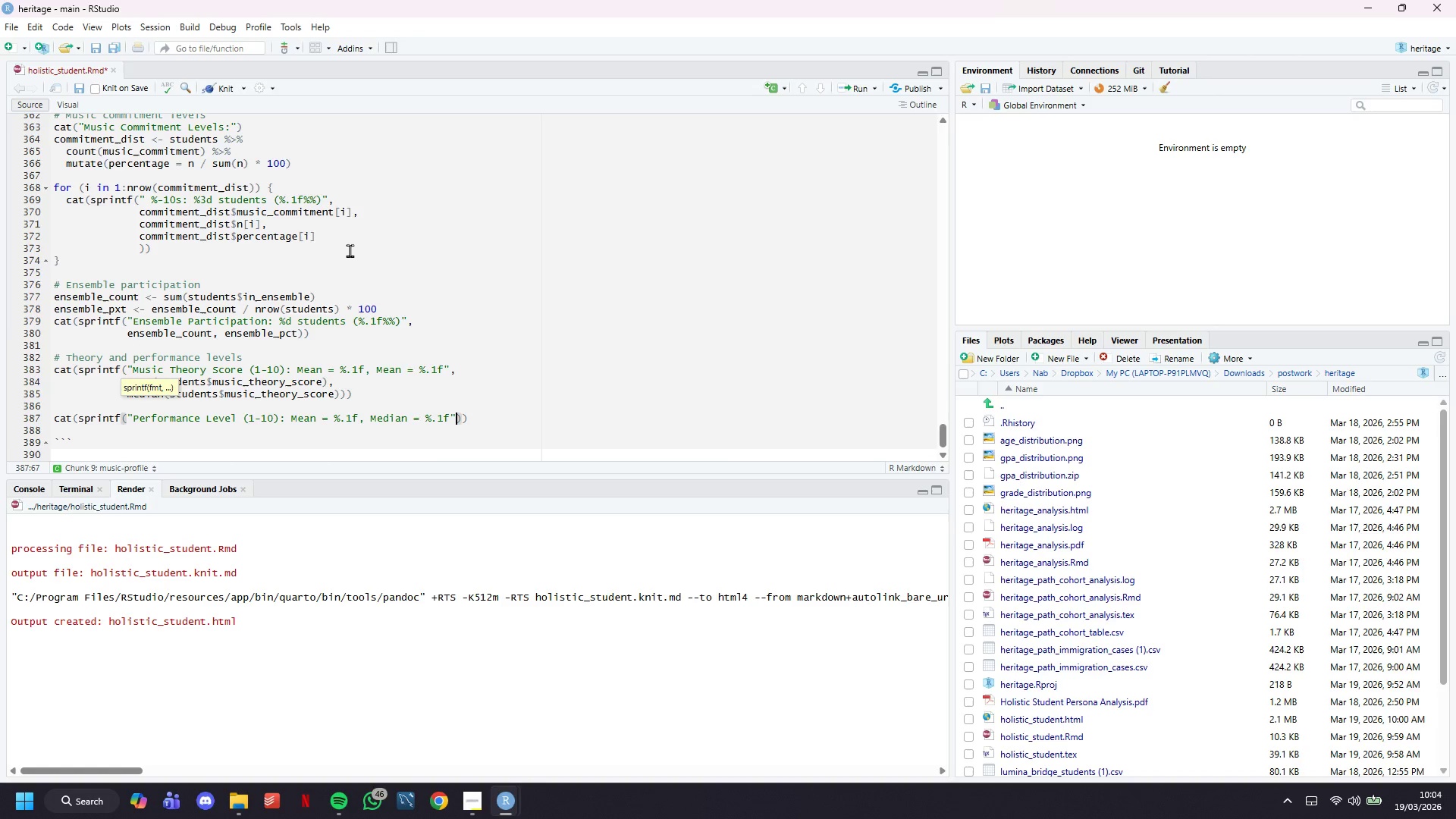 
key(Comma)
 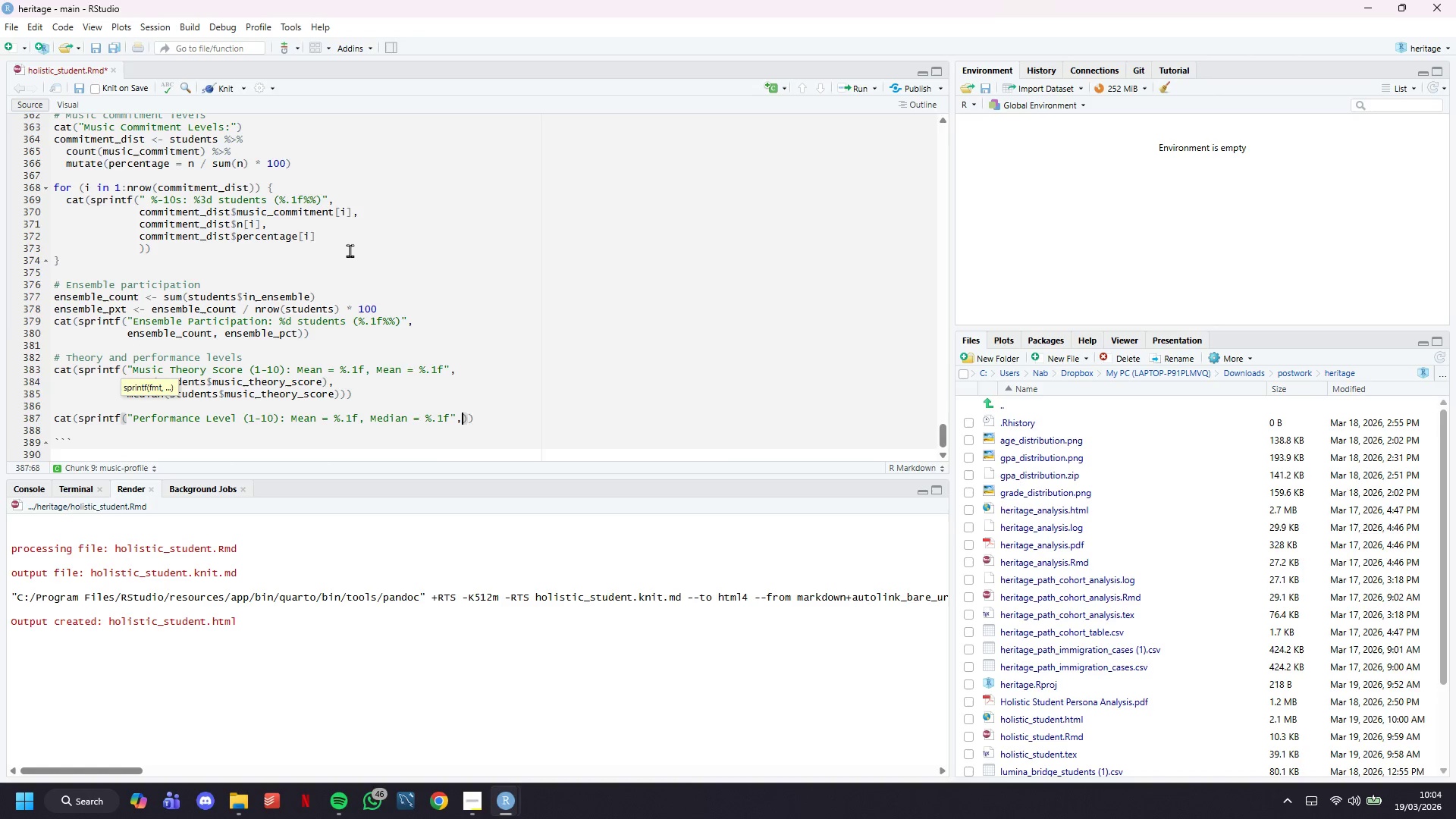 
key(Enter)
 